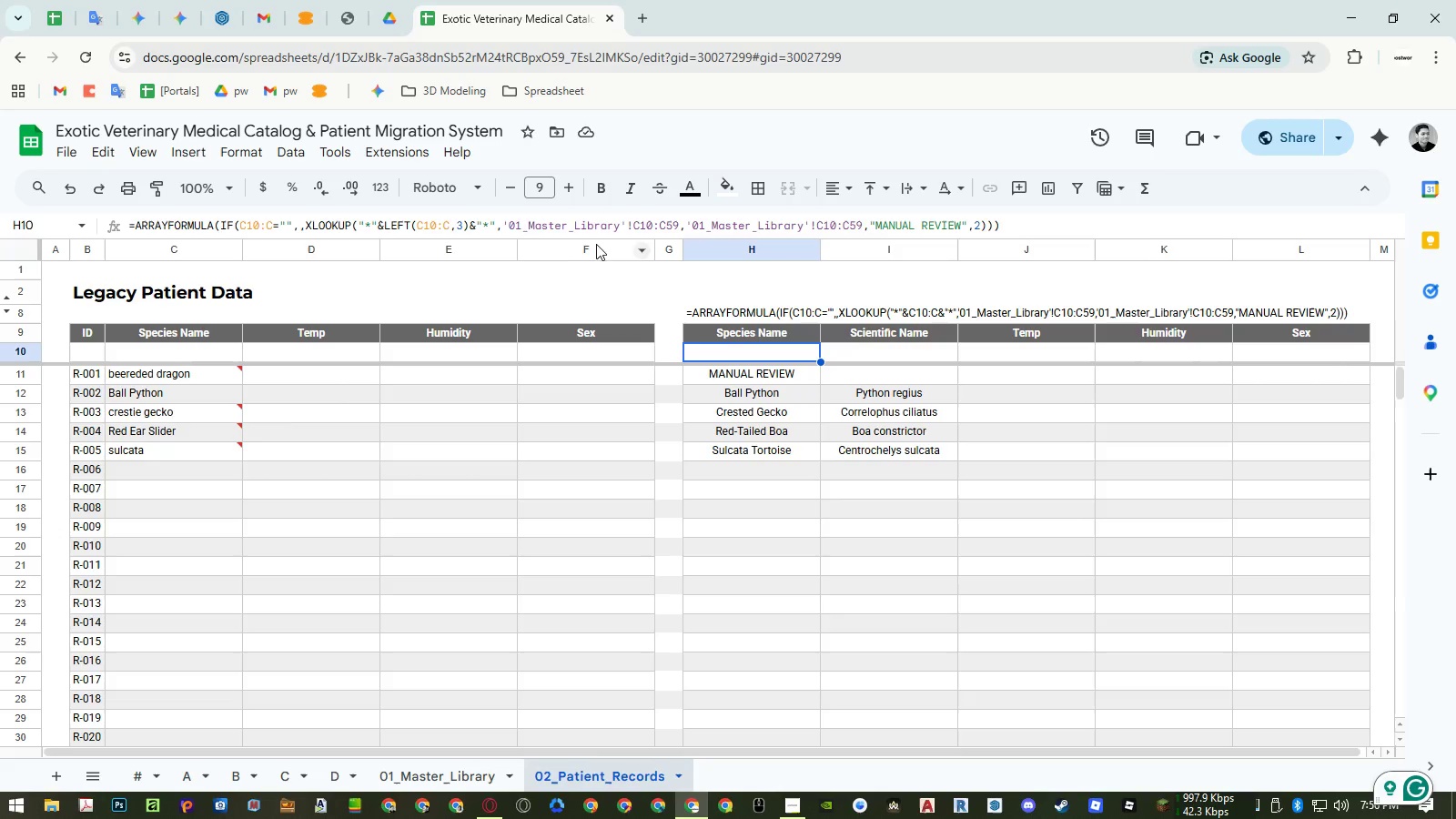 
wait(7.28)
 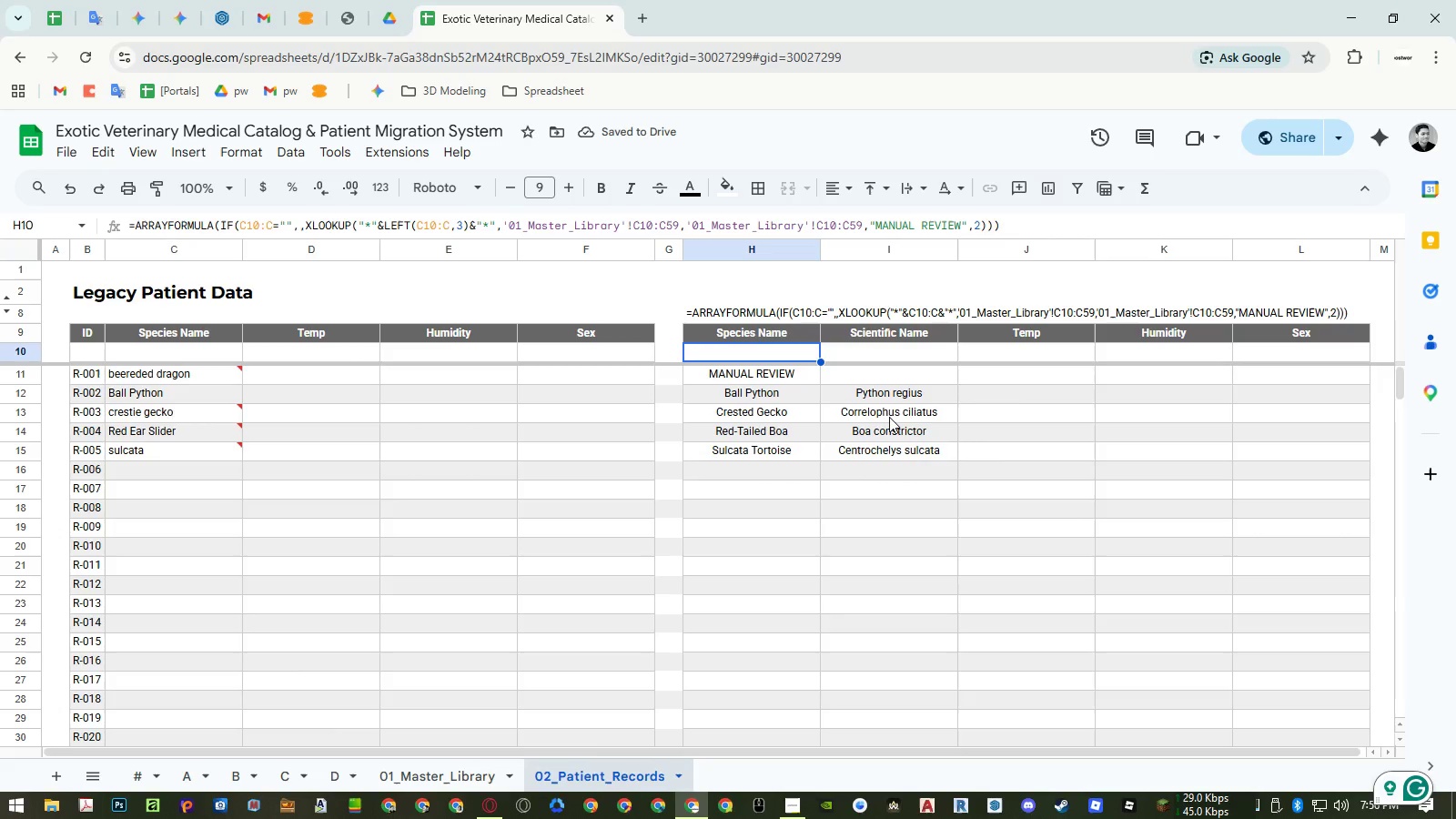 
key(Numpad5)
 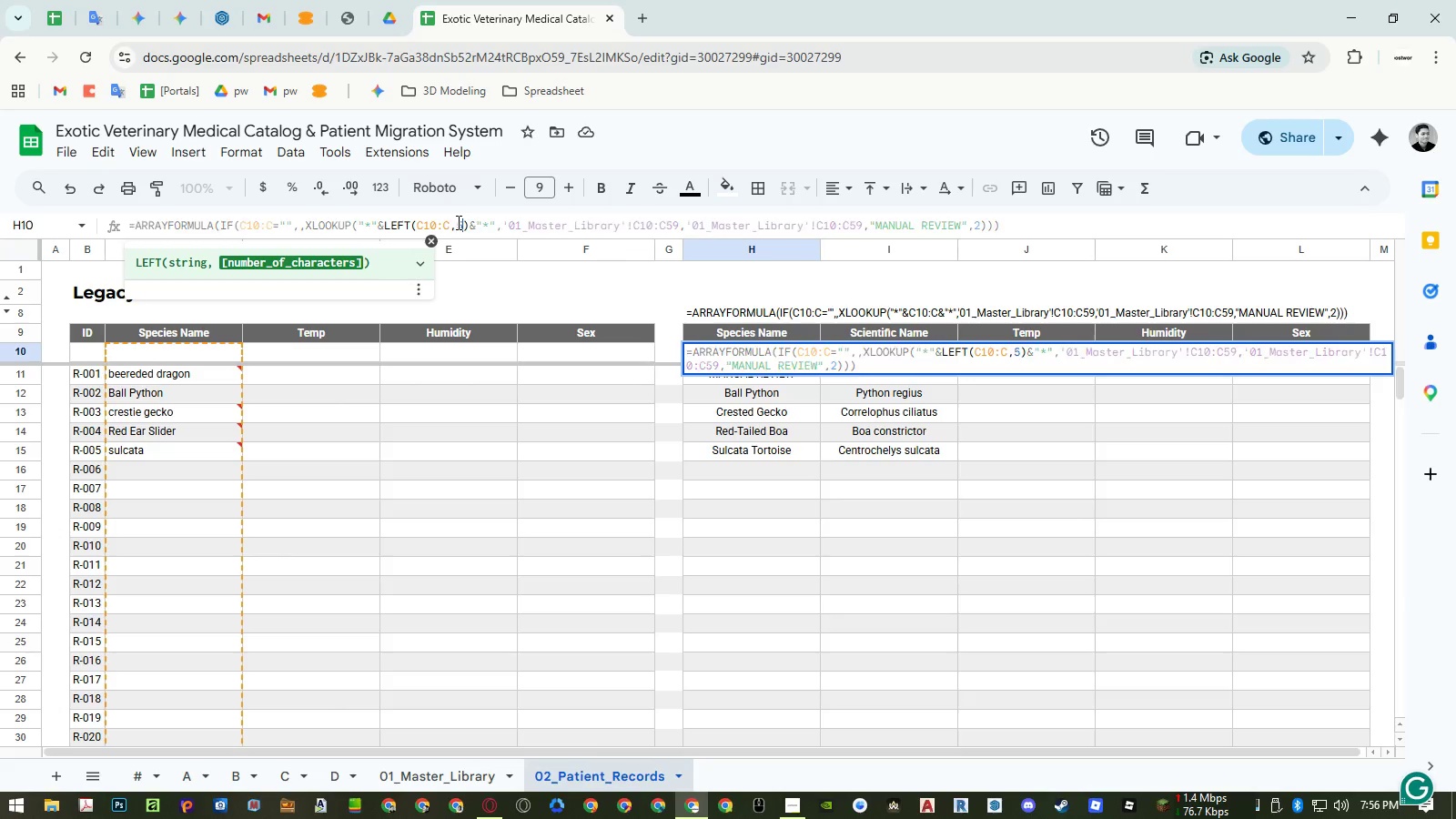 
key(NumpadEnter)
 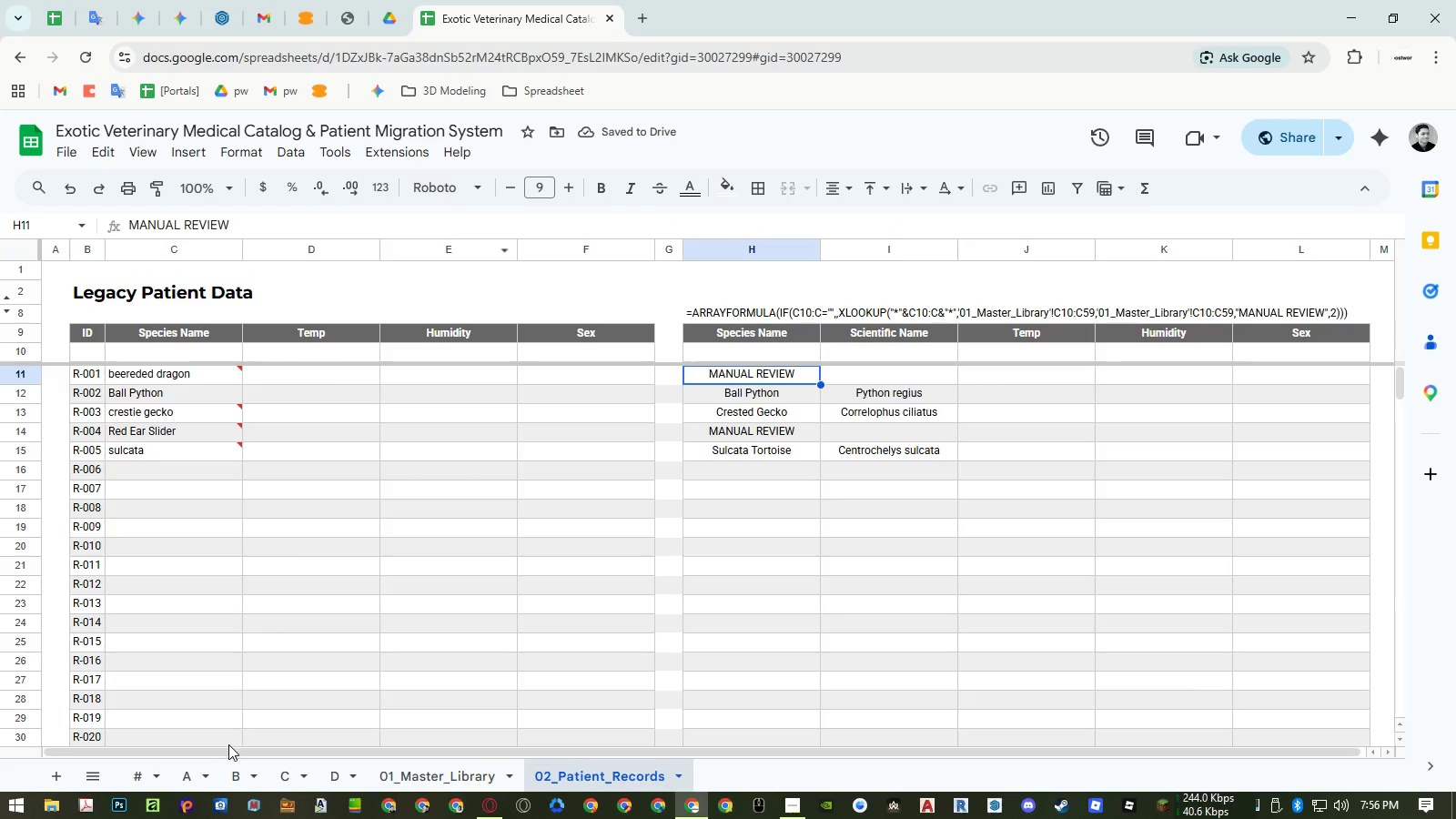 
double_click([191, 432])
 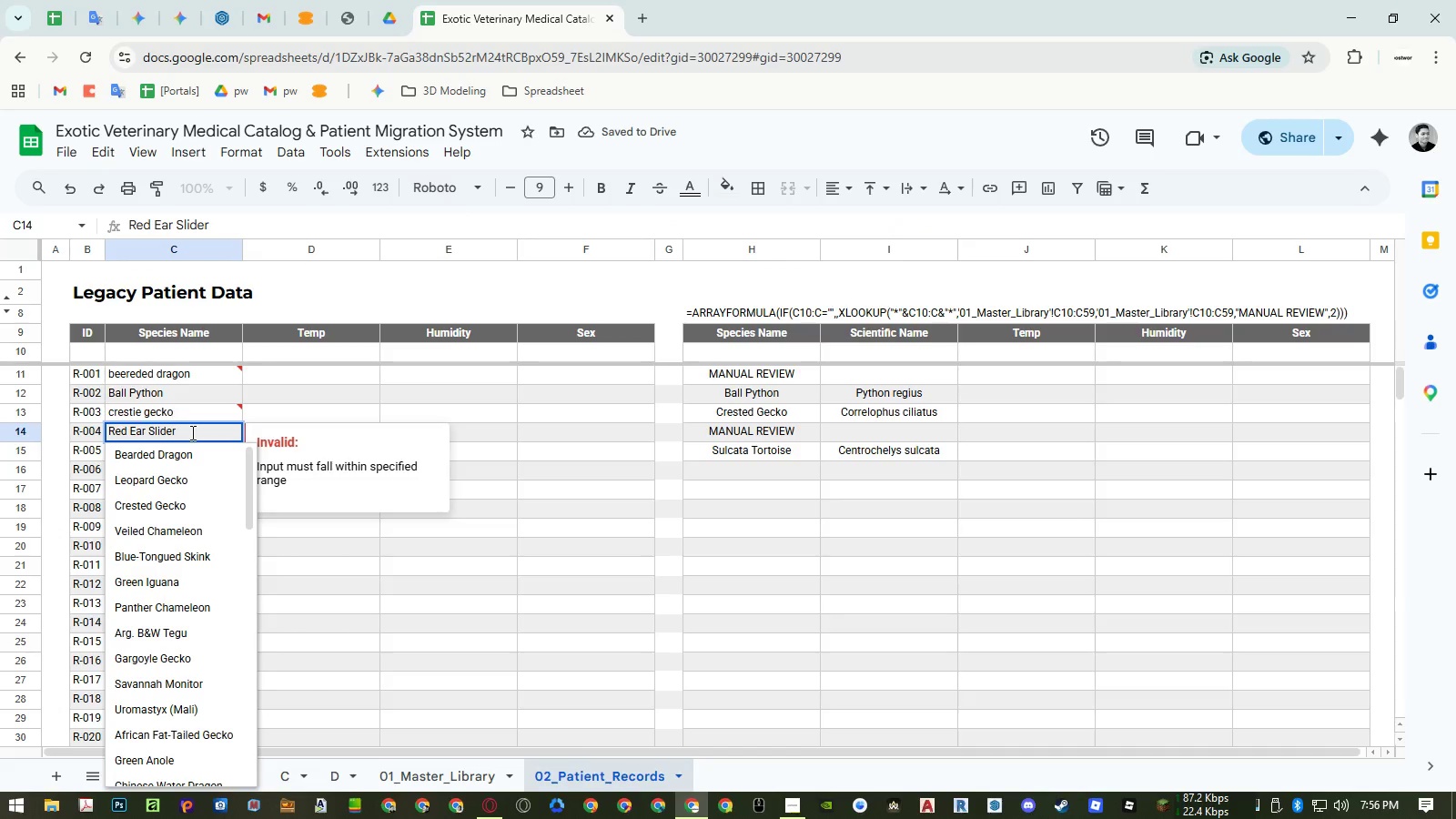 
key(Escape)
 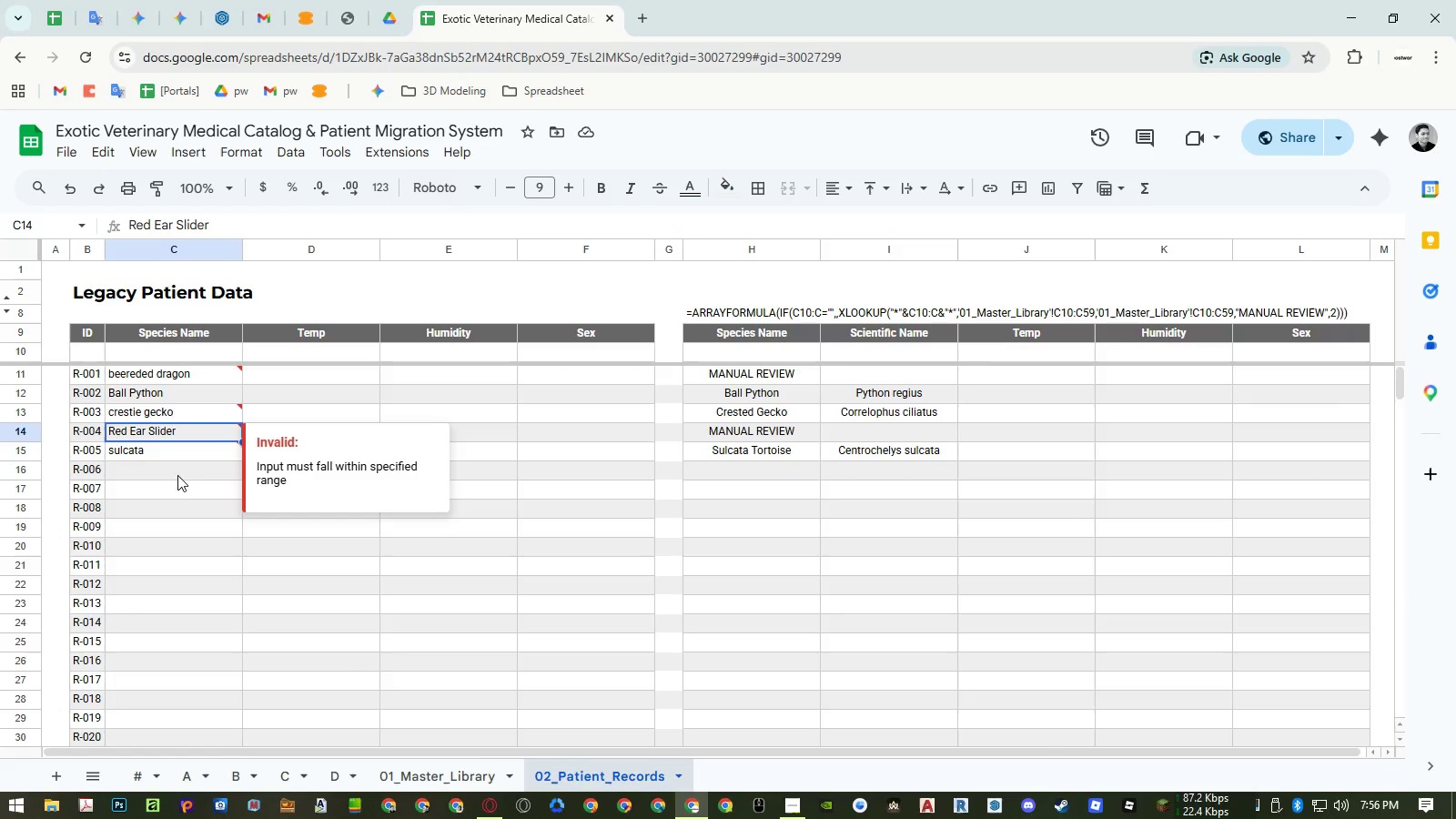 
left_click([177, 490])
 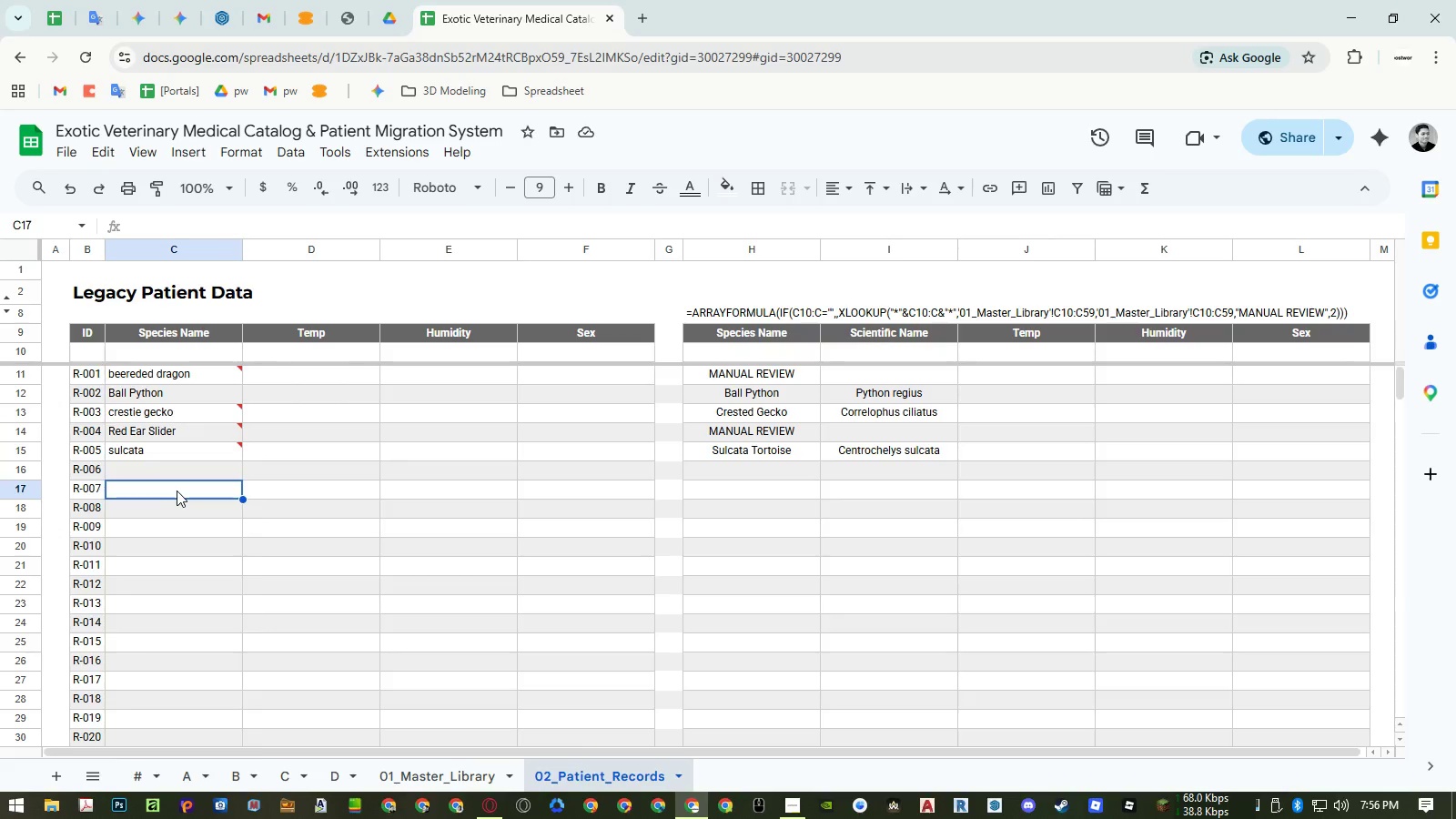 
type(red )
key(Escape)
 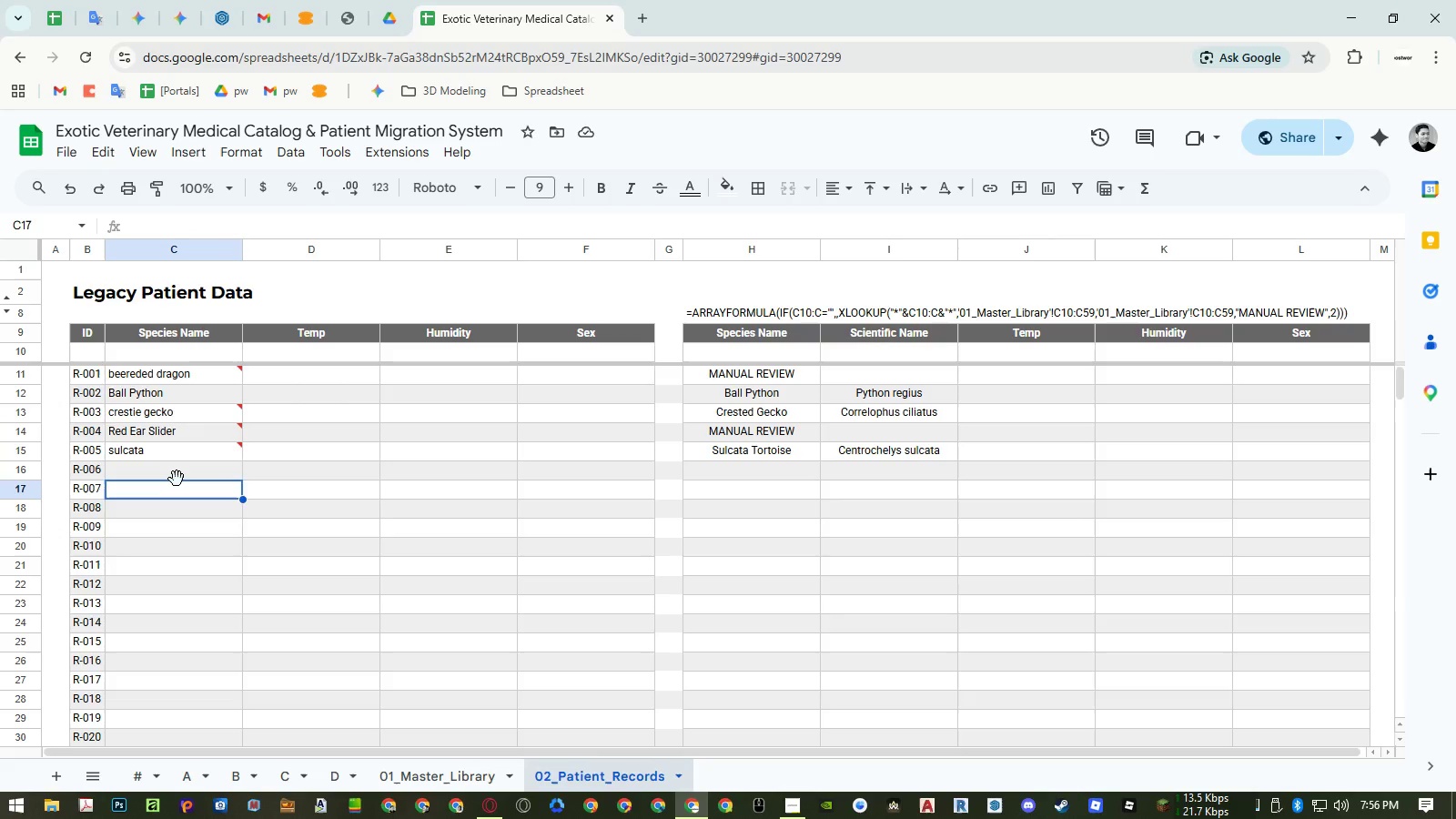 
wait(6.72)
 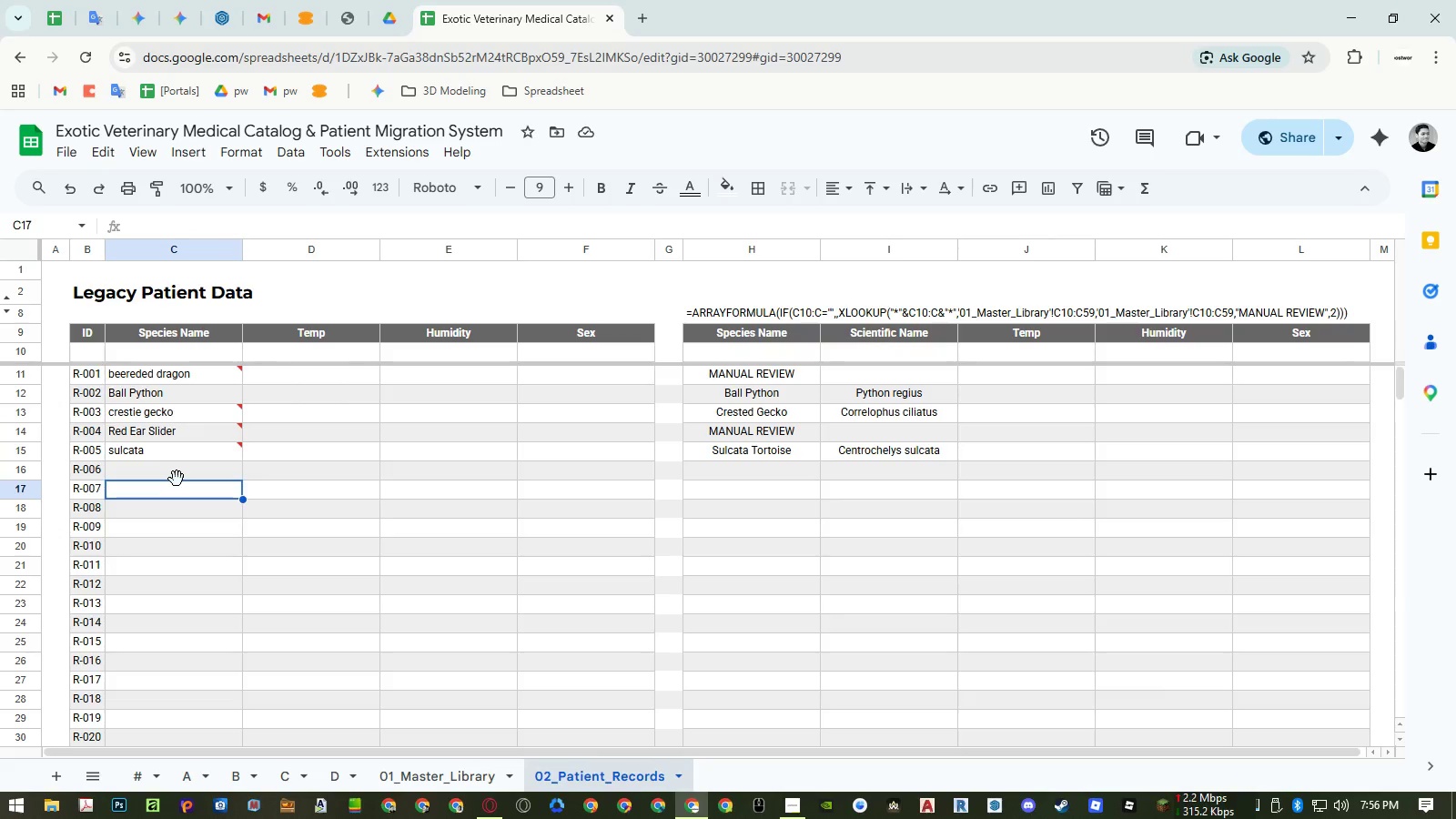 
left_click([174, 430])
 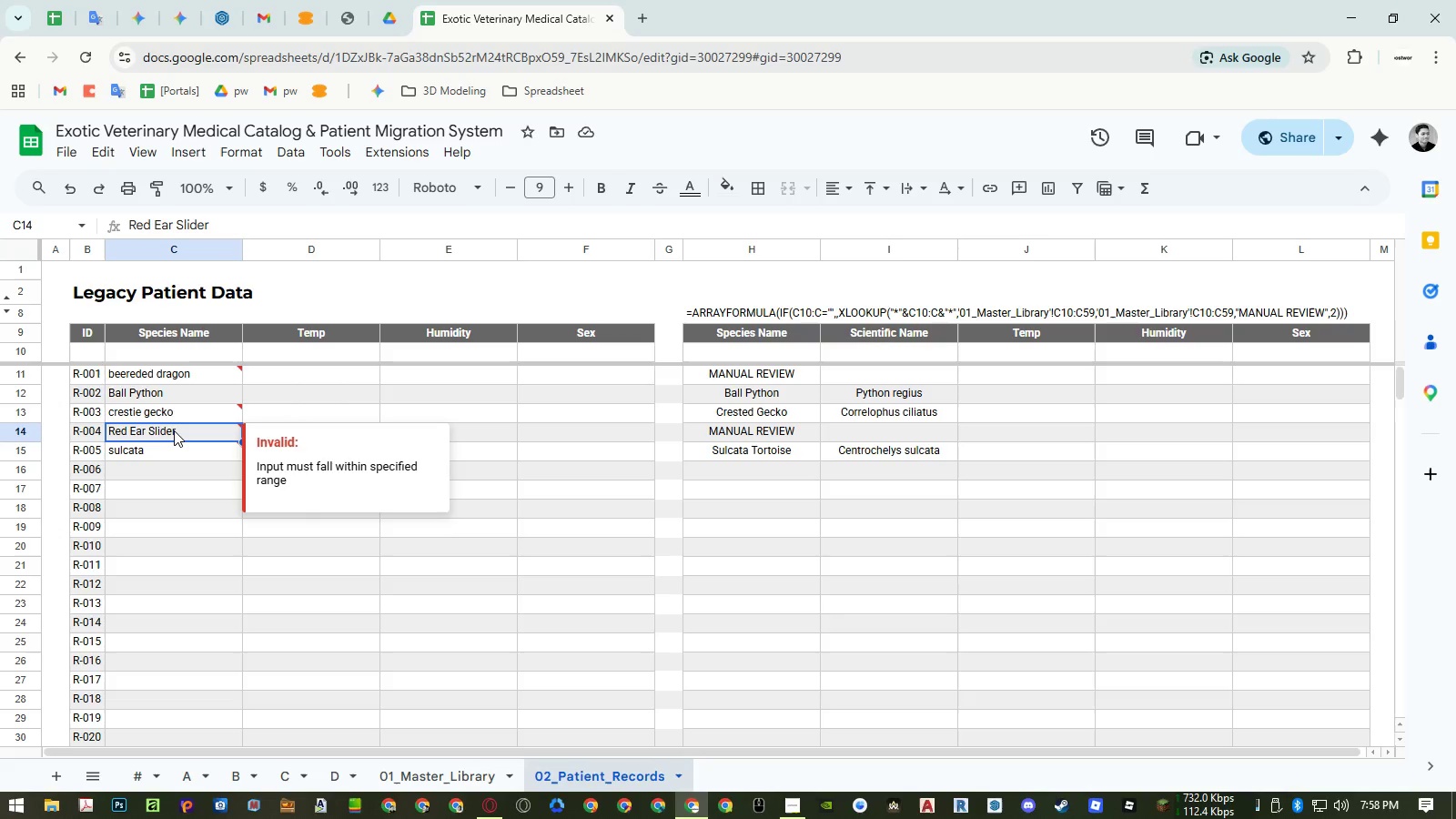 
wait(94.16)
 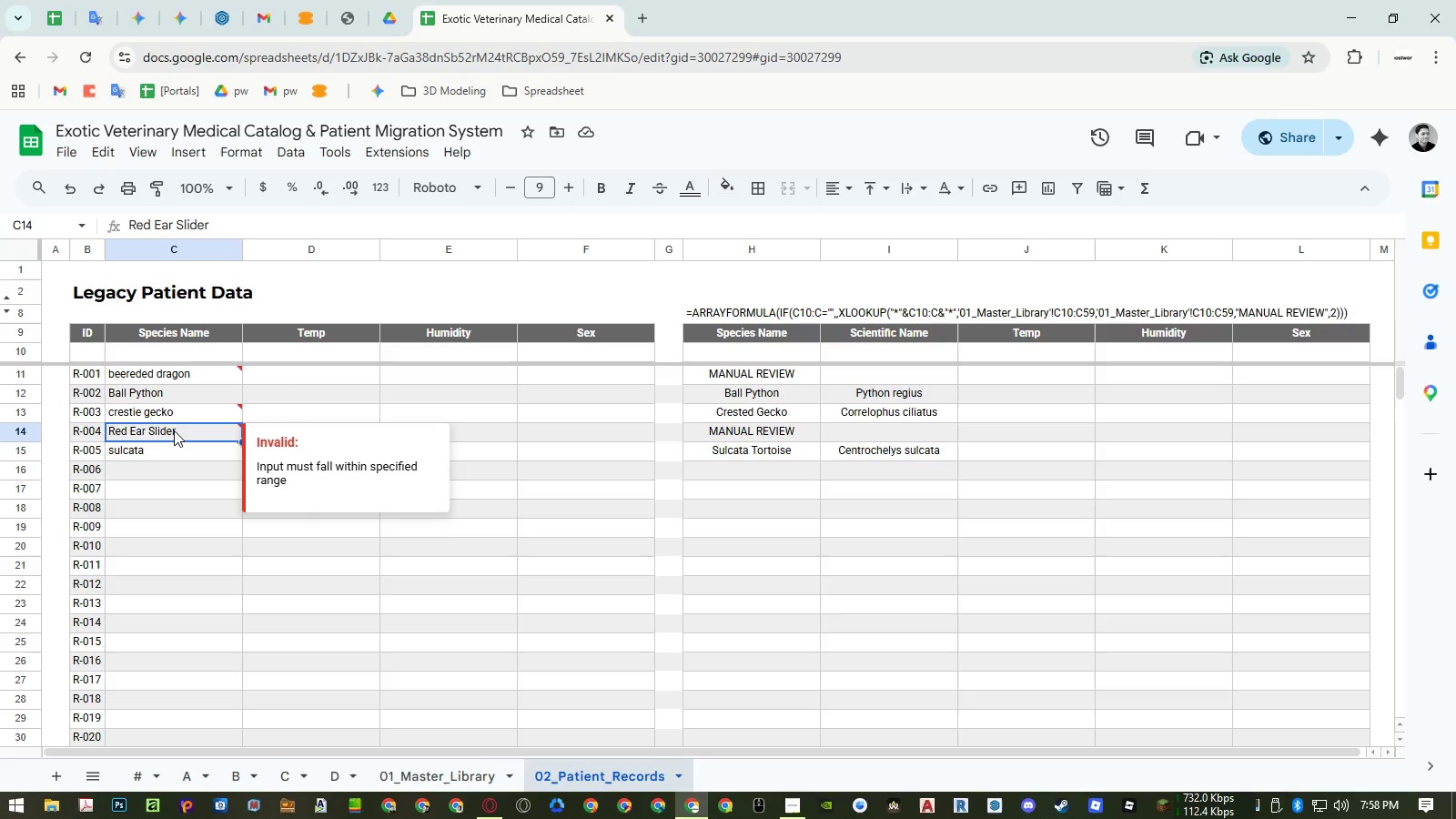 
left_click([794, 354])
 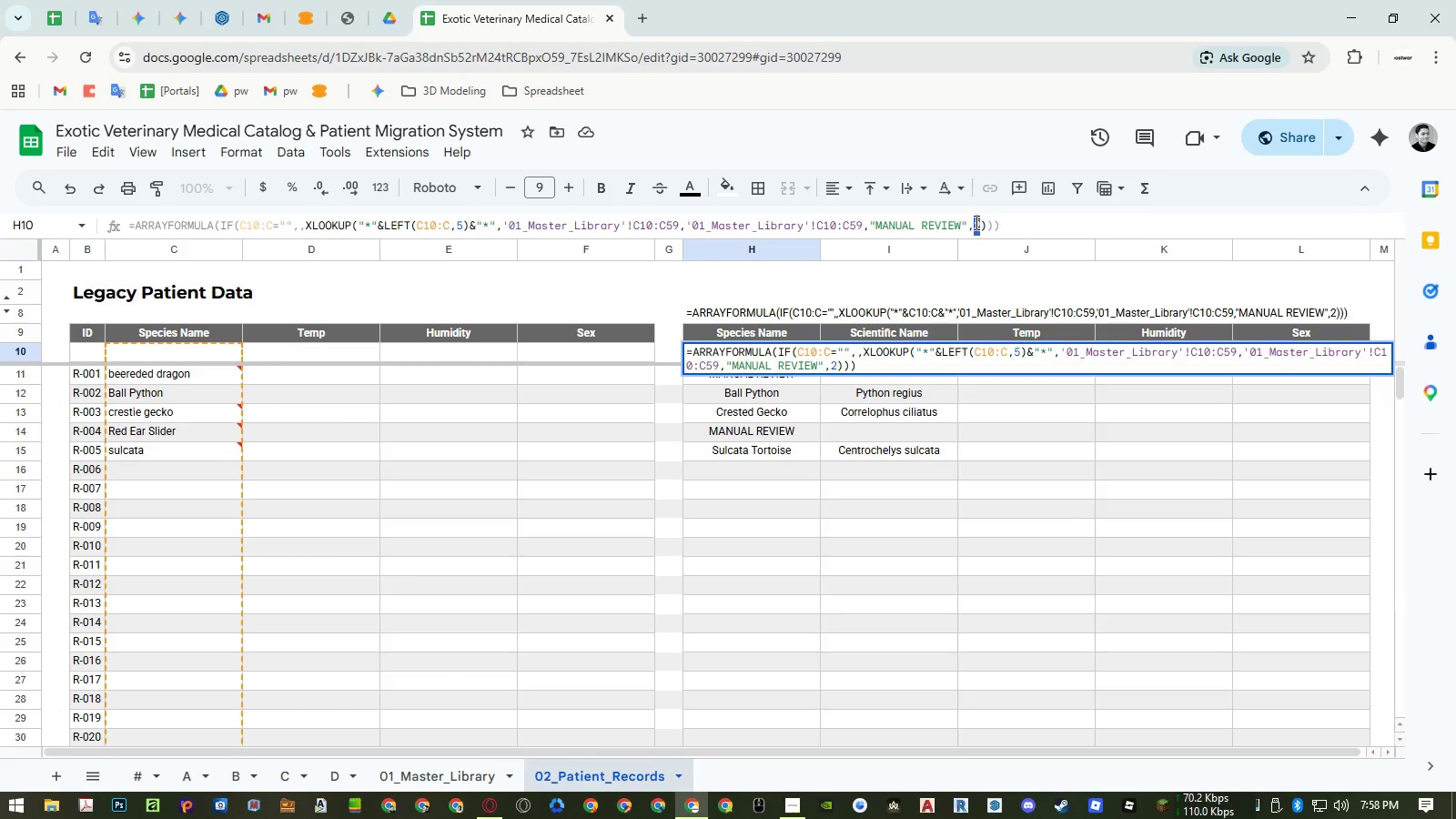 
key(Numpad0)
 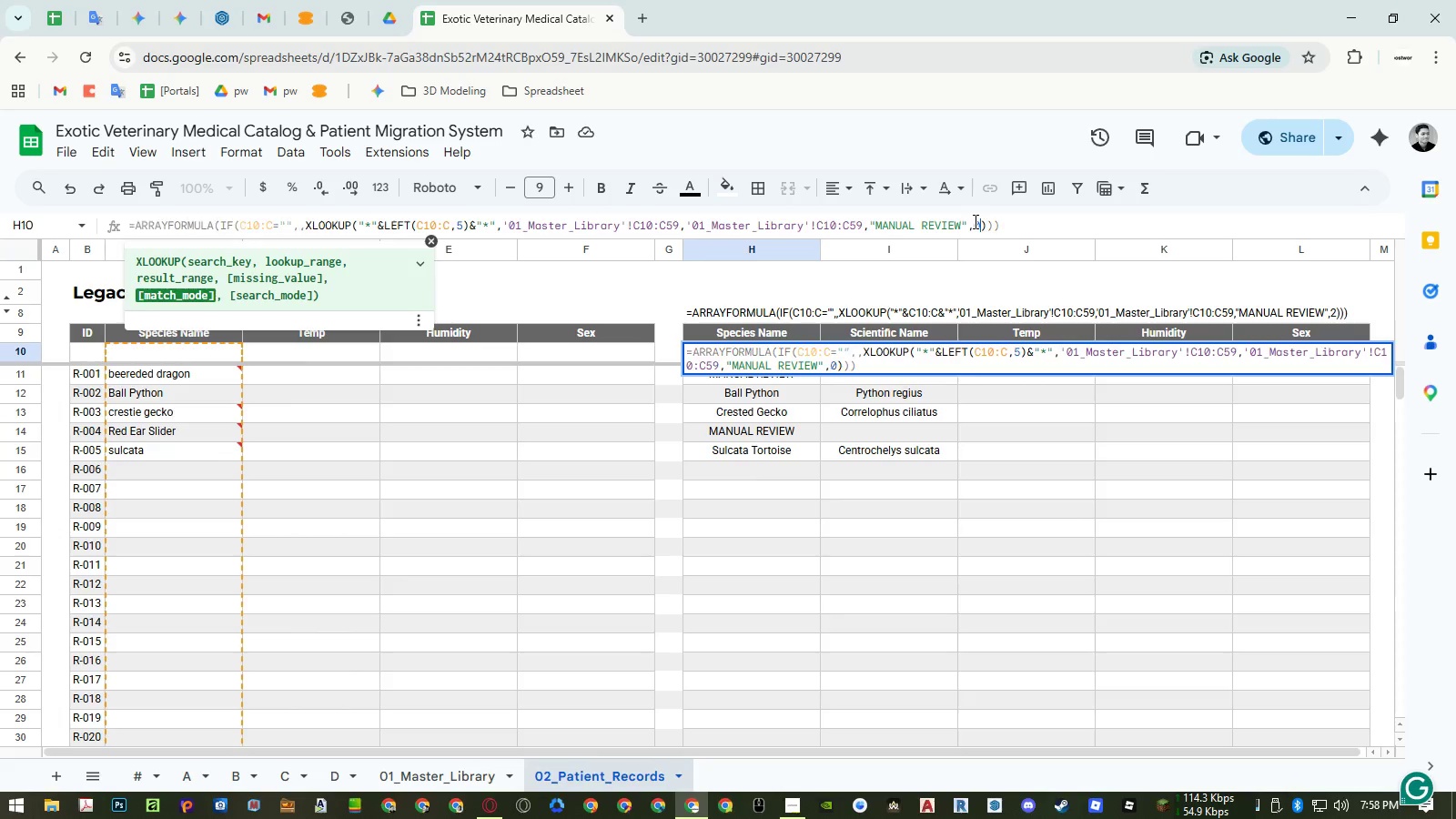 
key(NumpadEnter)
 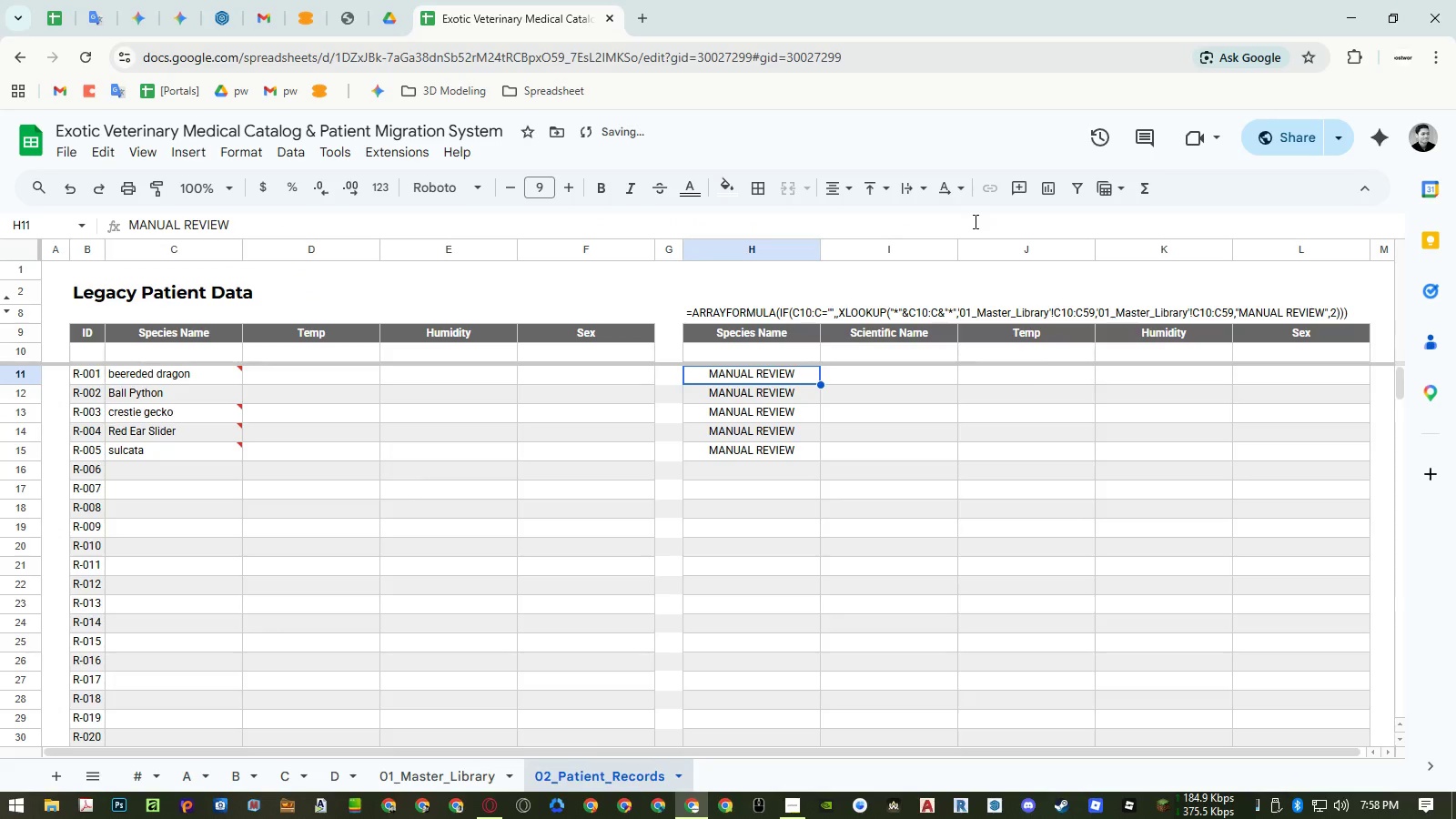 
key(Control+ControlLeft)
 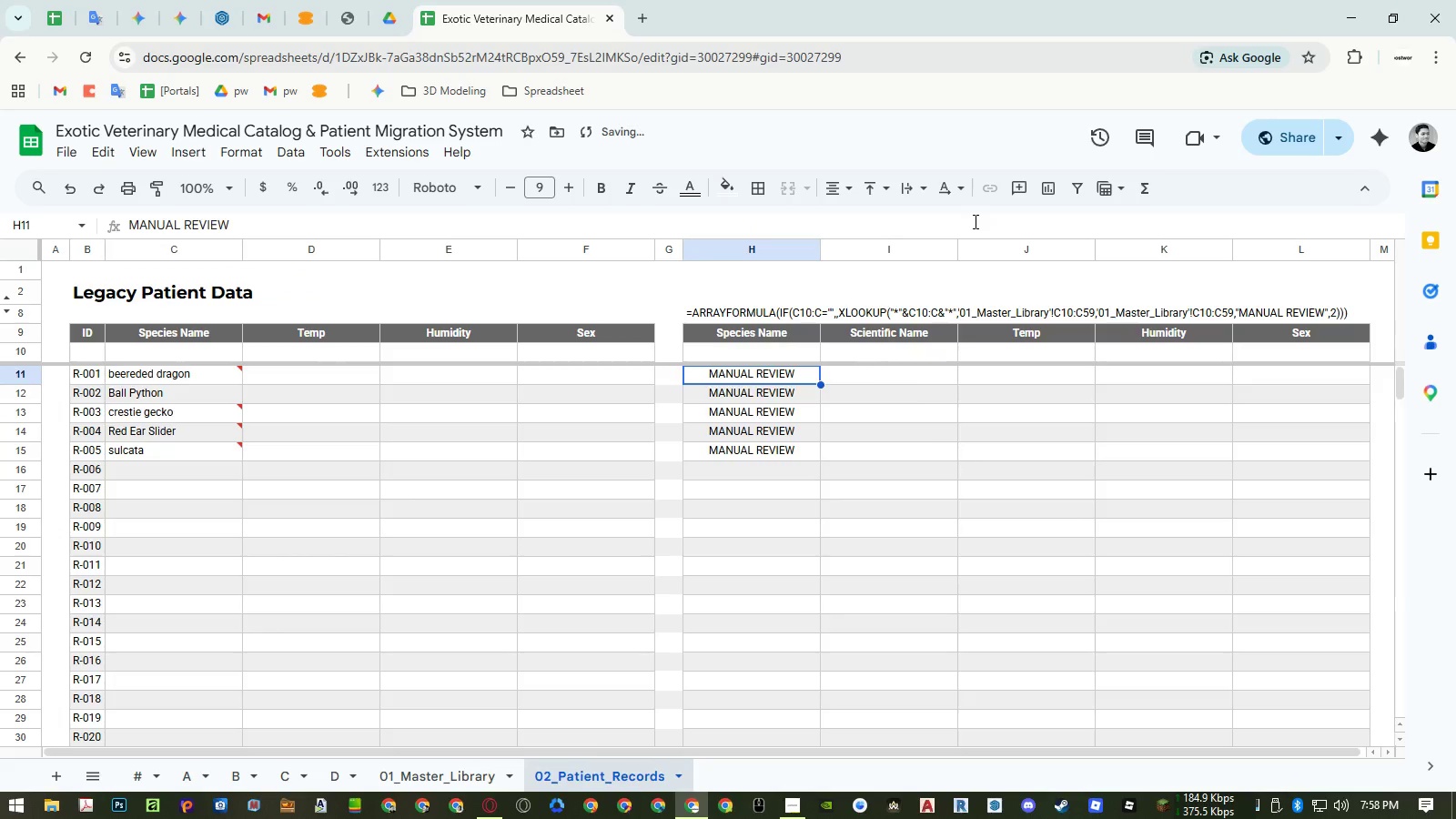 
key(Control+Z)
 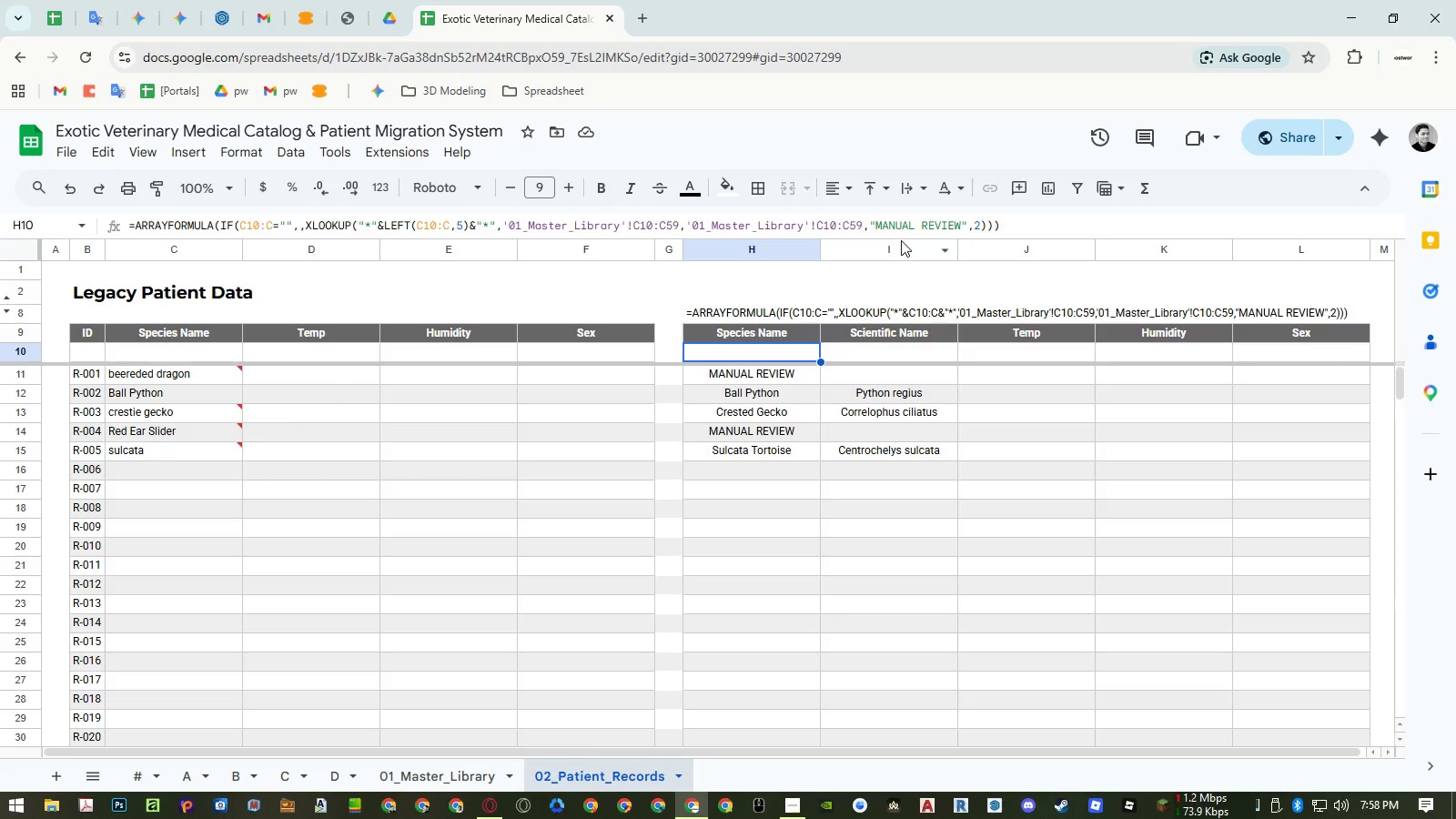 
wait(17.64)
 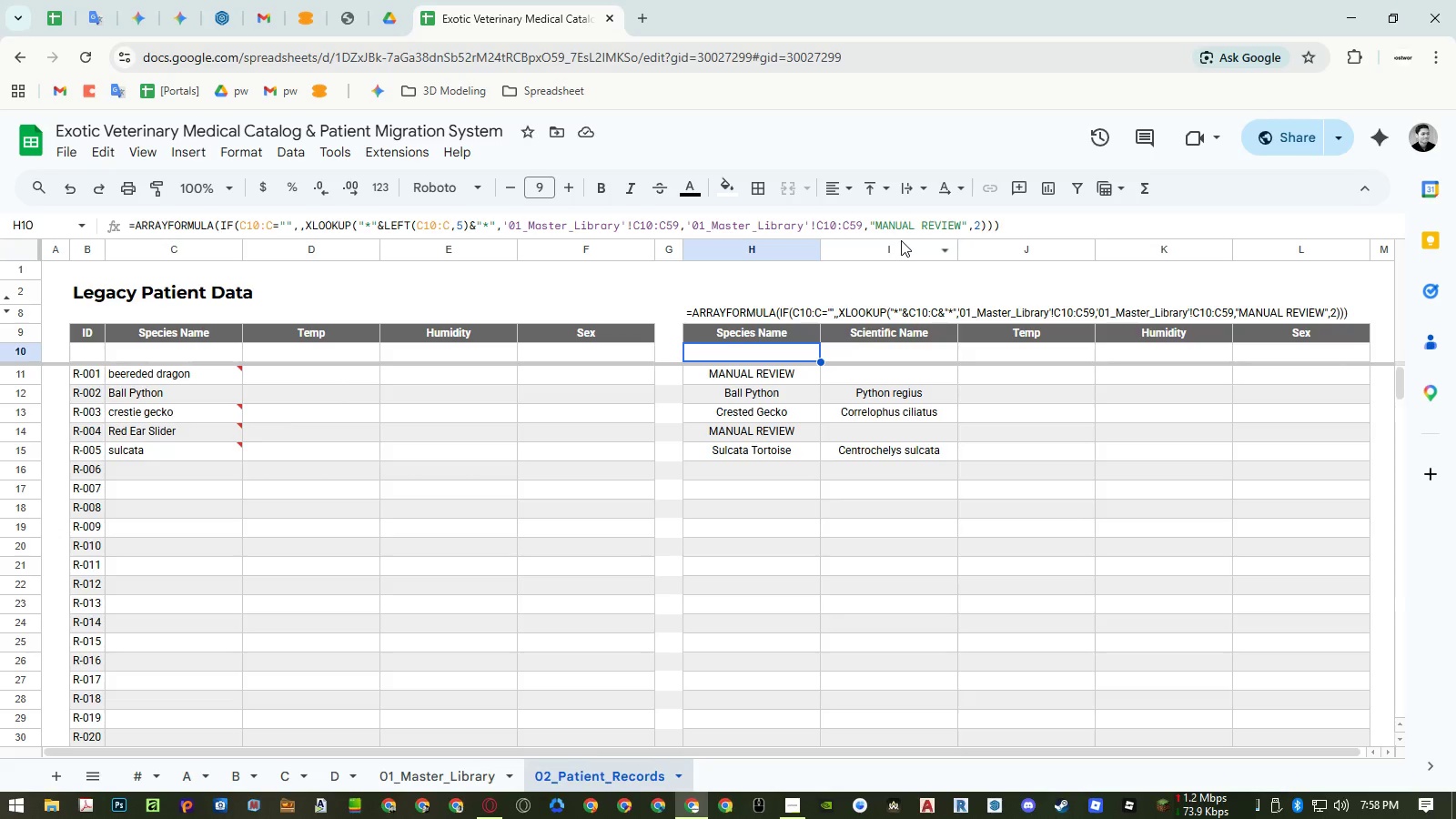 
left_click([794, 350])
 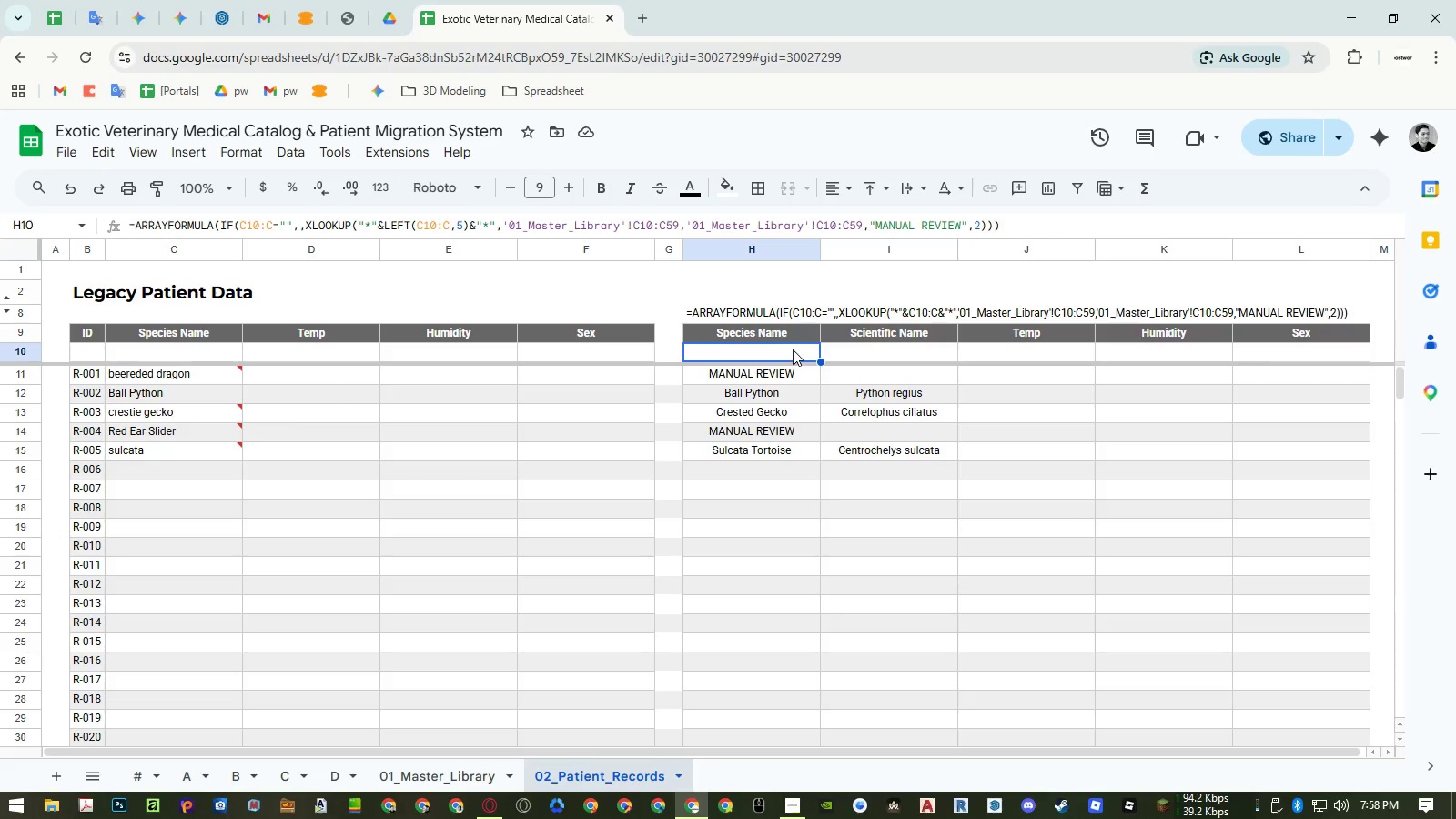 
hold_key(key=ControlLeft, duration=0.91)
 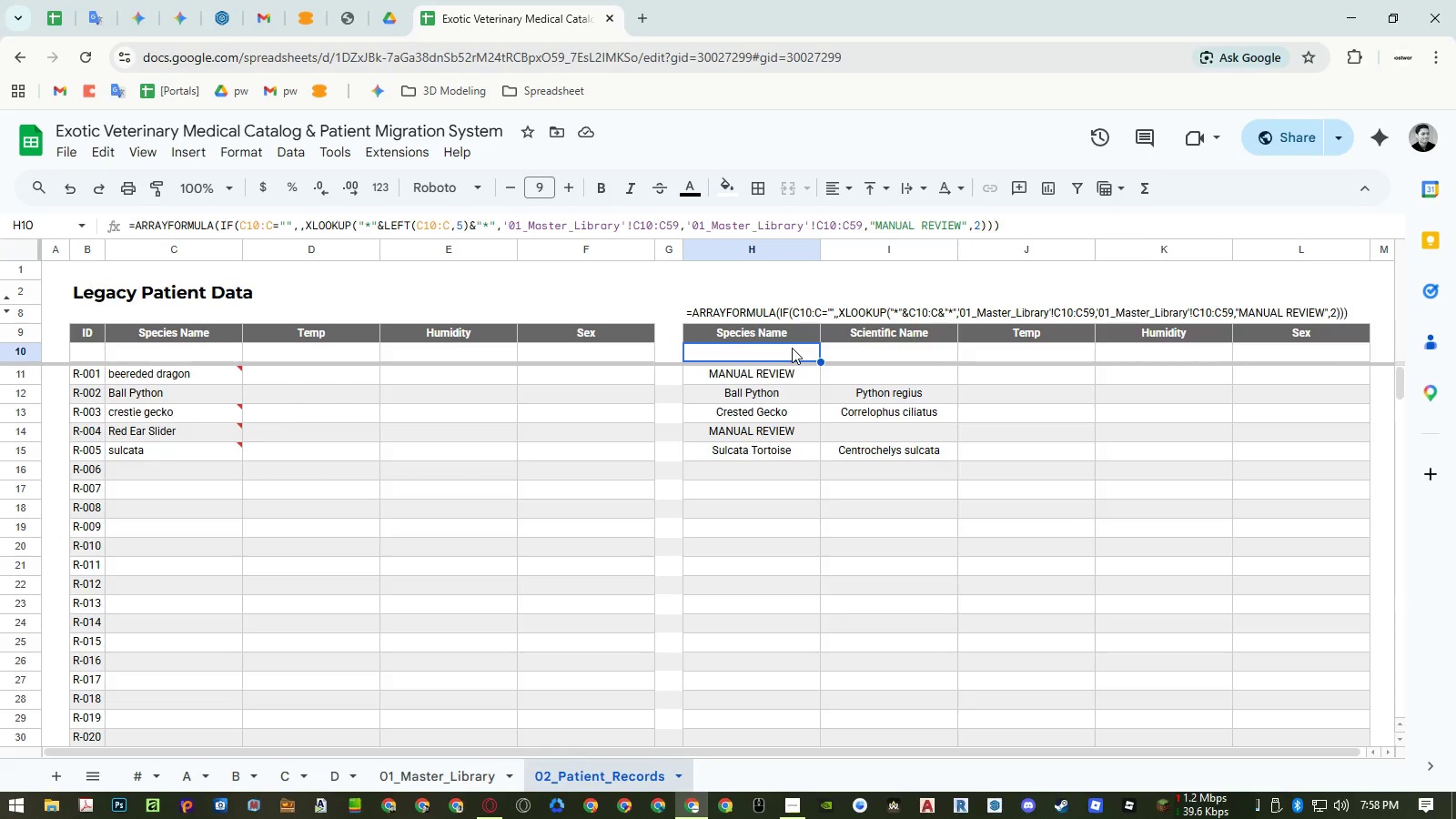 
double_click([784, 351])
 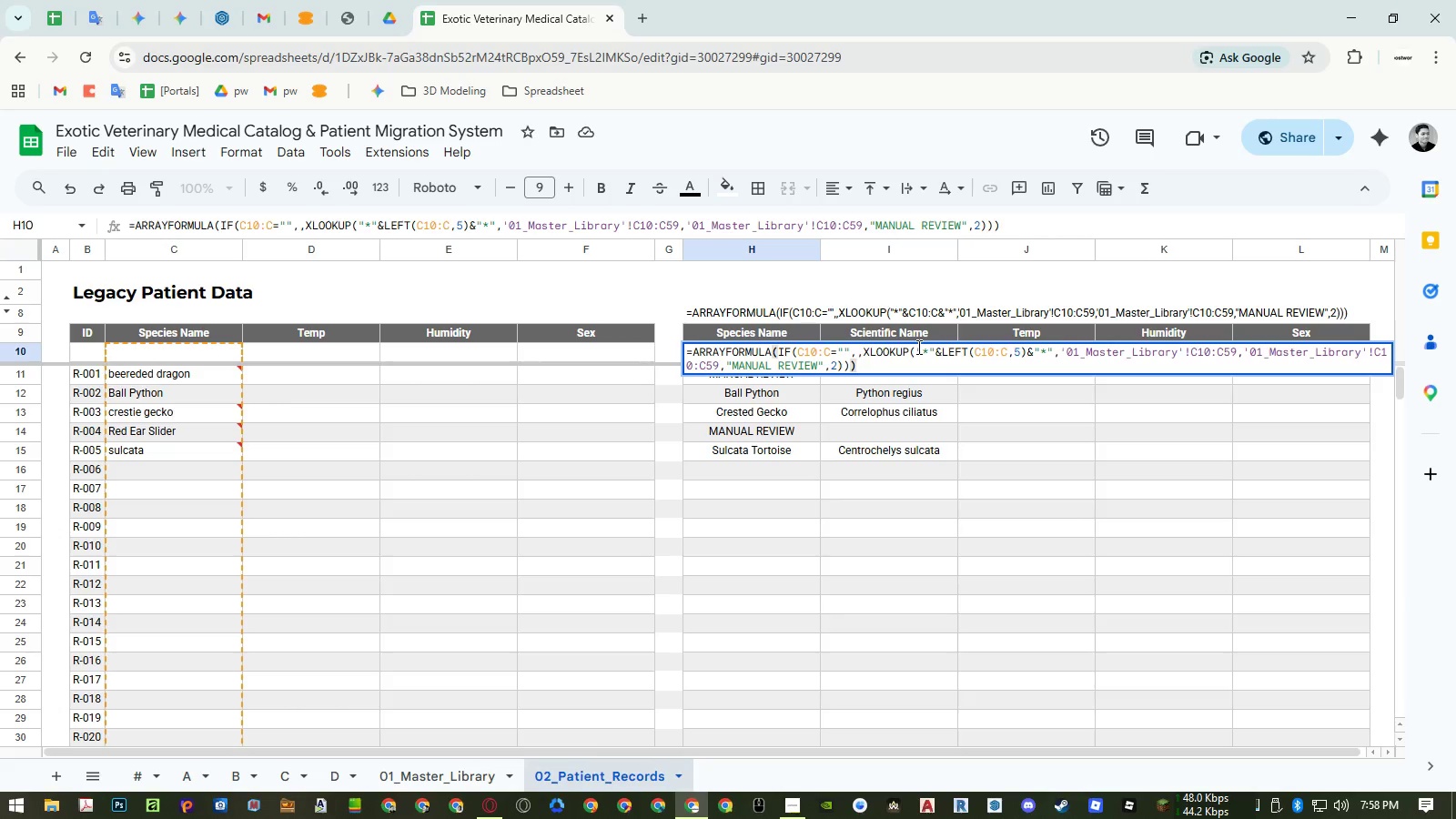 
wait(9.91)
 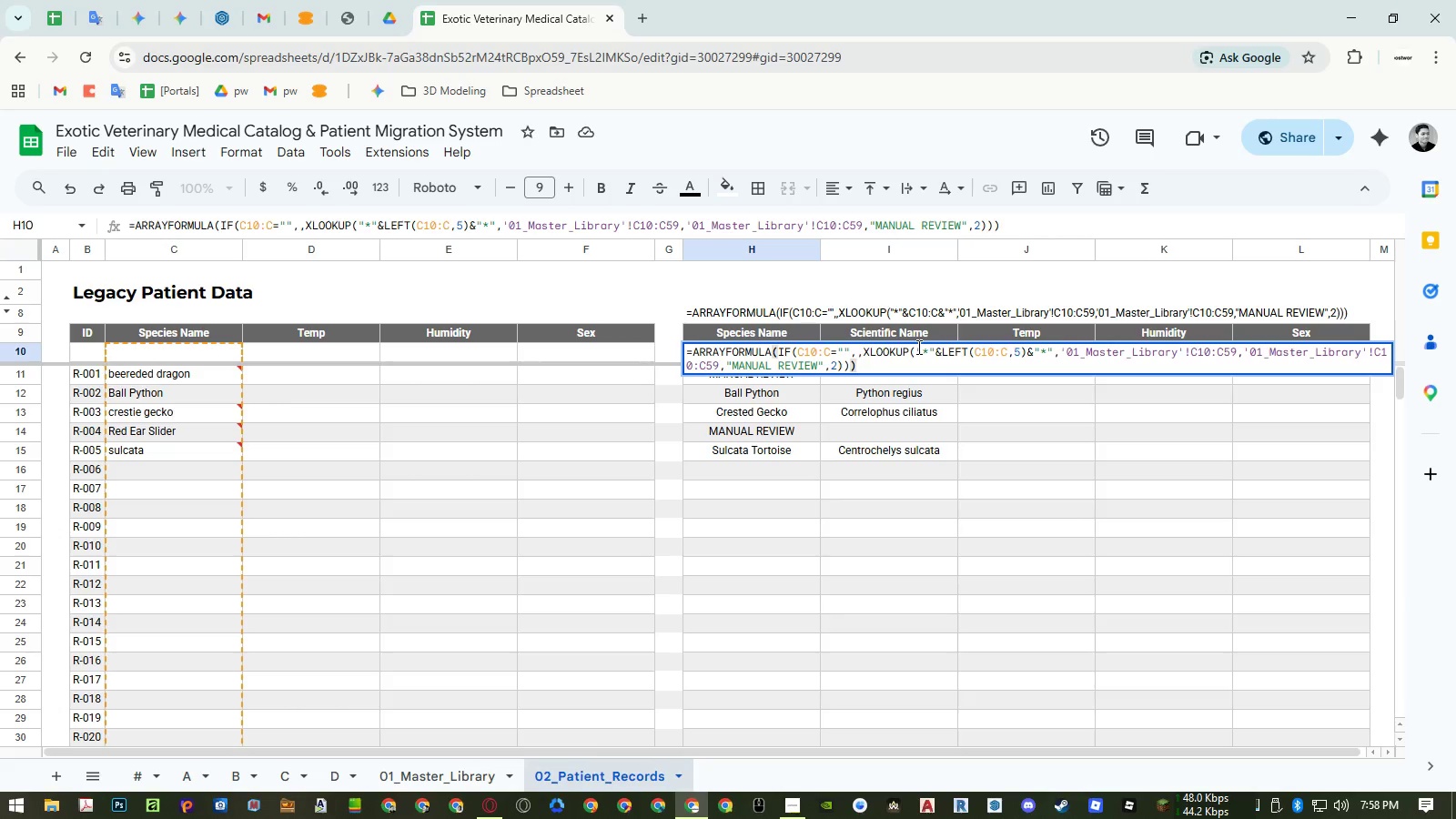 
double_click([1095, 349])
 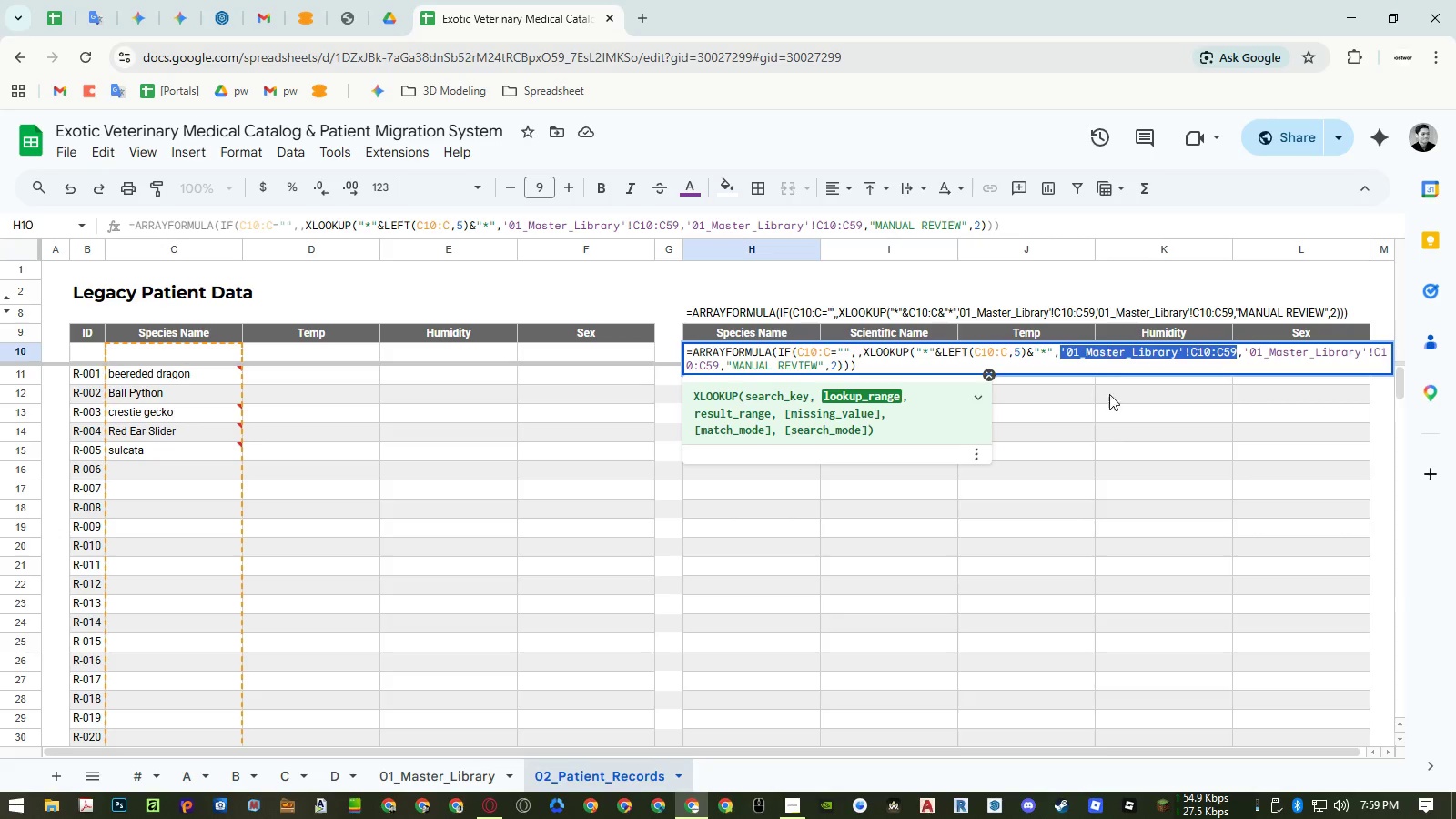 
key(Control+ControlLeft)
 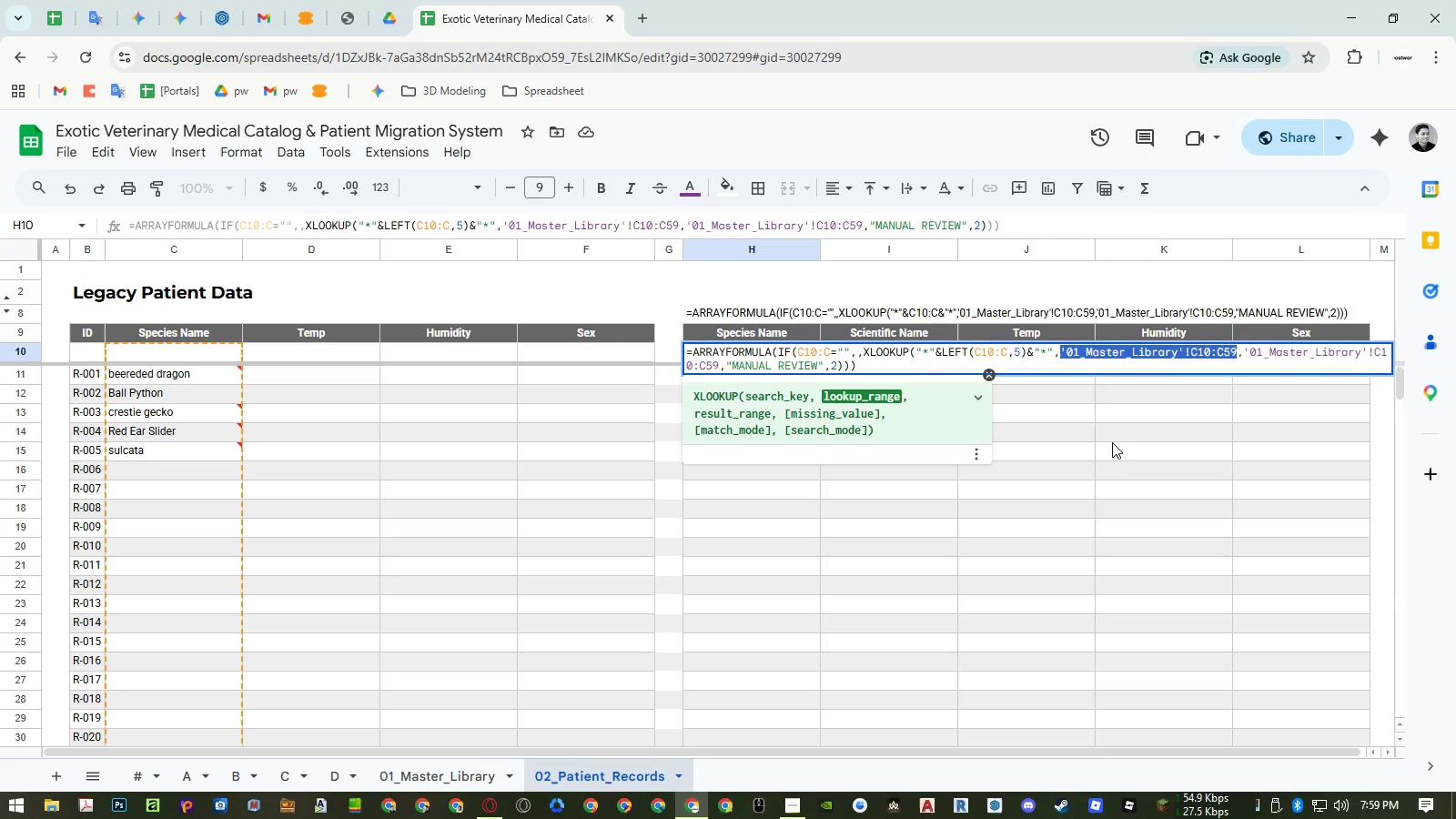 
key(Control+C)
 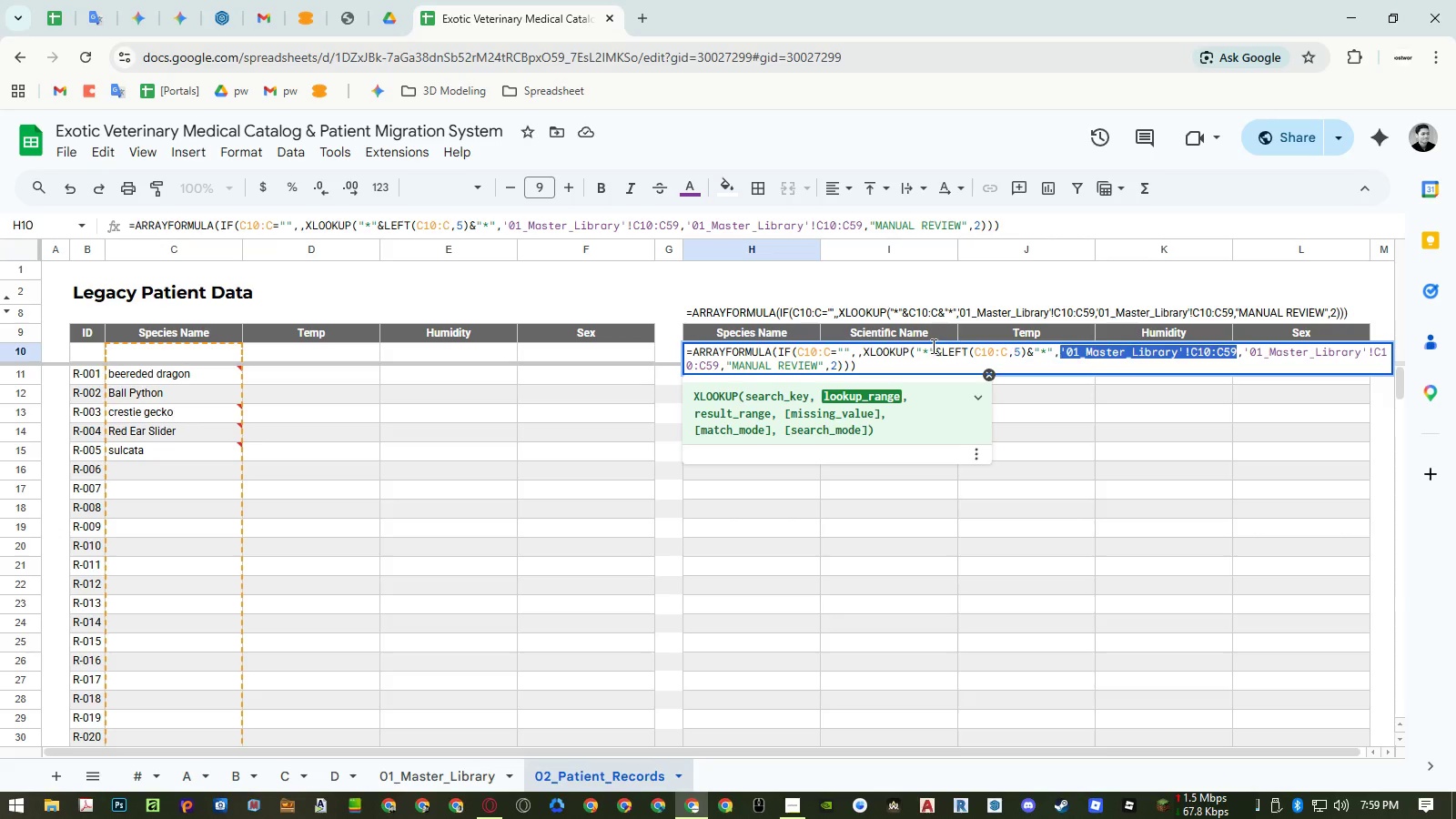 
left_click_drag(start_coordinate=[916, 349], to_coordinate=[926, 372])
 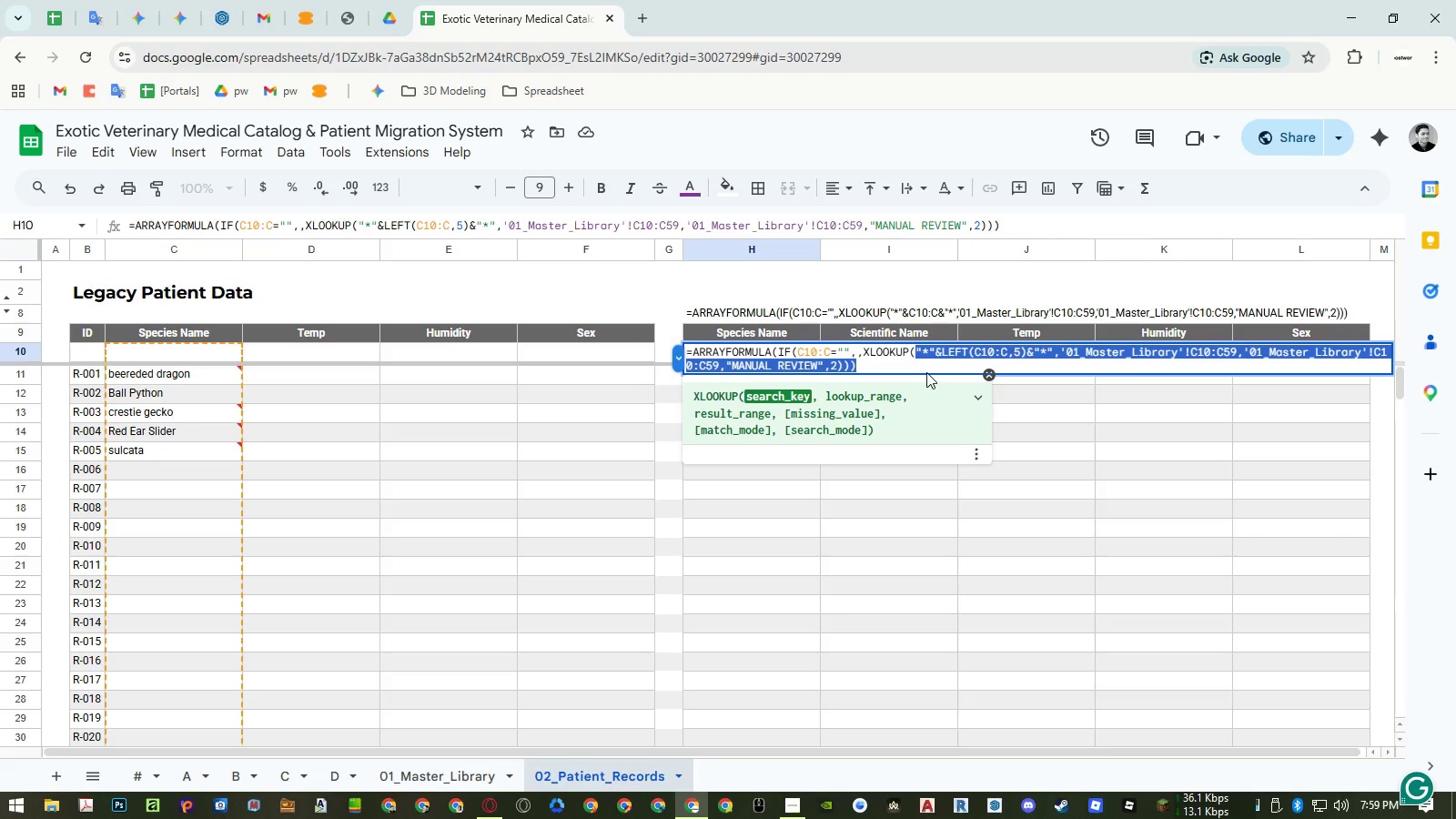 
type(substit)
 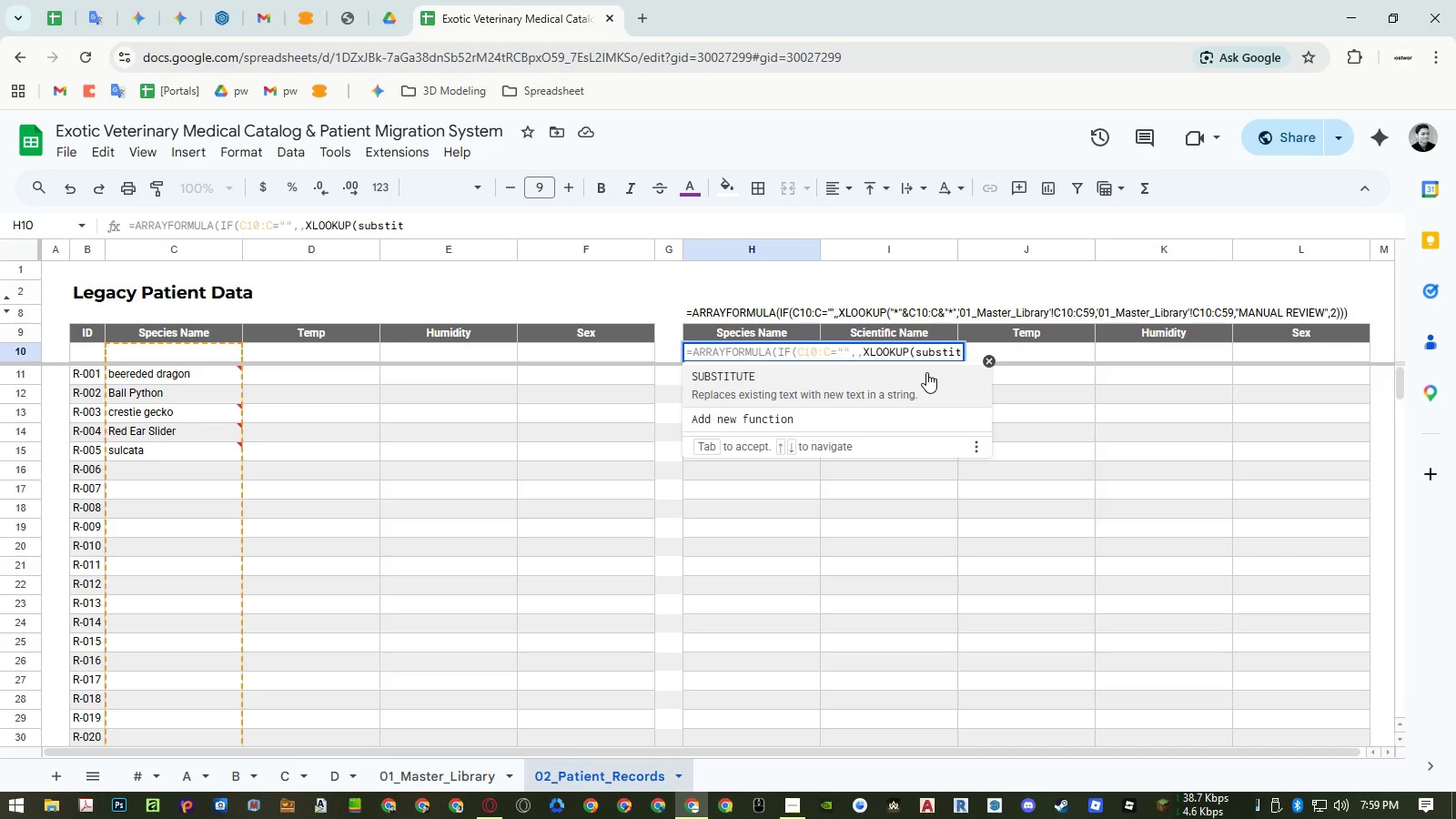 
key(Enter)
 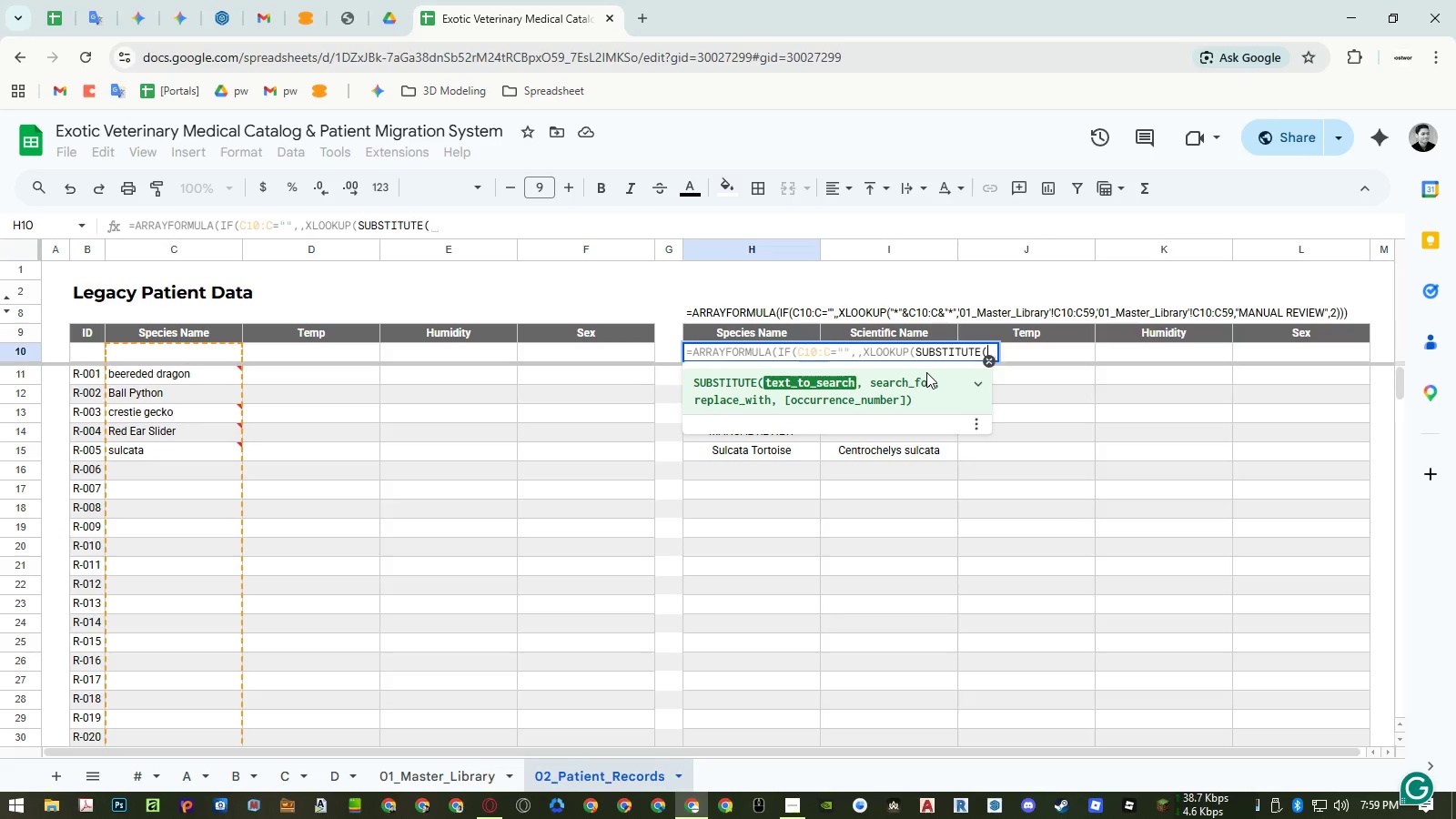 
type(substi)
 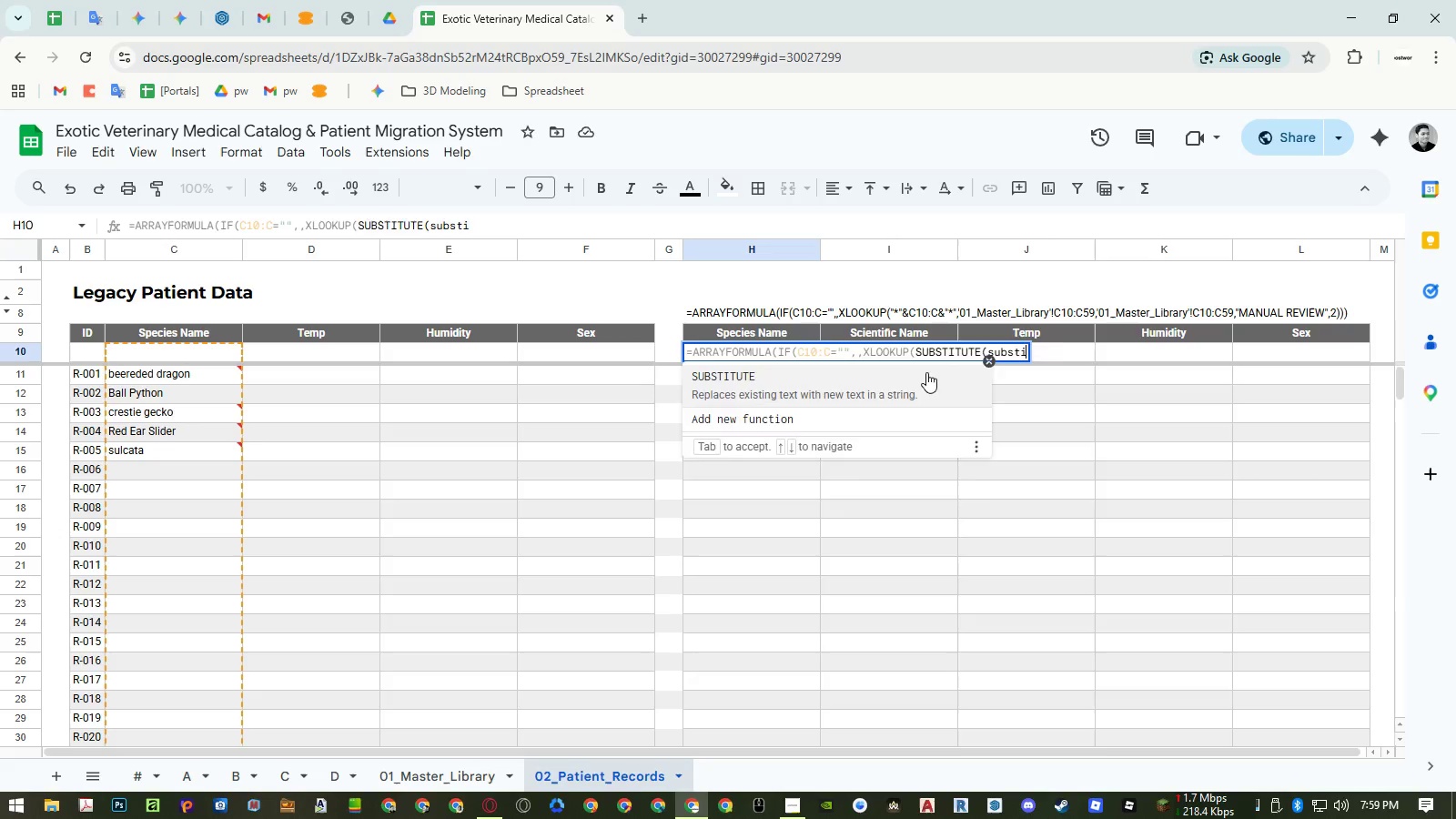 
key(Enter)
 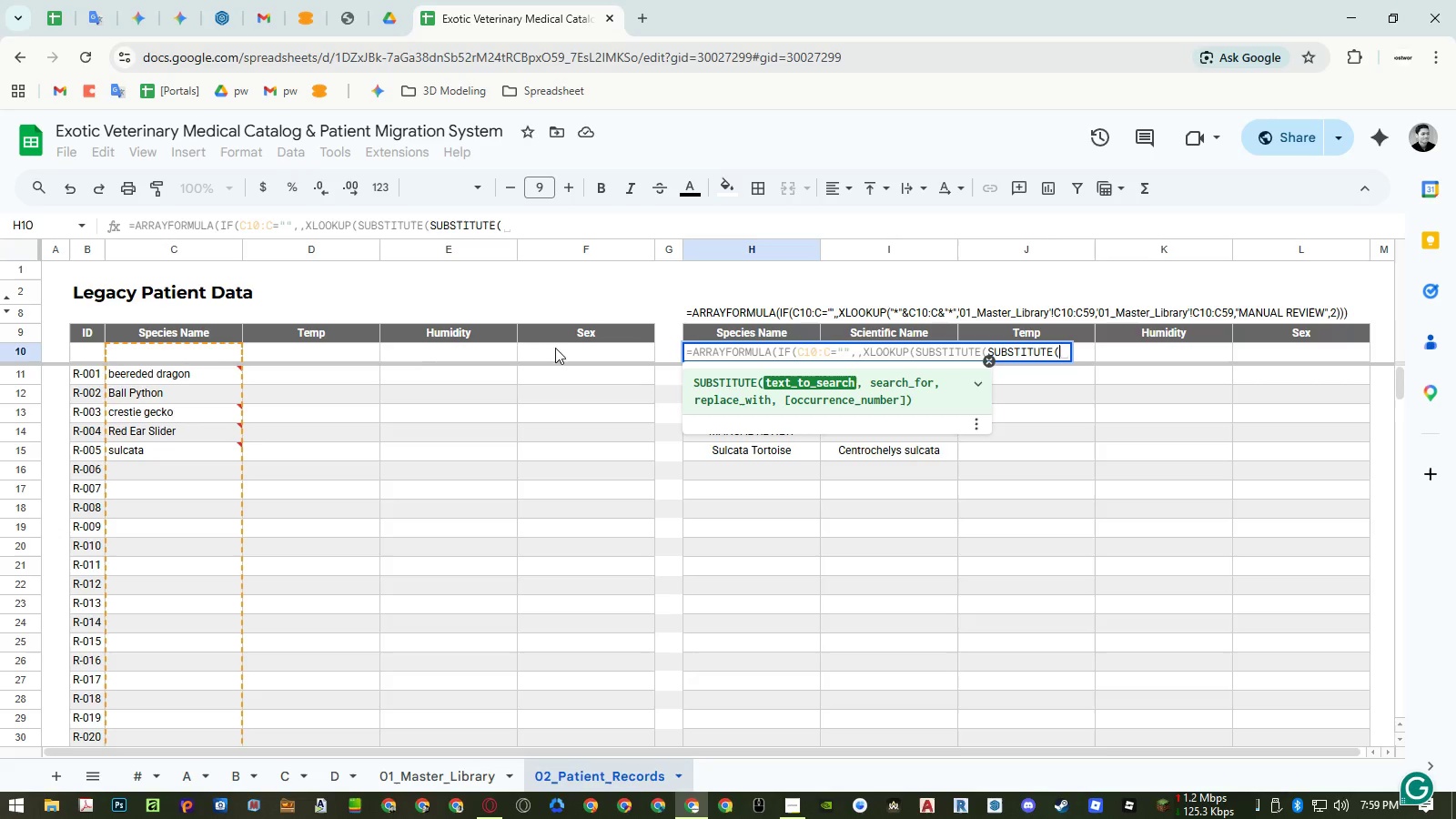 
wait(5.2)
 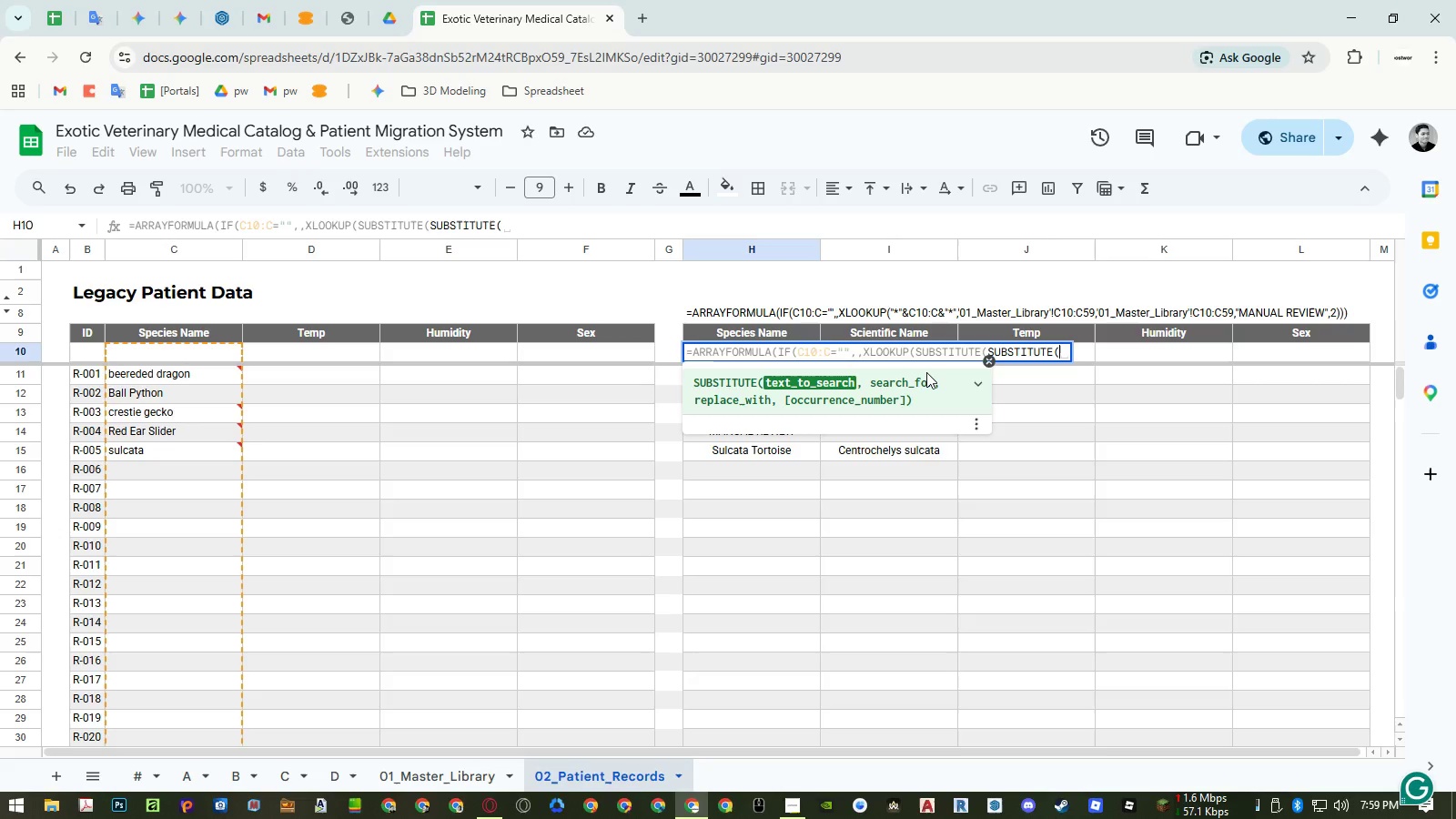 
left_click_drag(start_coordinate=[205, 350], to_coordinate=[200, 379])
 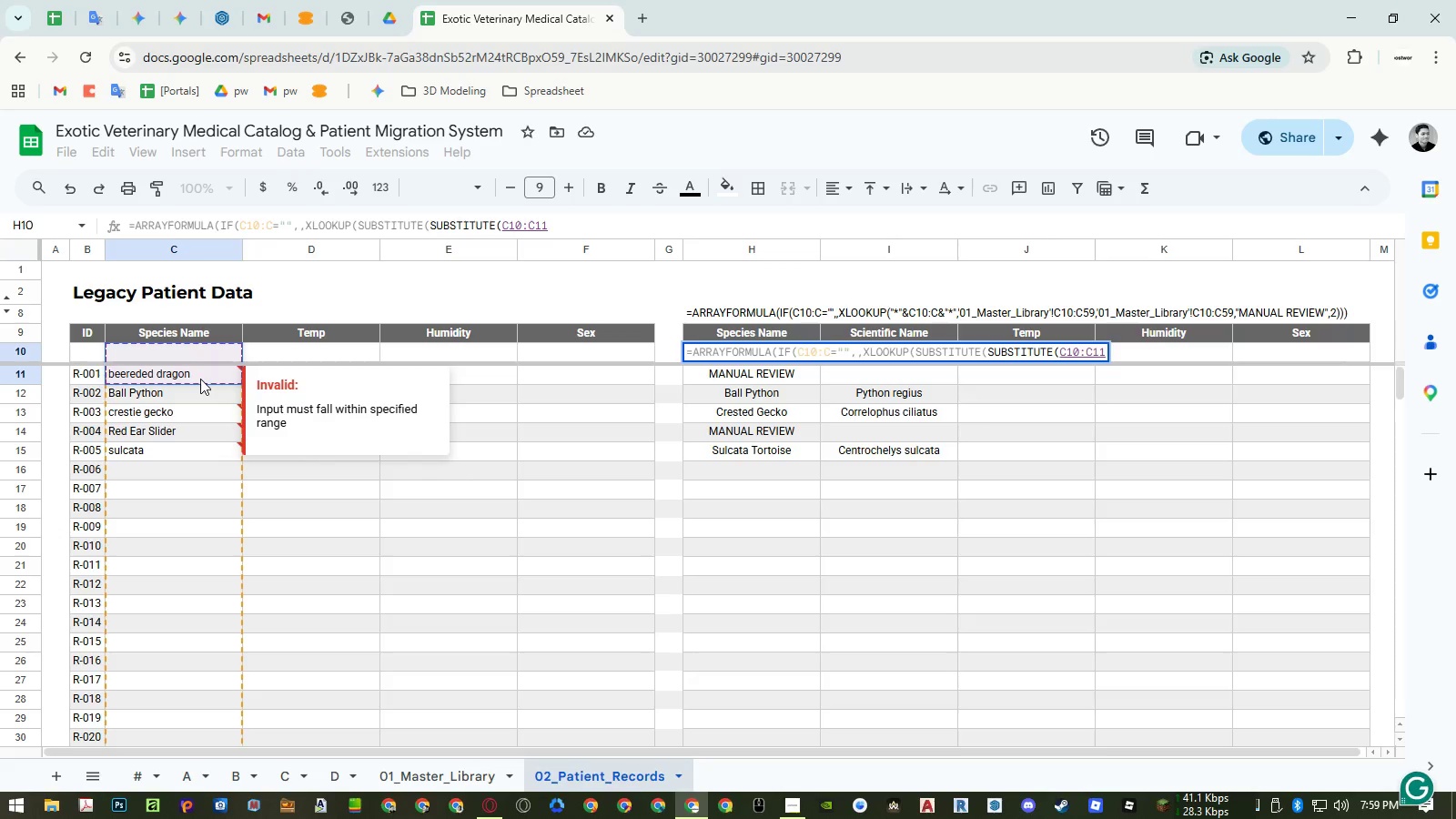 
key(Backspace)
 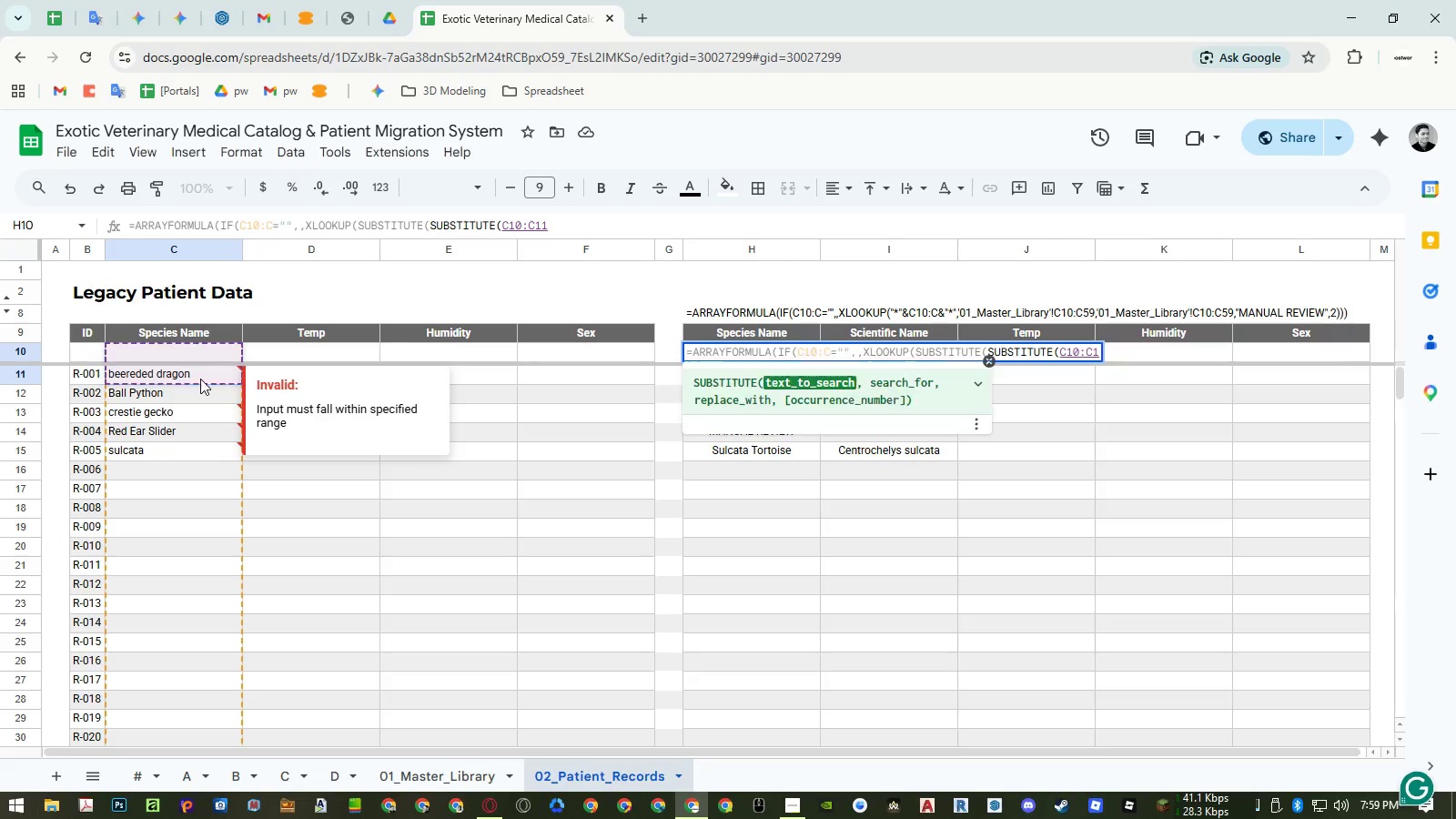 
key(Backspace)
 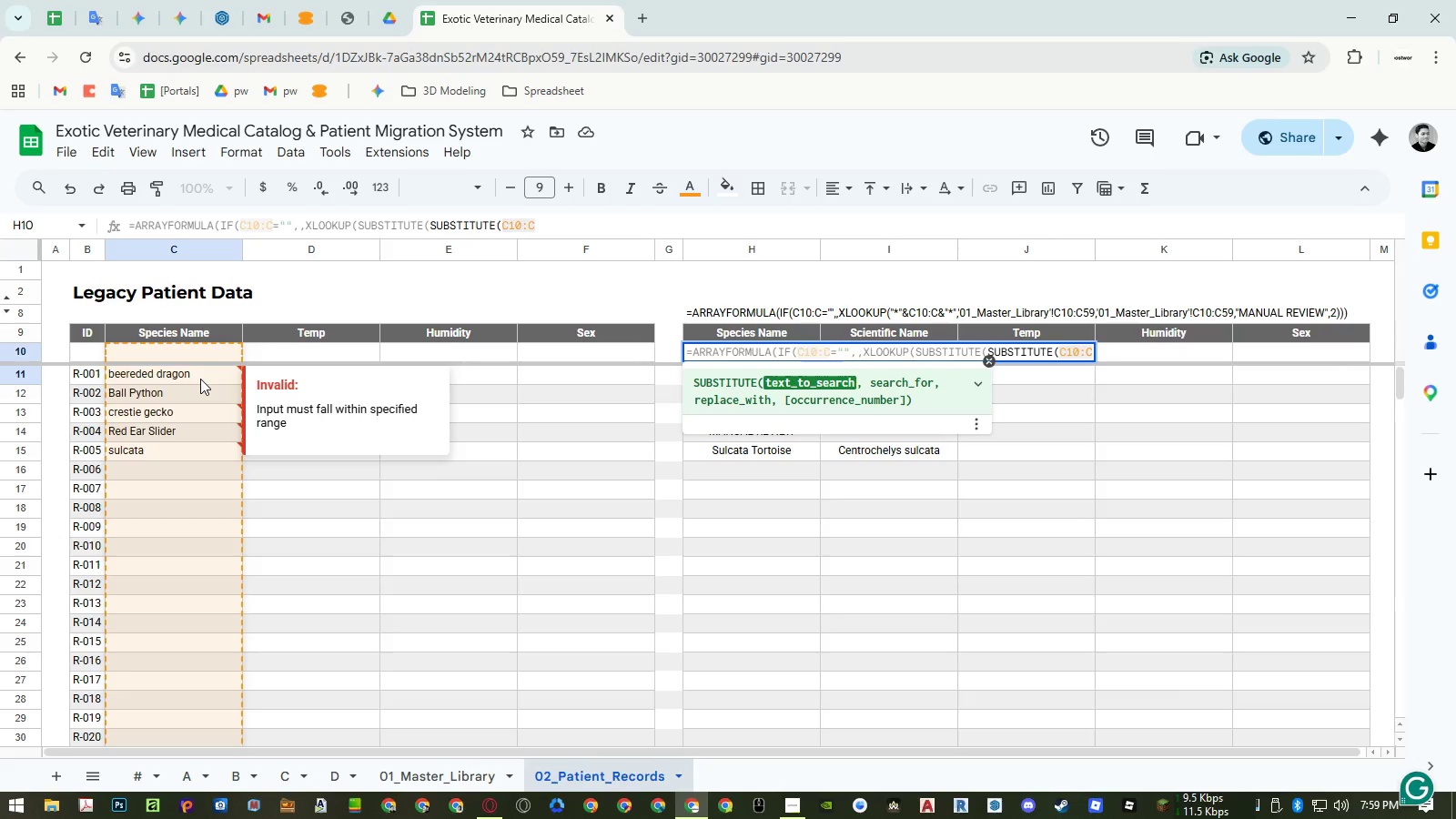 
key(Comma)
 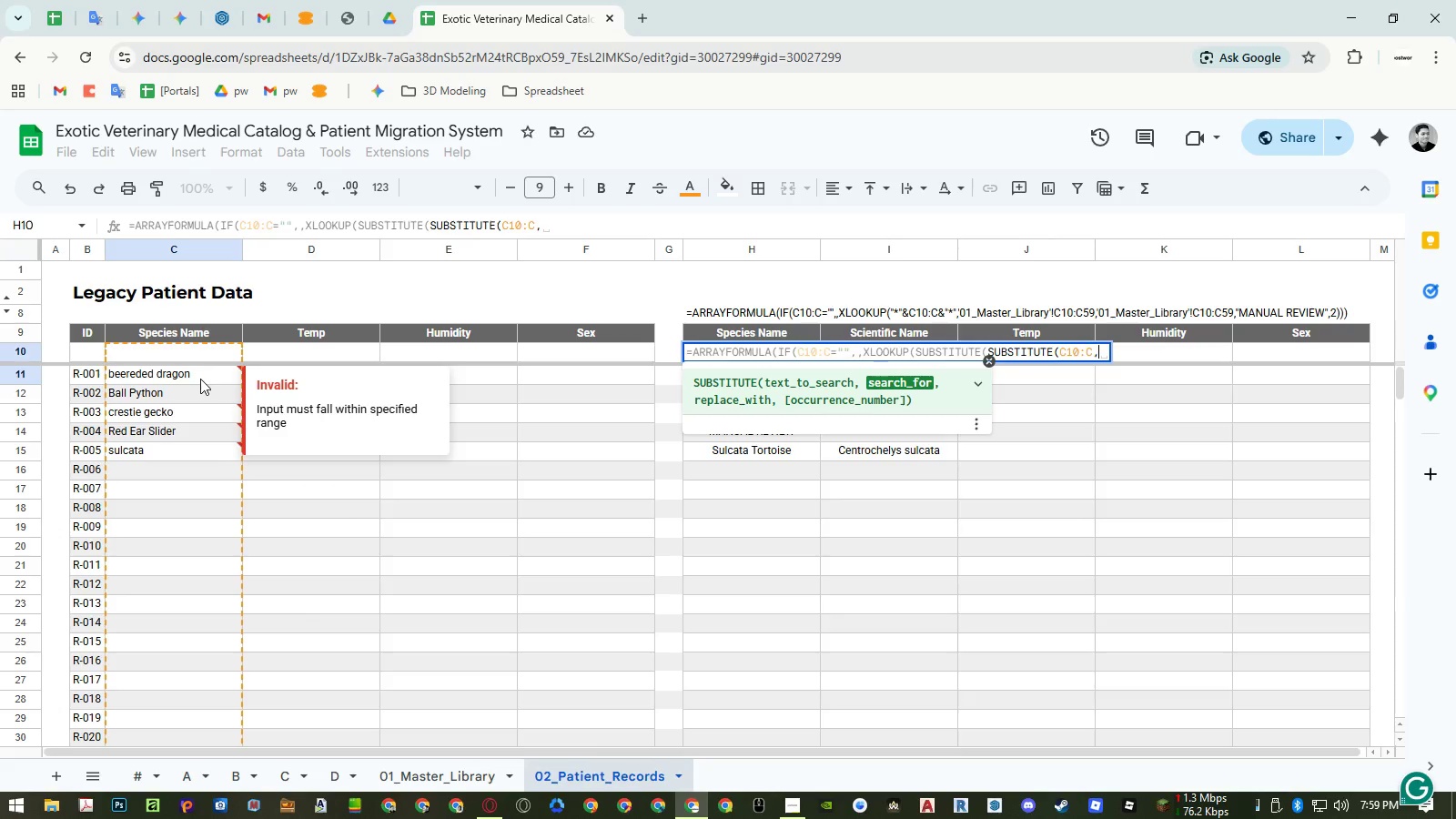 
key(Shift+Quote)
 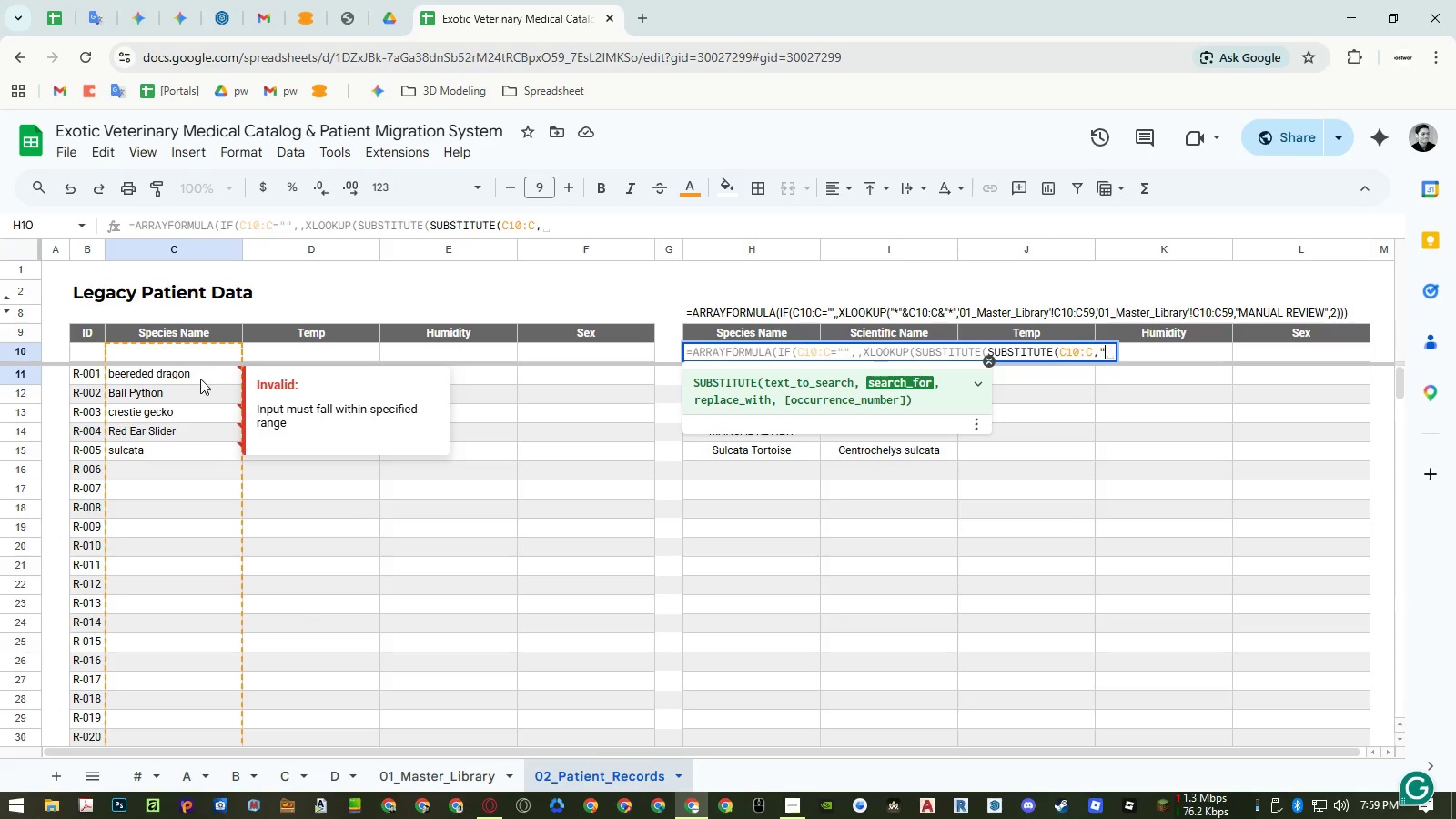 
key(Space)
 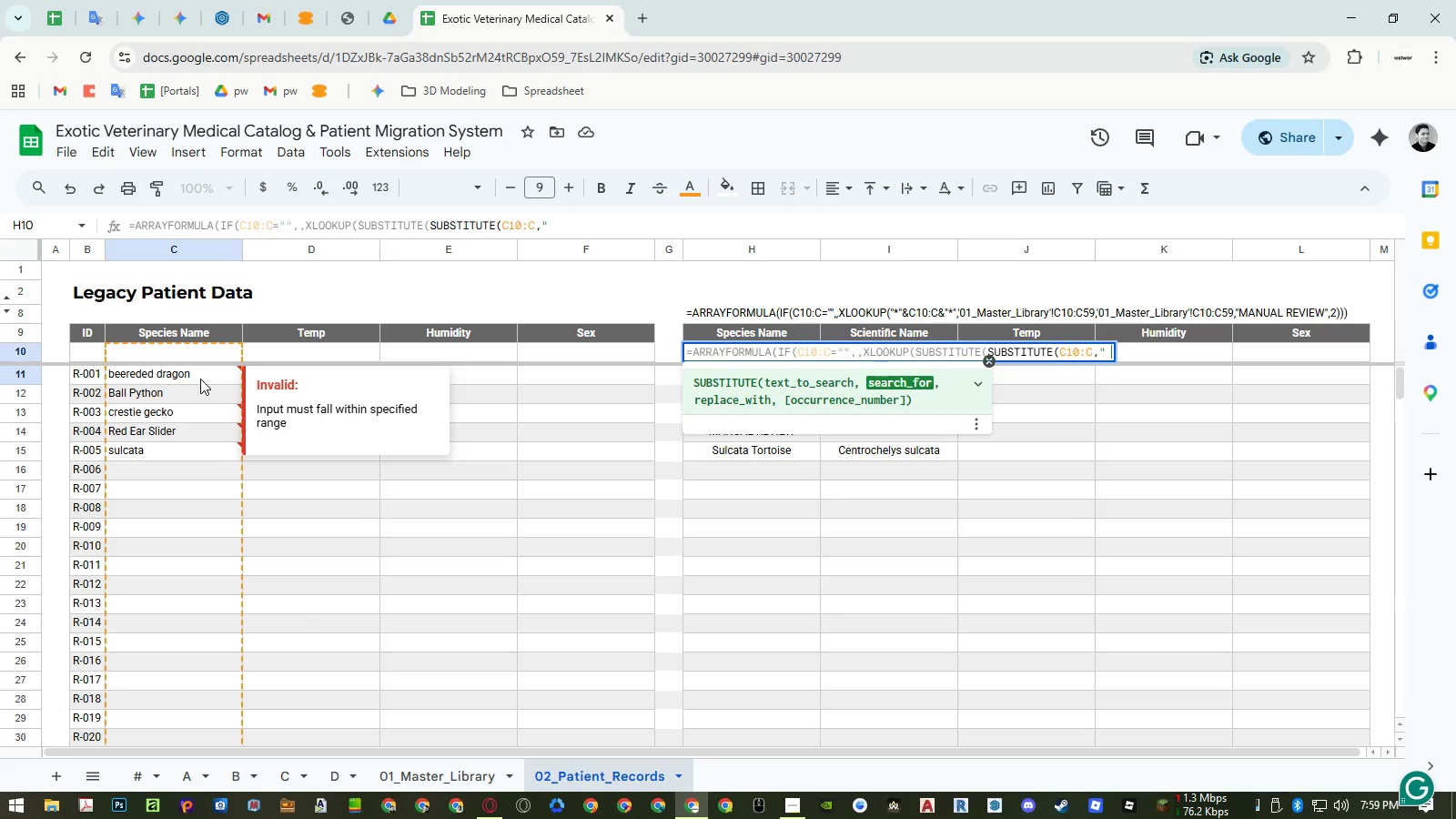 
key(Shift+ShiftLeft)
 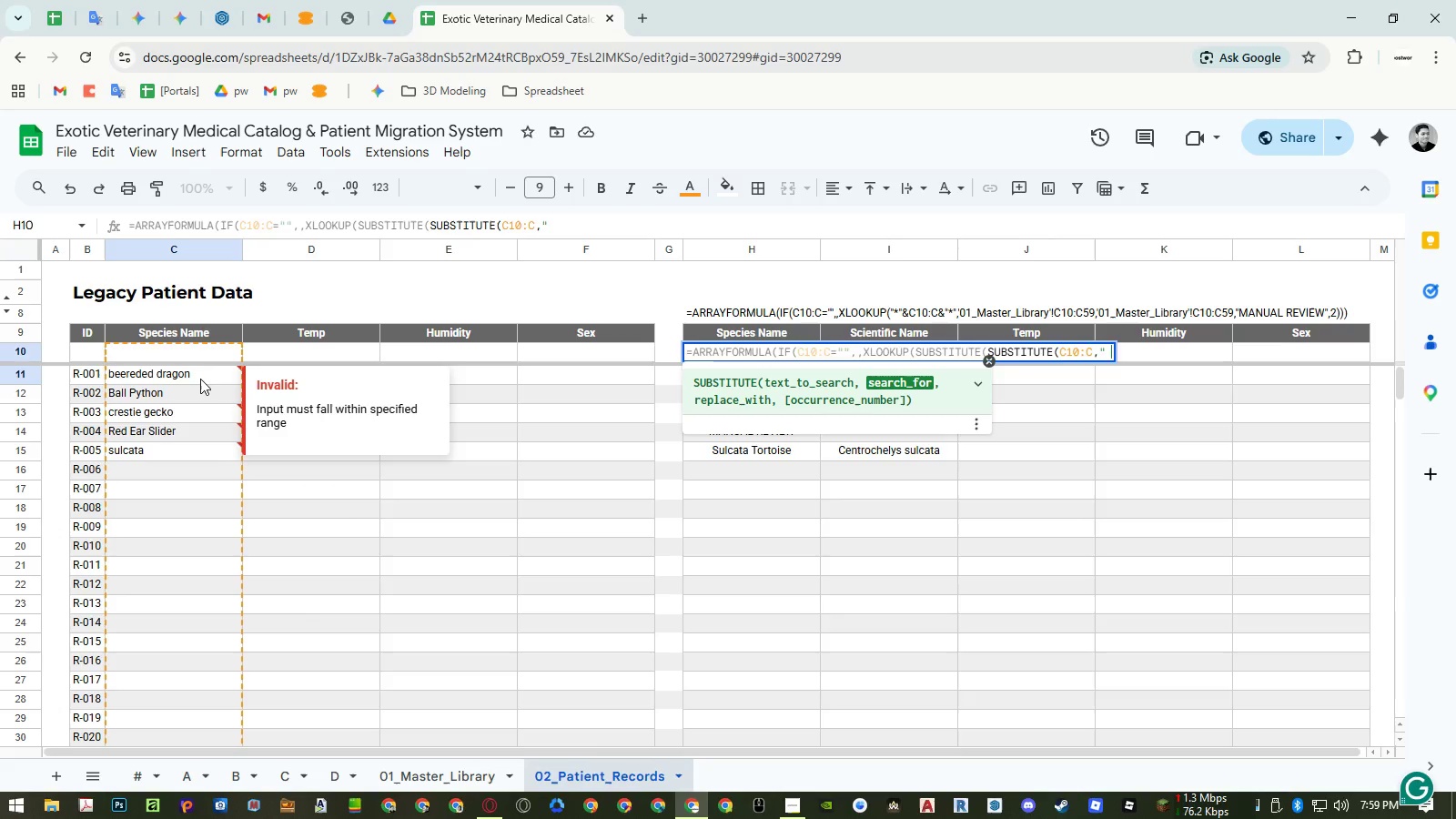 
key(Shift+Quote)
 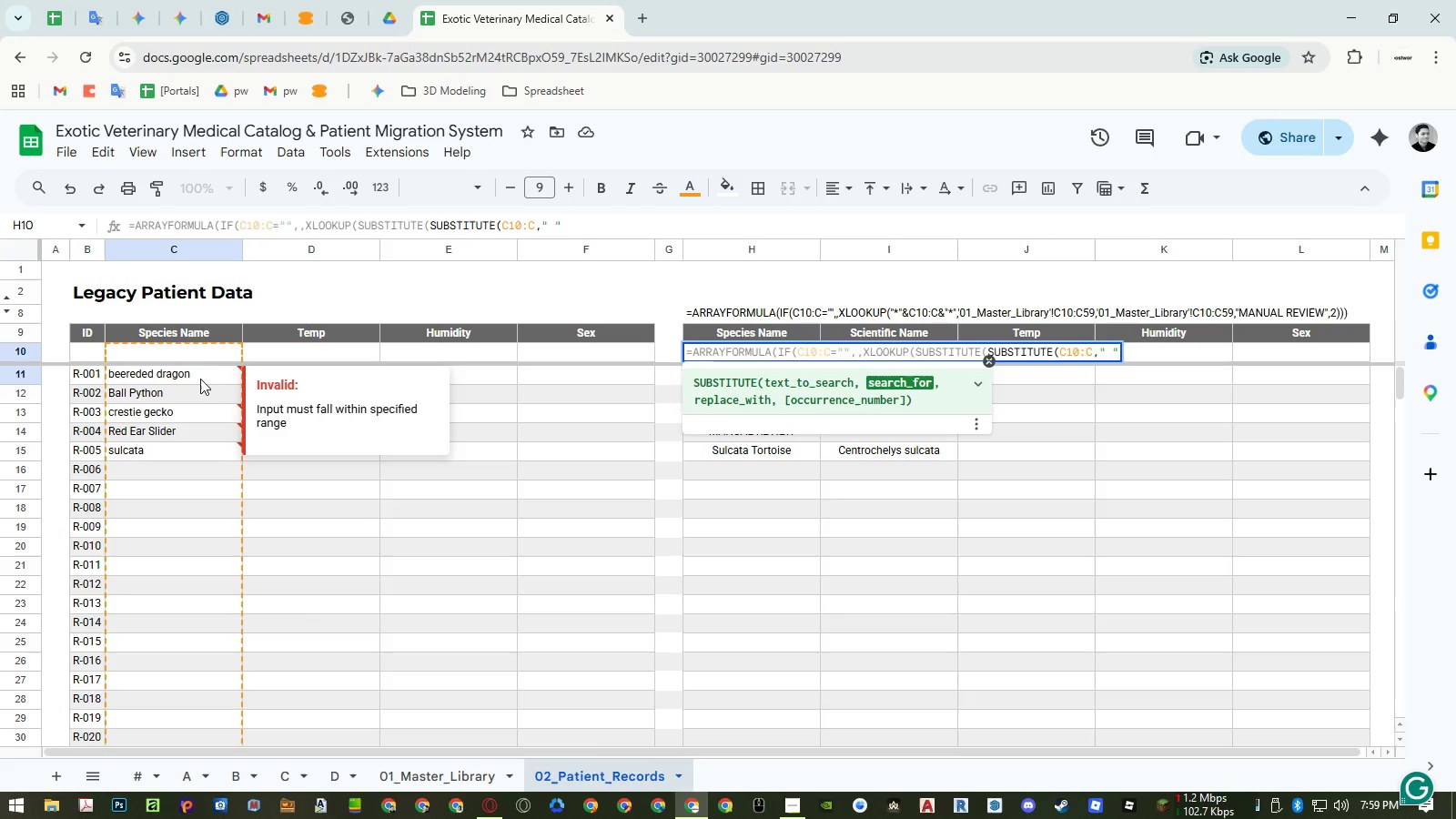 
key(Comma)
 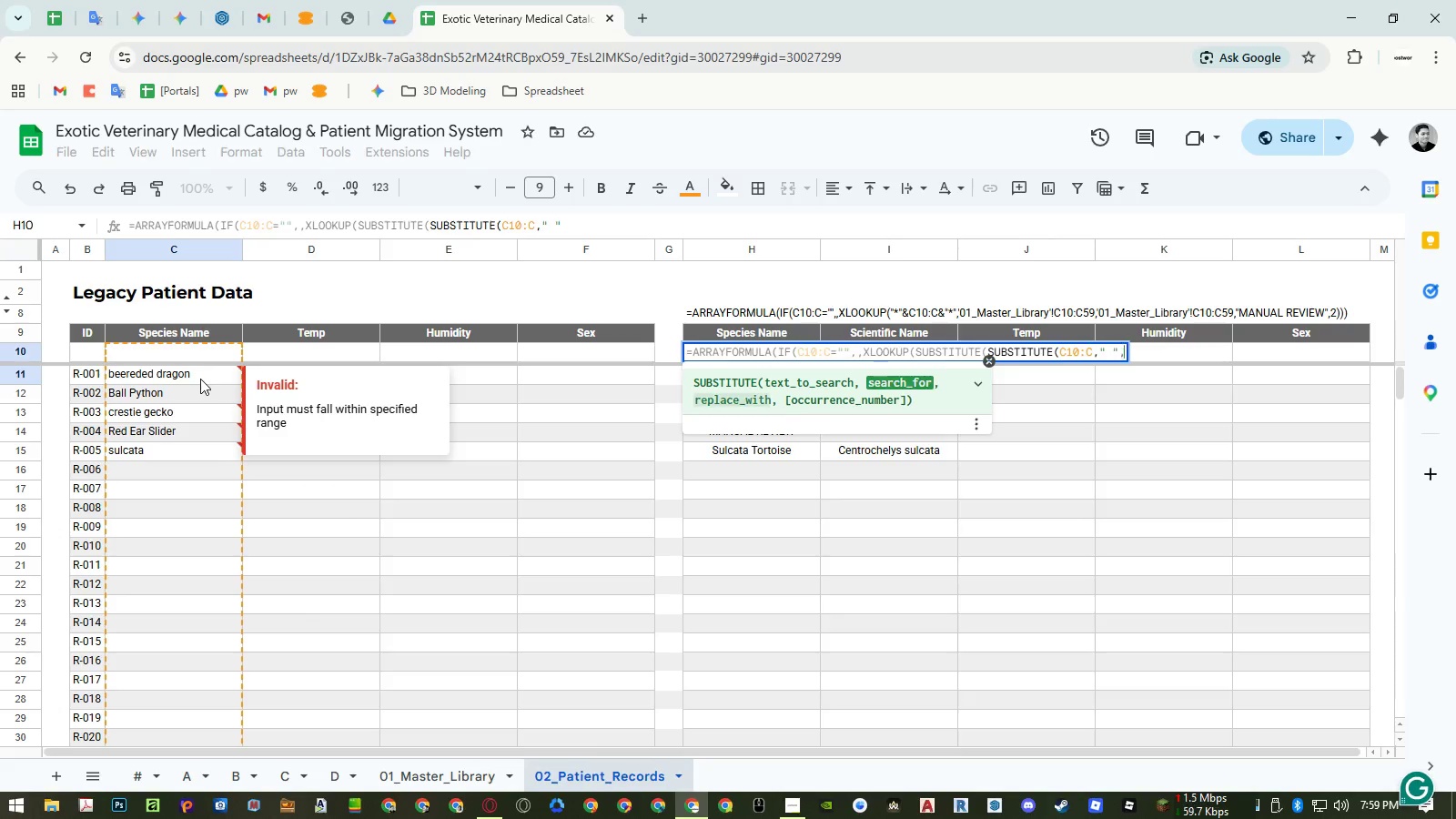 
key(Shift+Quote)
 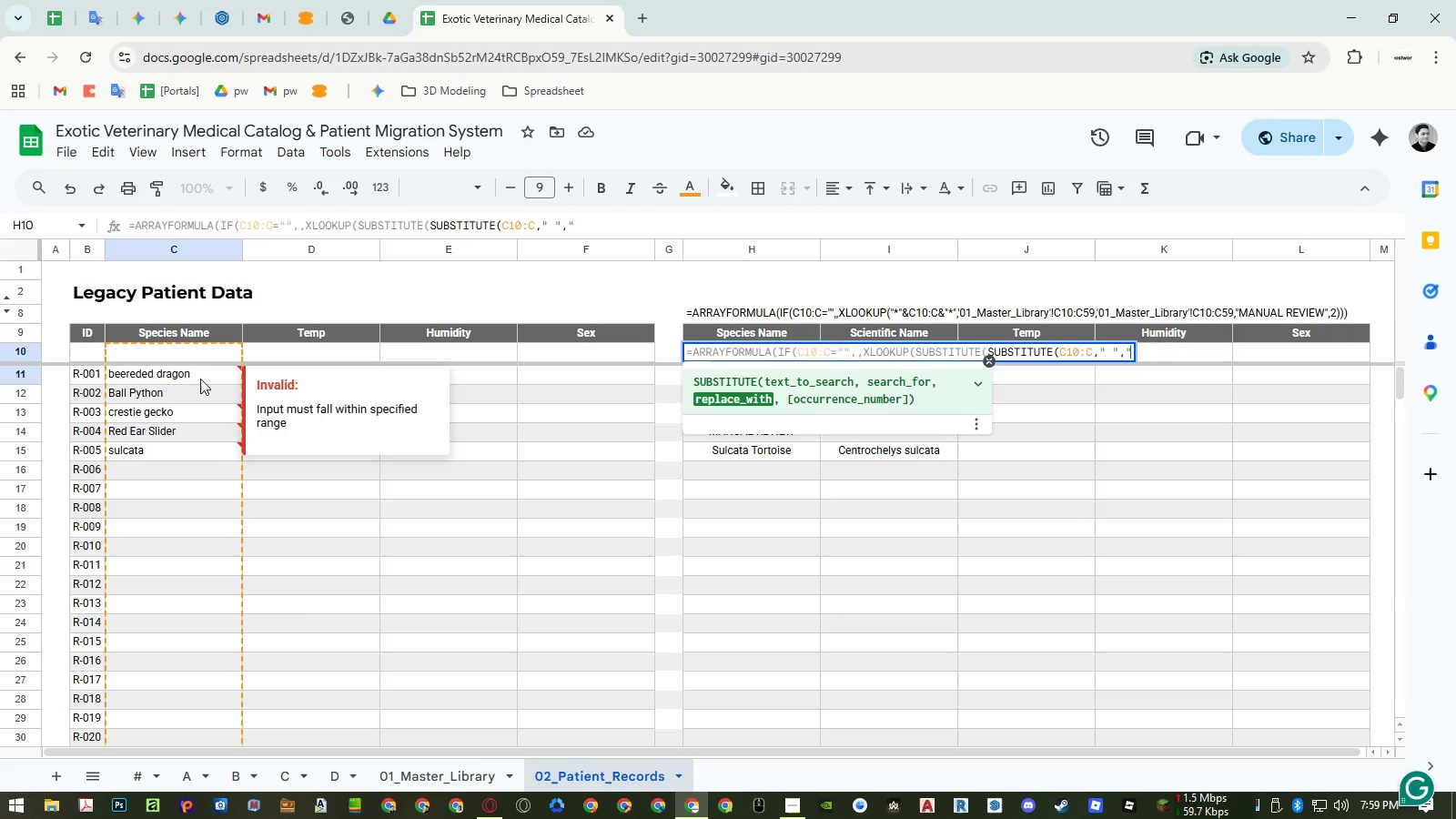 
key(Shift+Quote)
 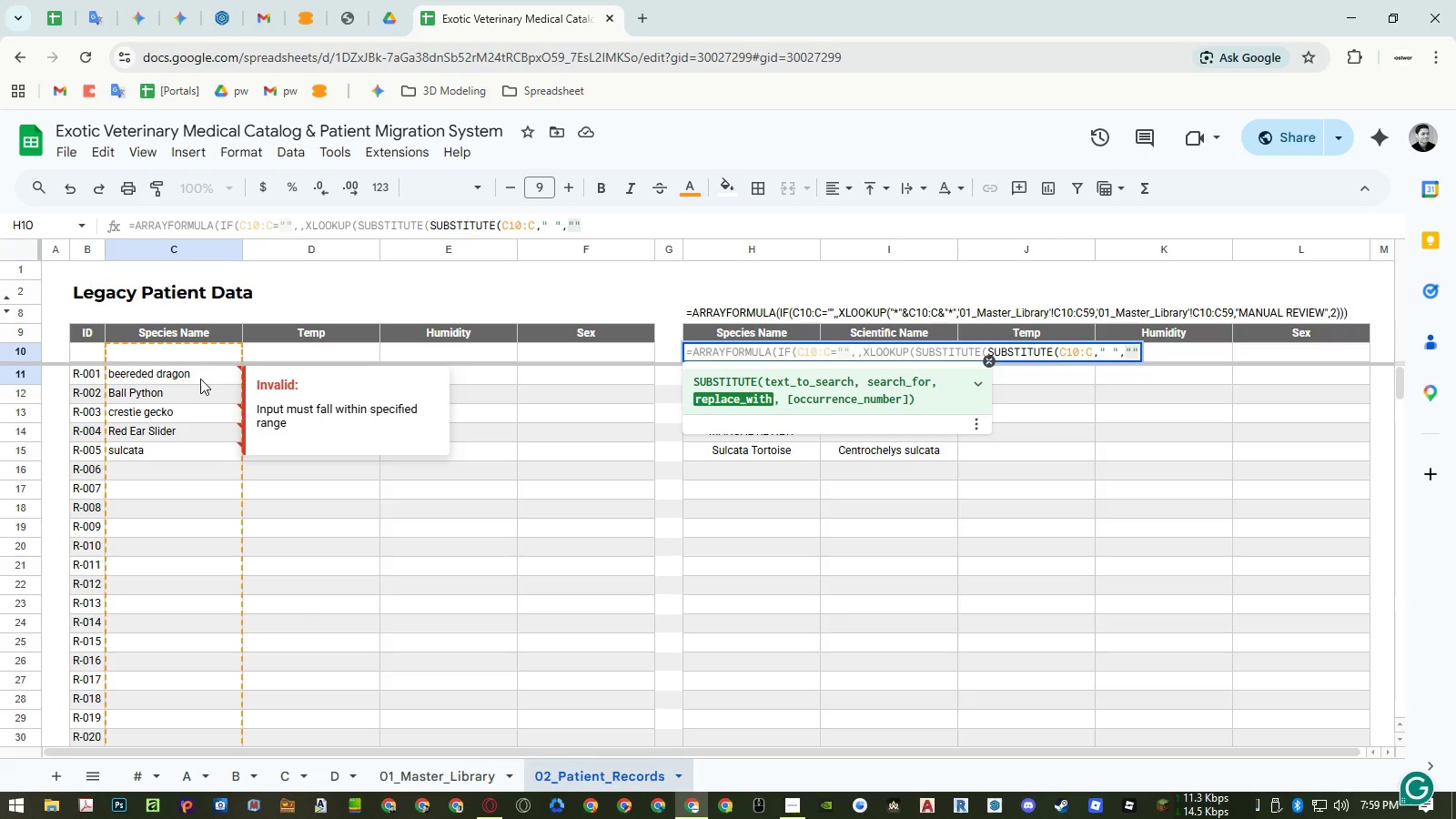 
wait(9.36)
 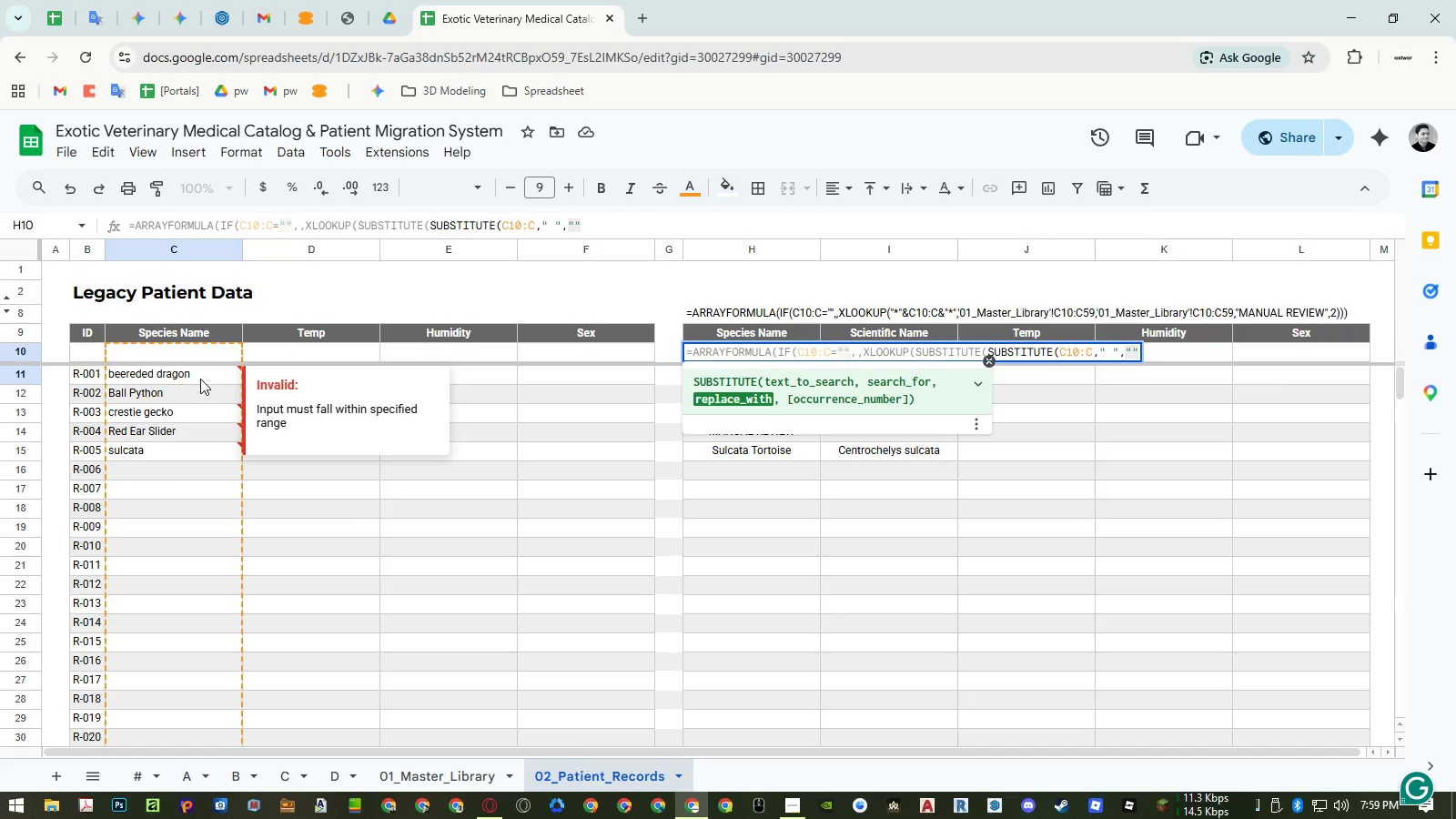 
key(Shift+0)
 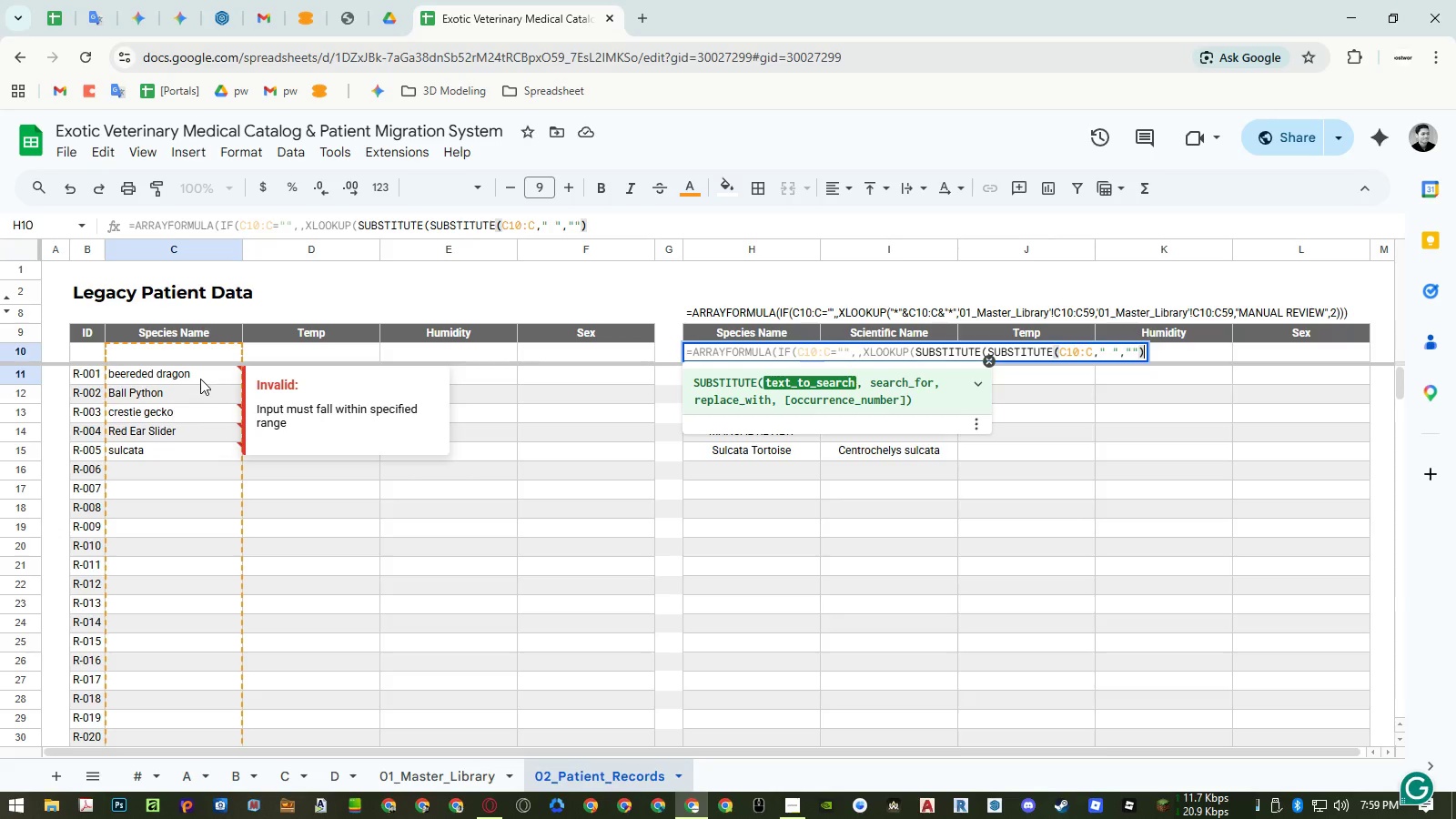 
key(Comma)
 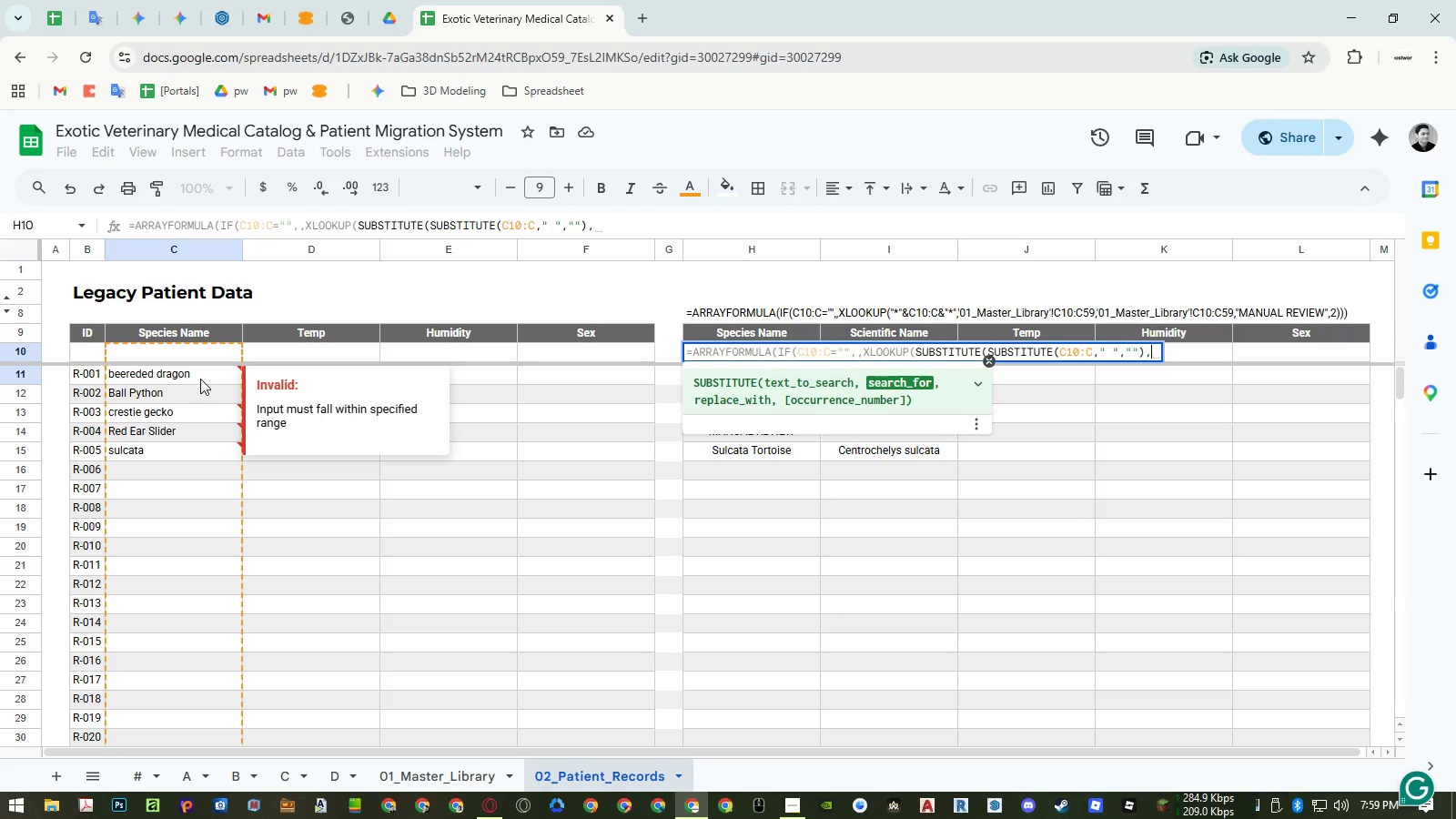 
key(Shift+Quote)
 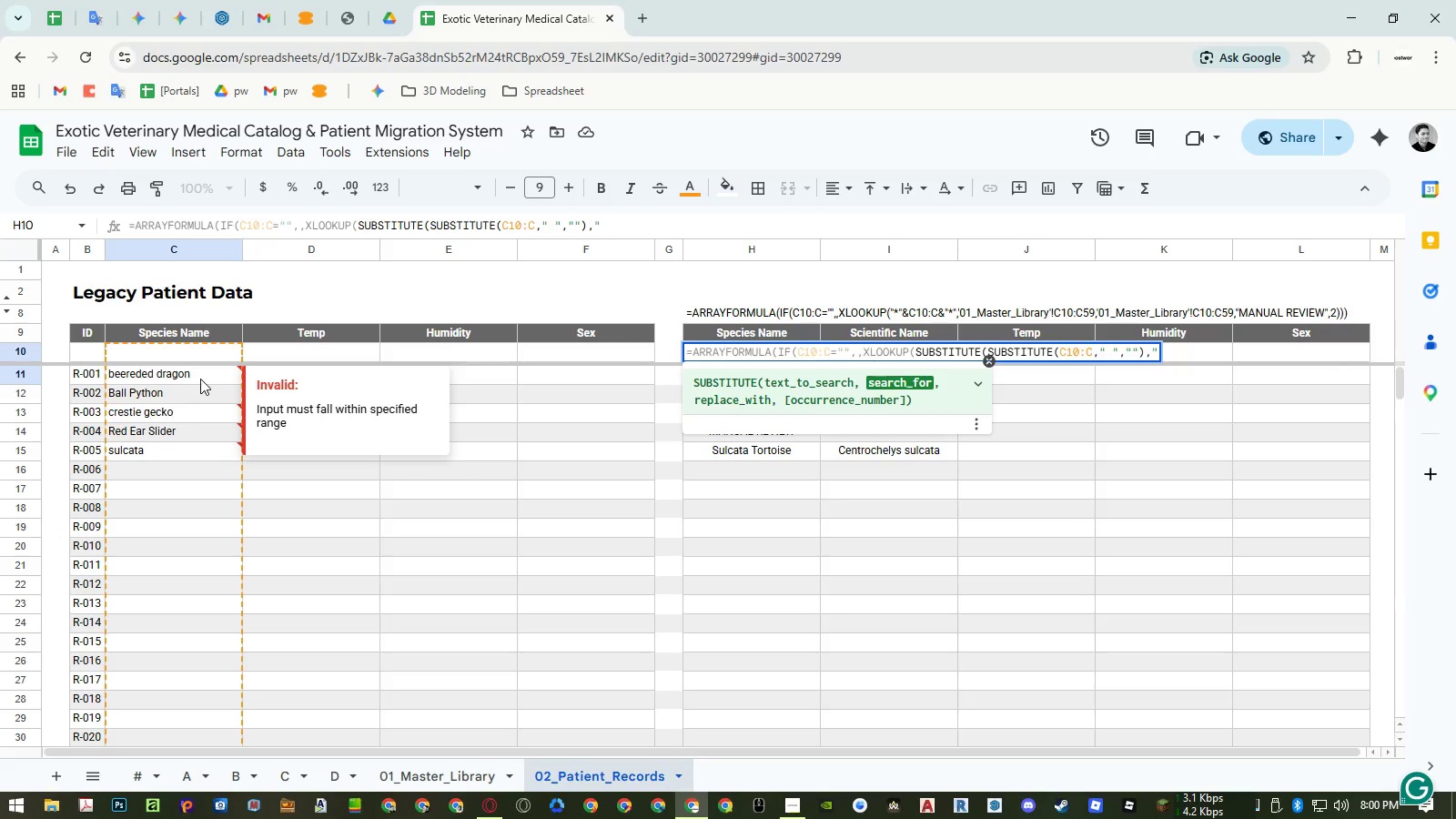 
wait(59.16)
 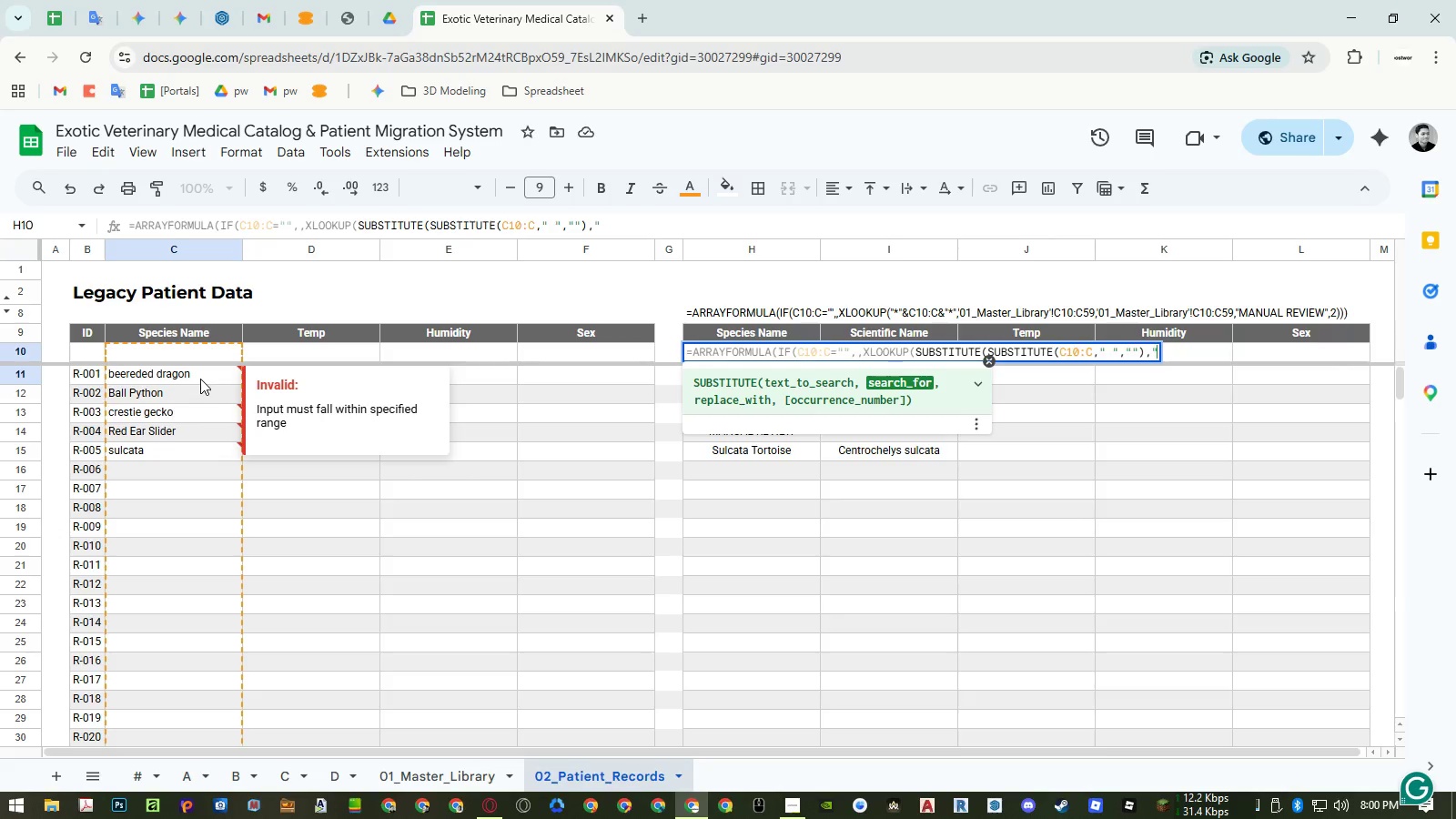 
key(Control+Shift+ArrowLeft)
 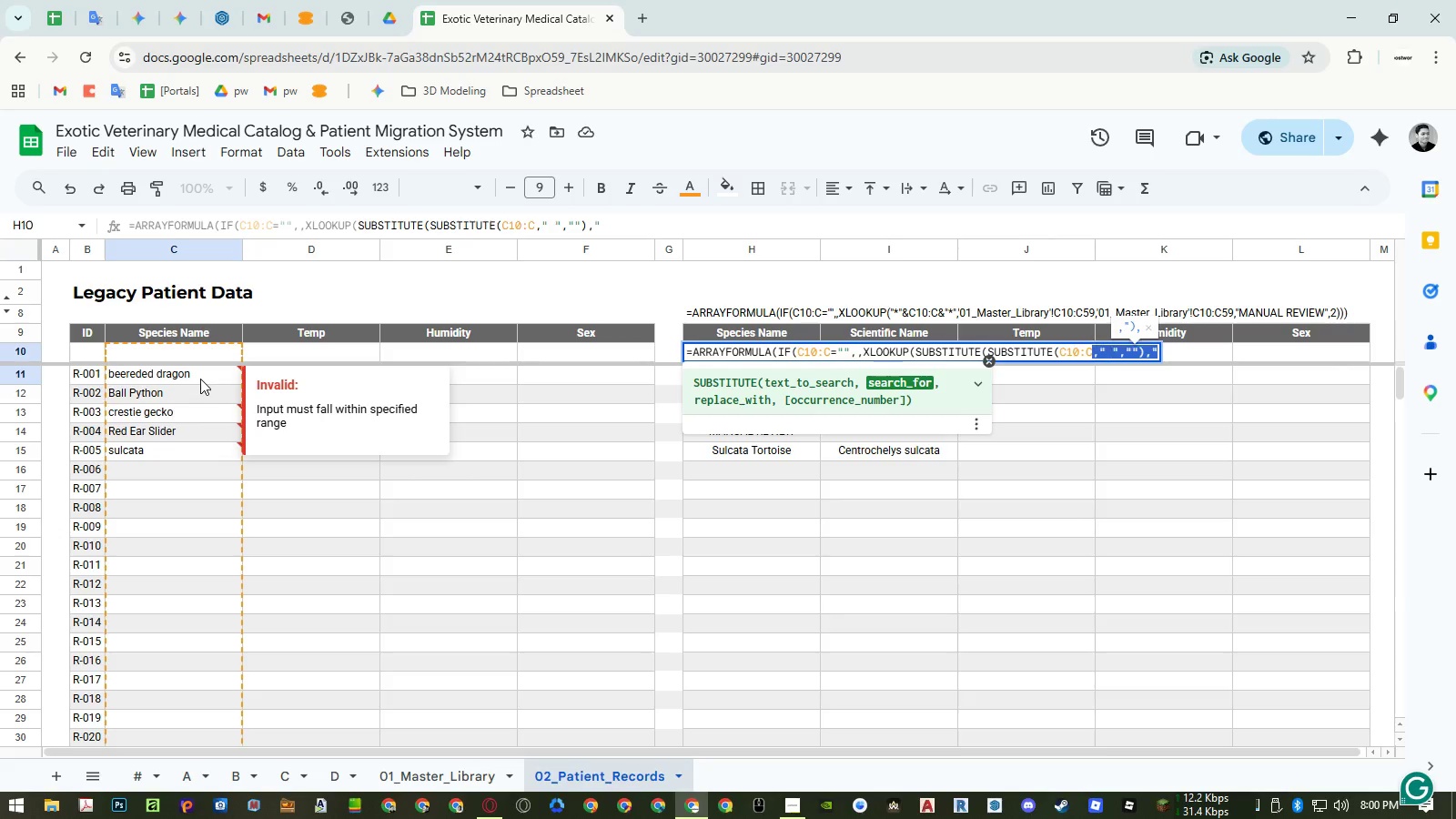 
key(Control+Shift+ArrowLeft)
 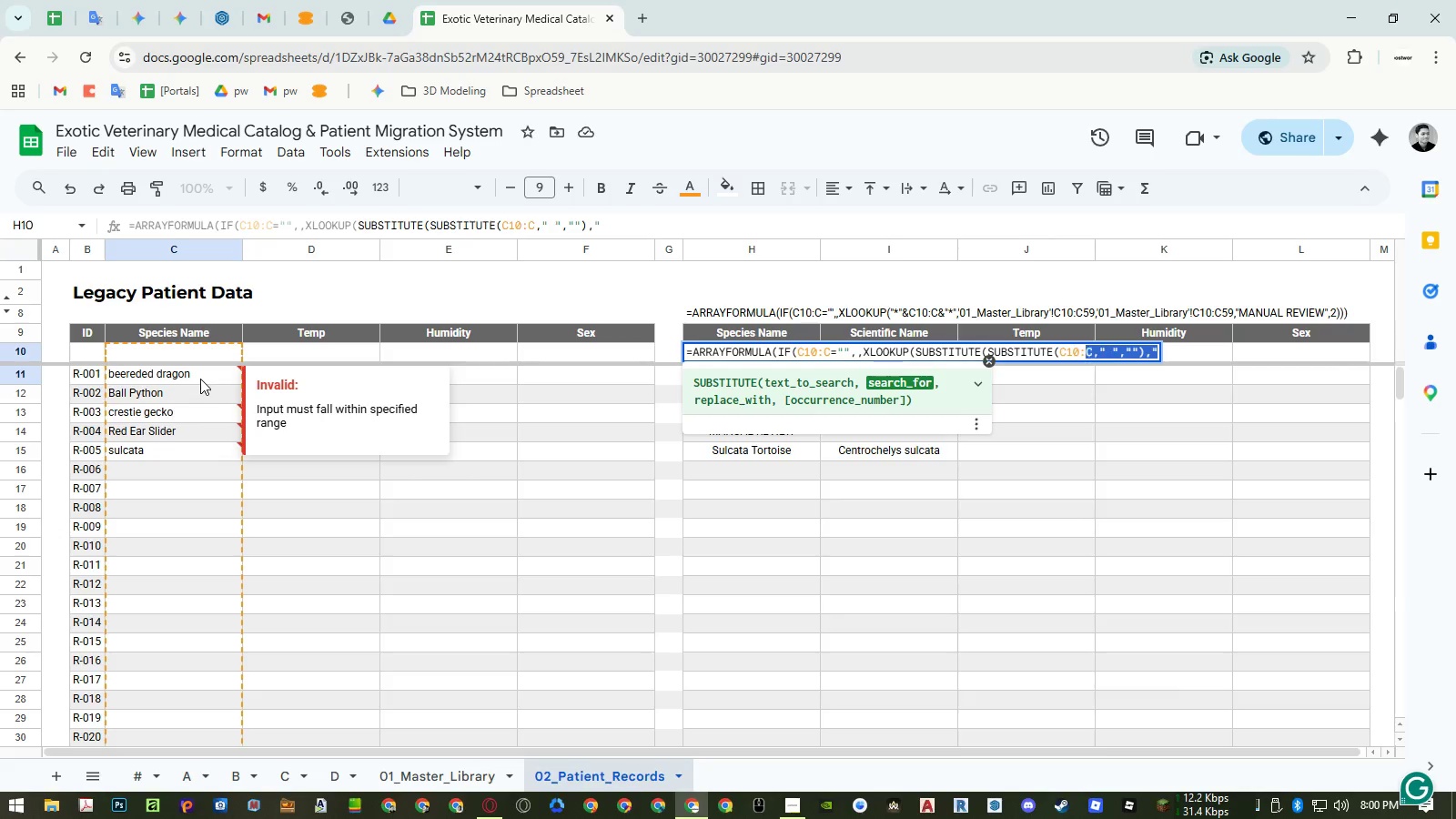 
key(Control+Shift+ArrowLeft)
 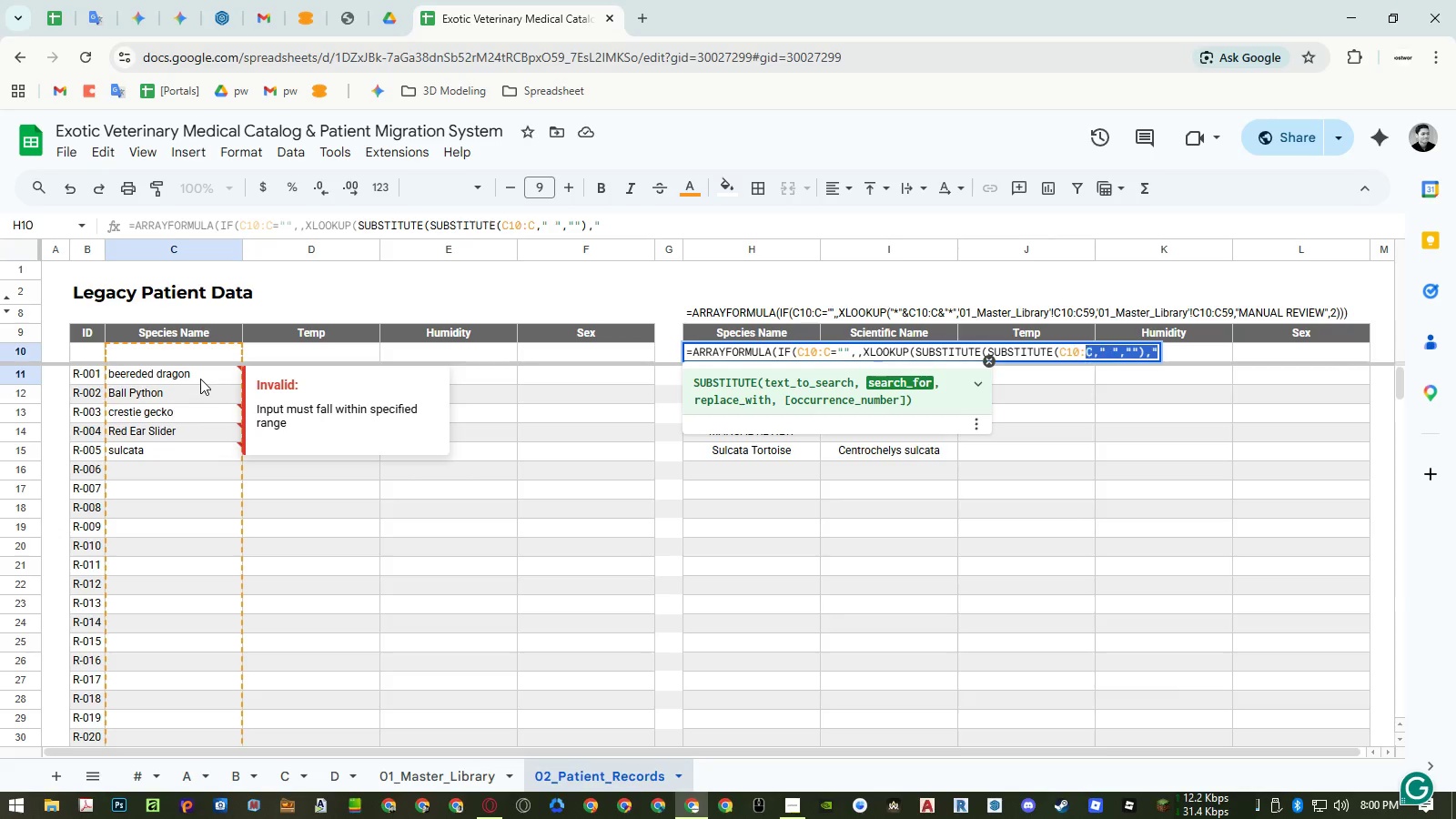 
key(Control+Shift+ArrowLeft)
 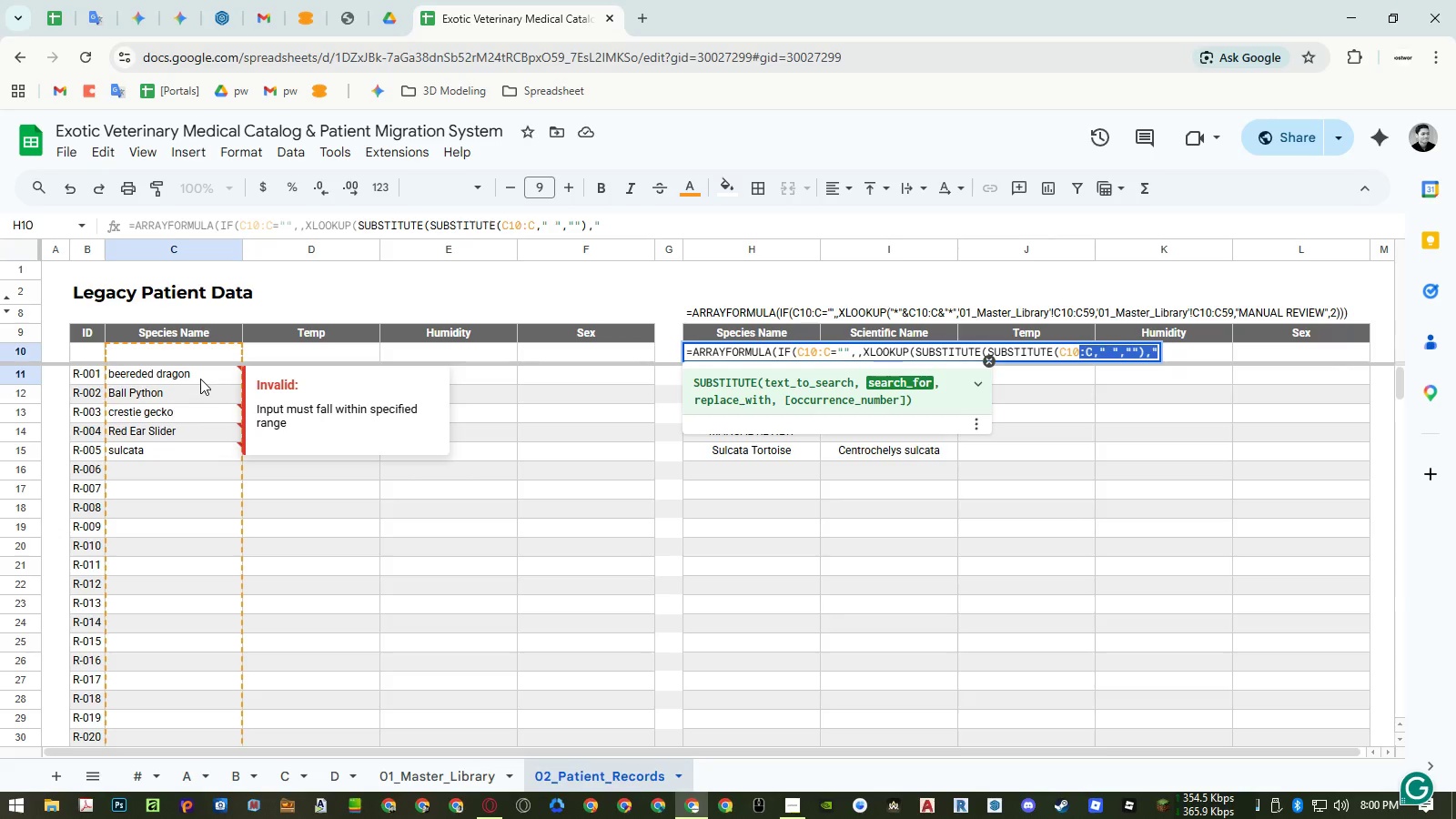 
key(Control+Shift+ArrowLeft)
 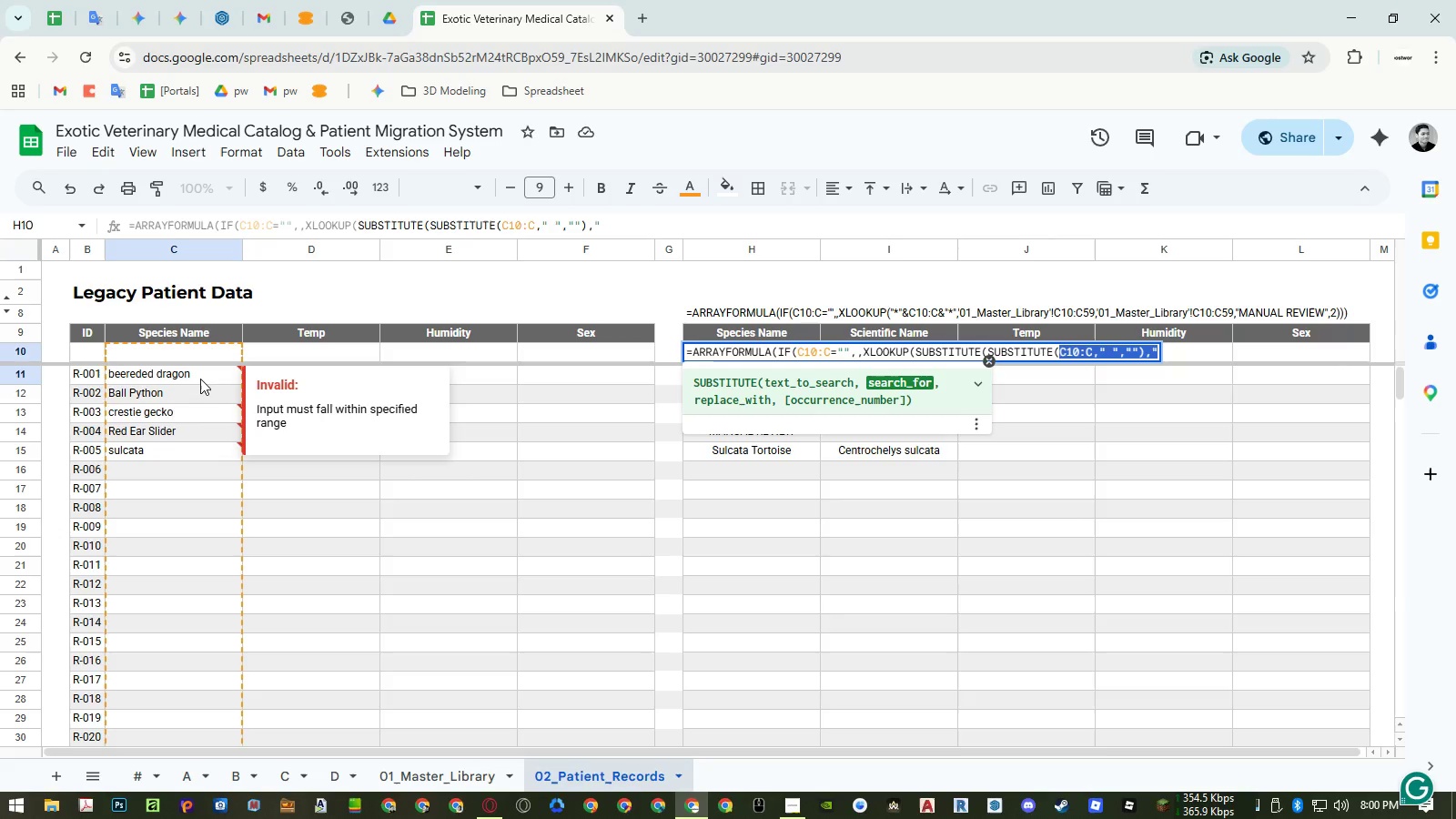 
key(Control+Shift+ArrowLeft)
 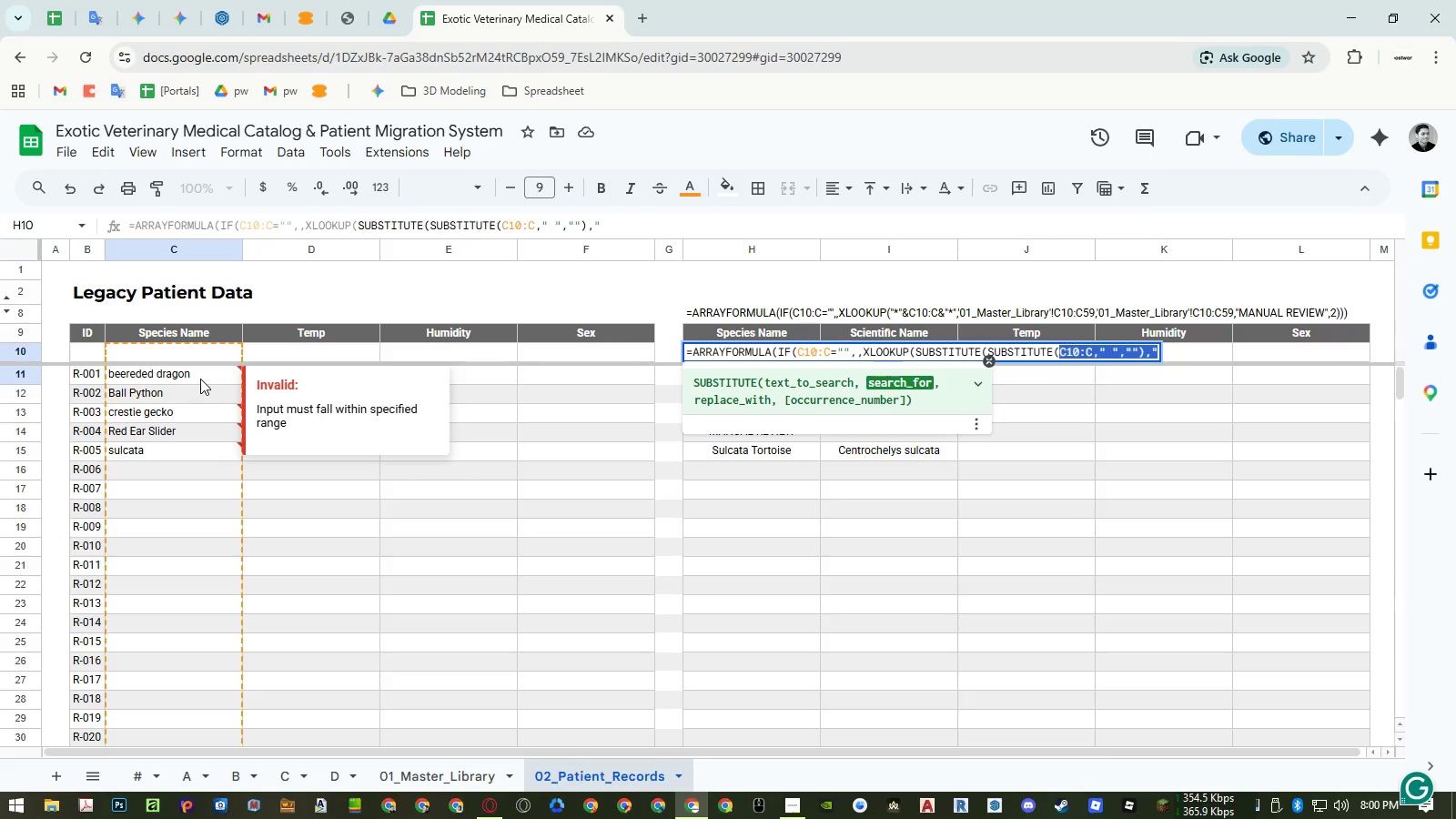 
key(Control+Shift+ArrowLeft)
 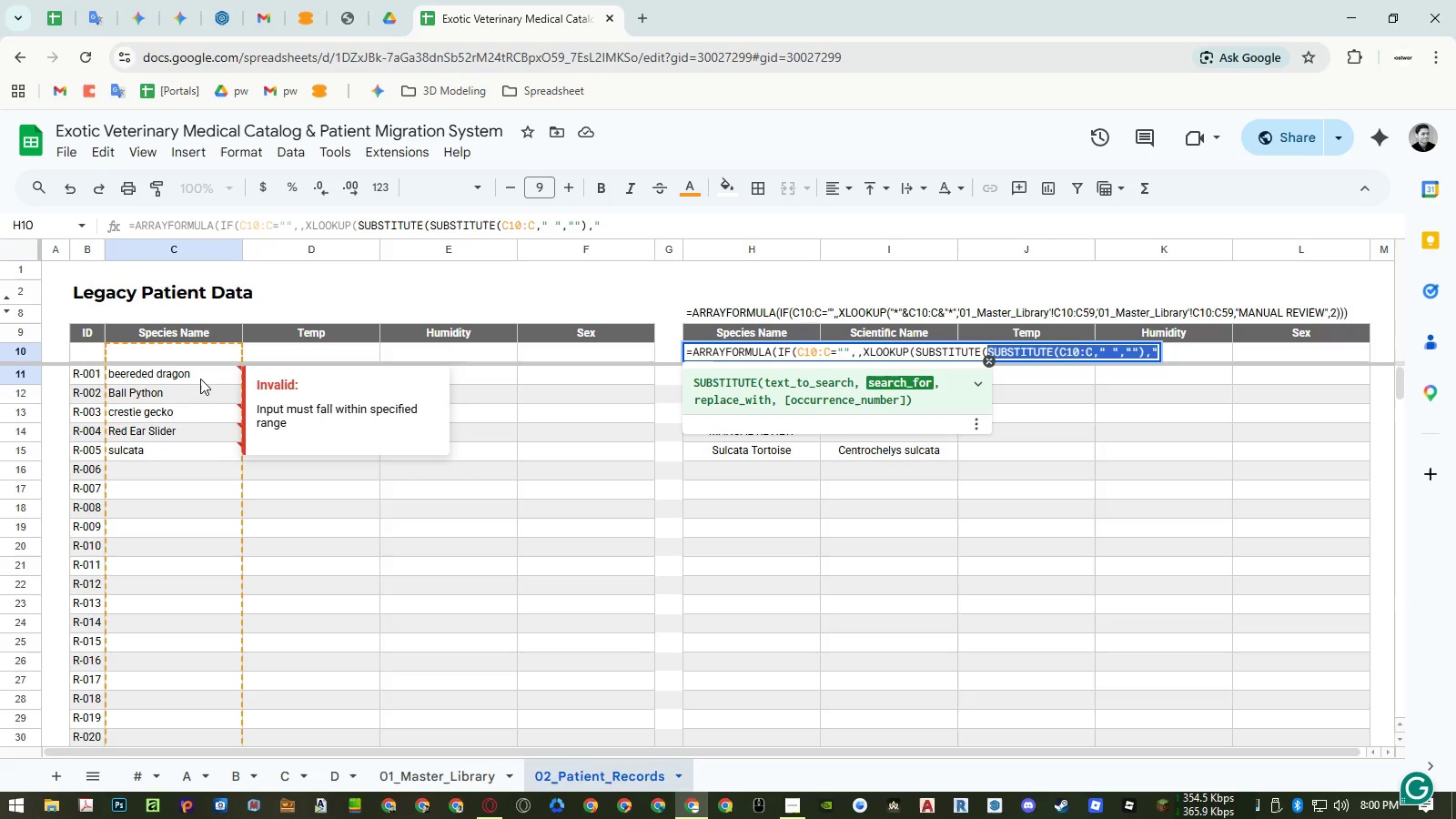 
key(Control+Shift+ArrowLeft)
 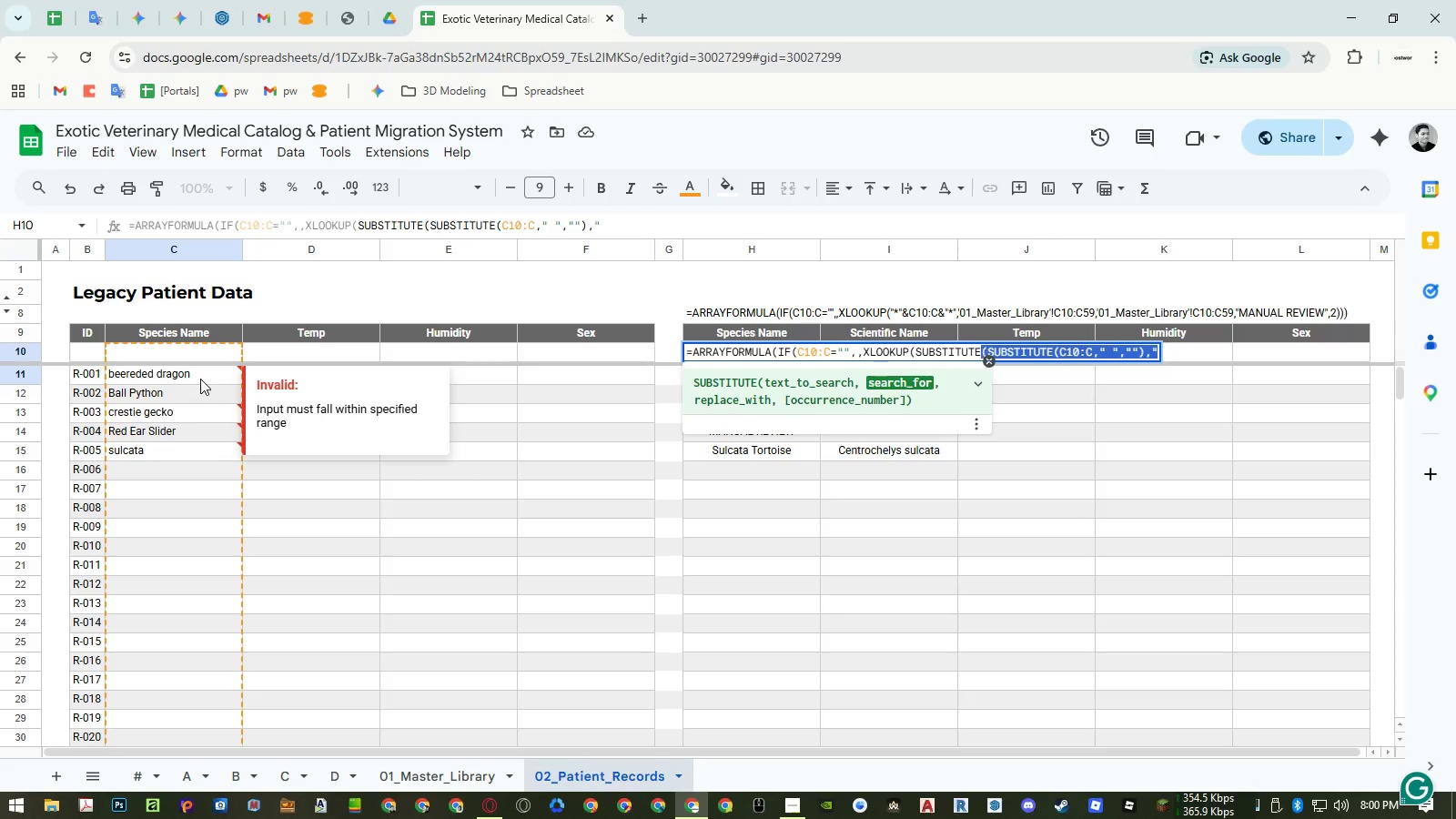 
key(Control+Shift+ArrowLeft)
 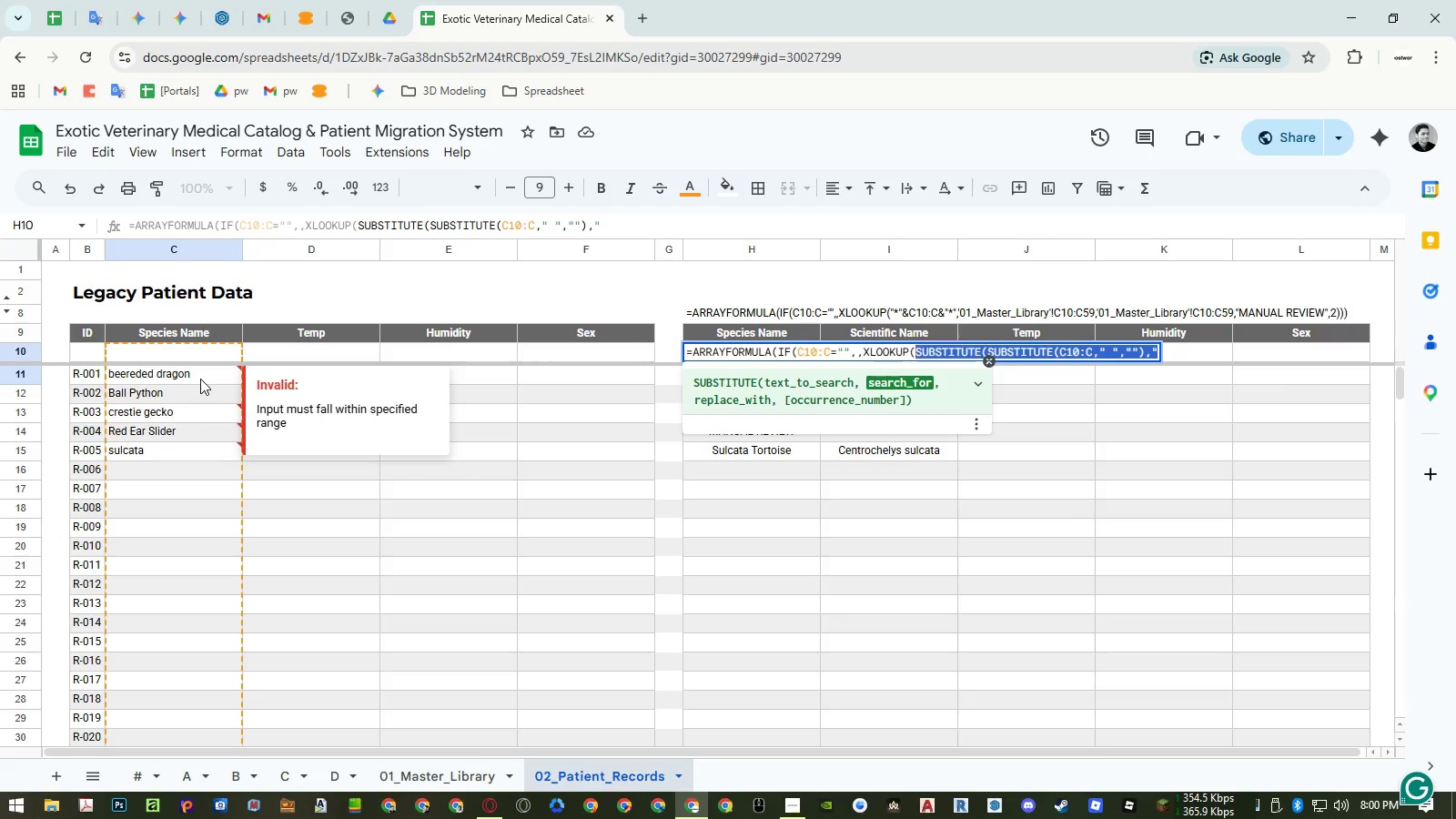 
key(Control+Shift+ArrowLeft)
 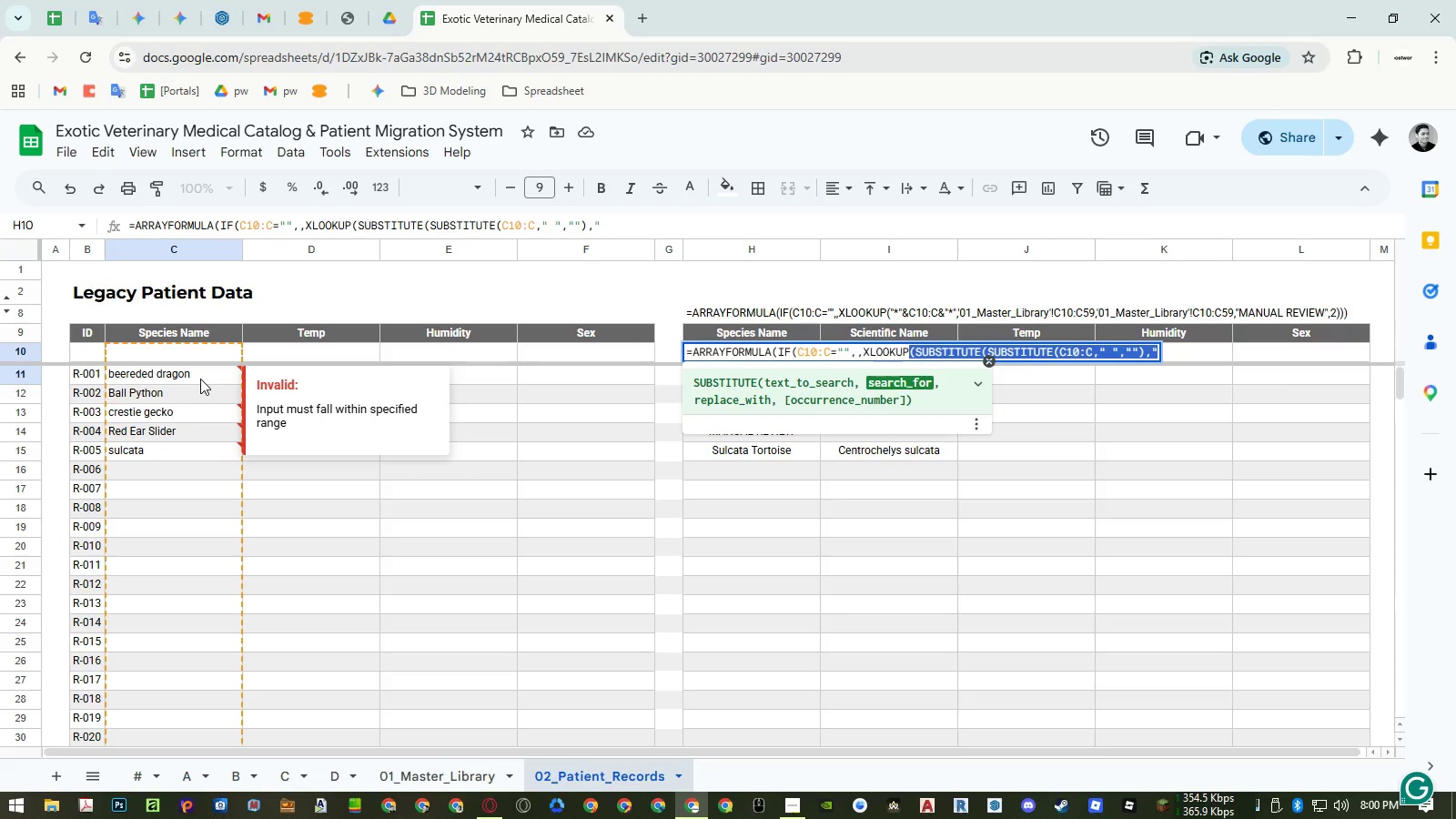 
key(Control+Shift+ArrowRight)
 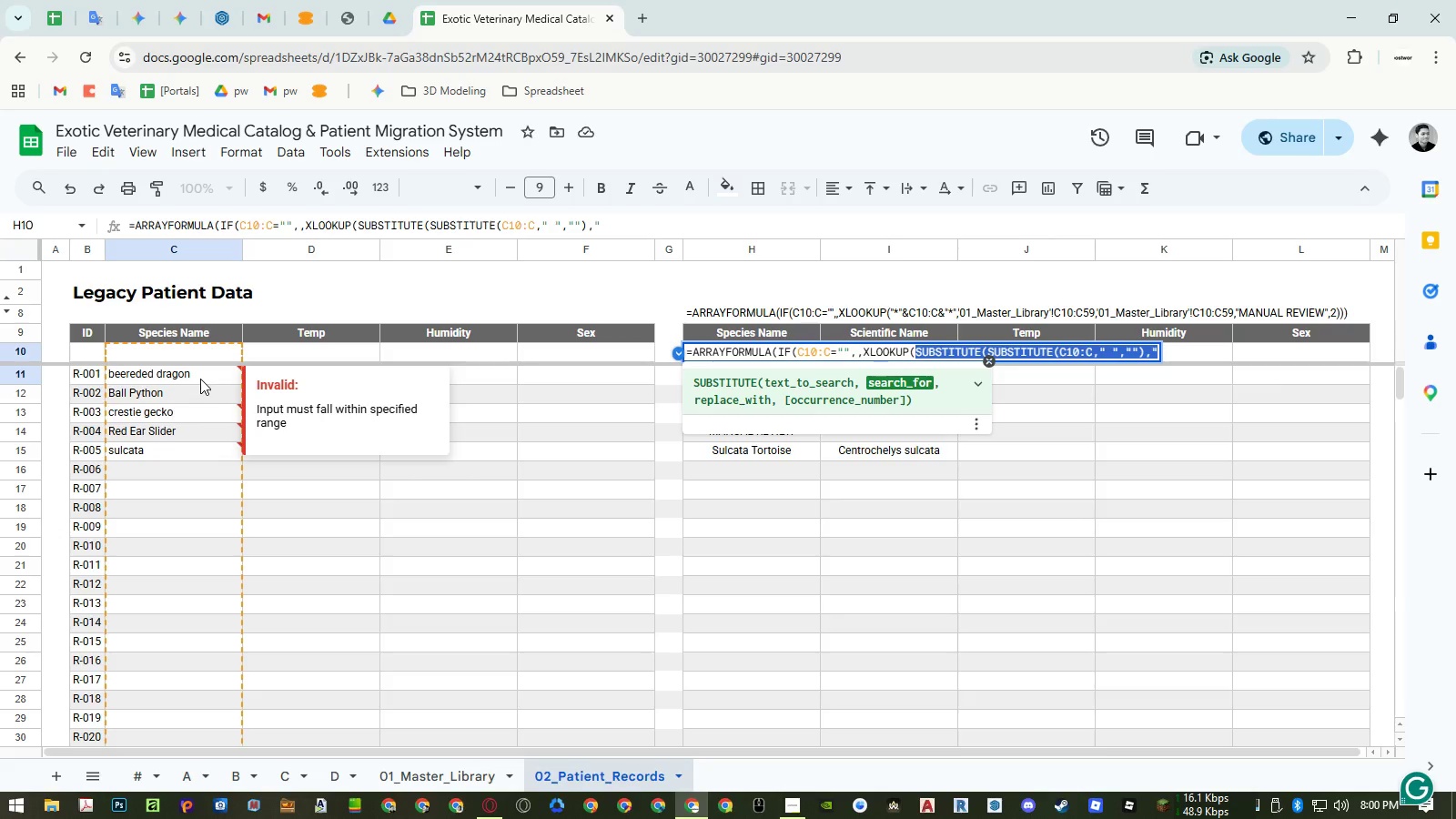 
type(lowe)
 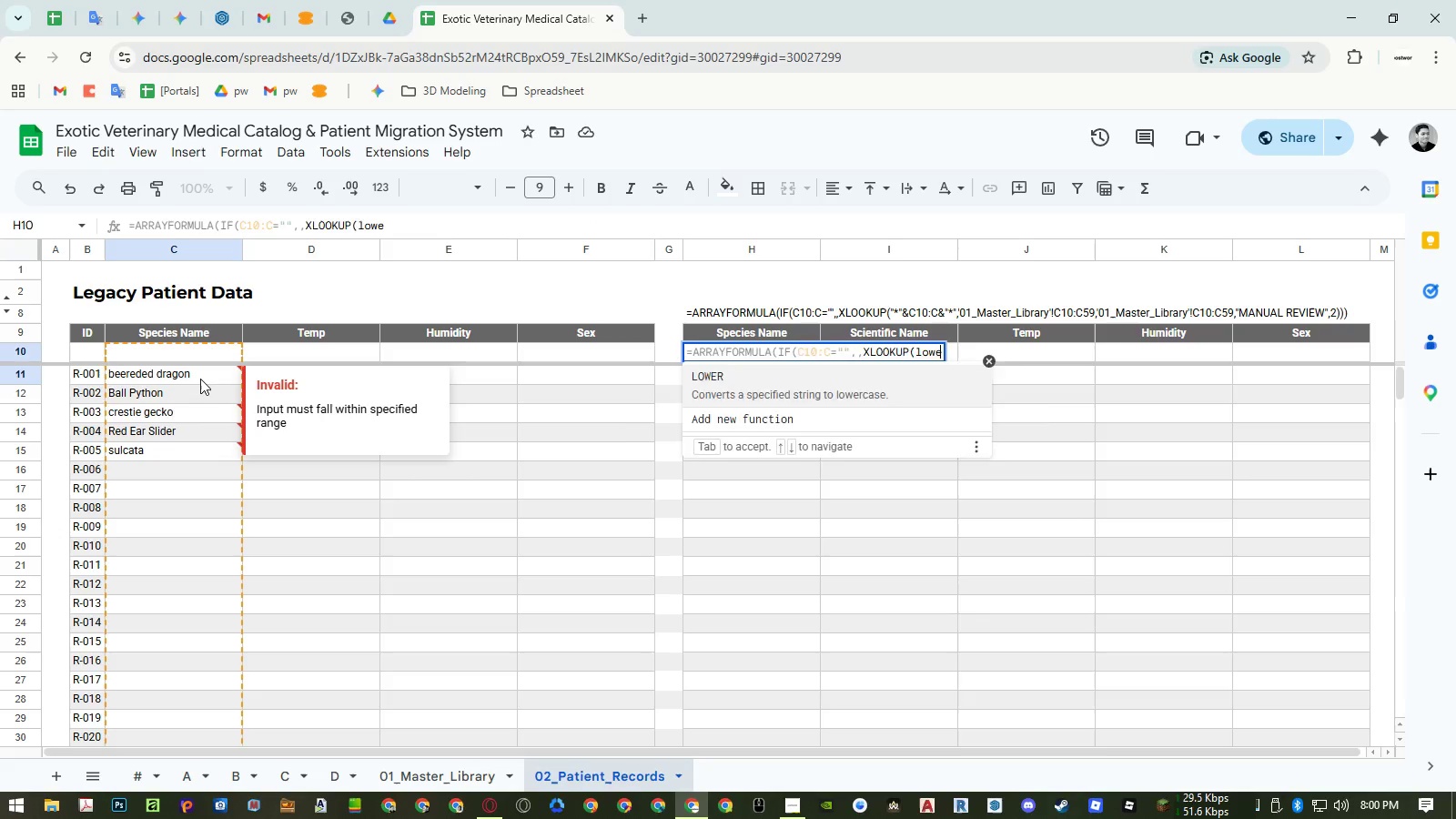 
key(Enter)
 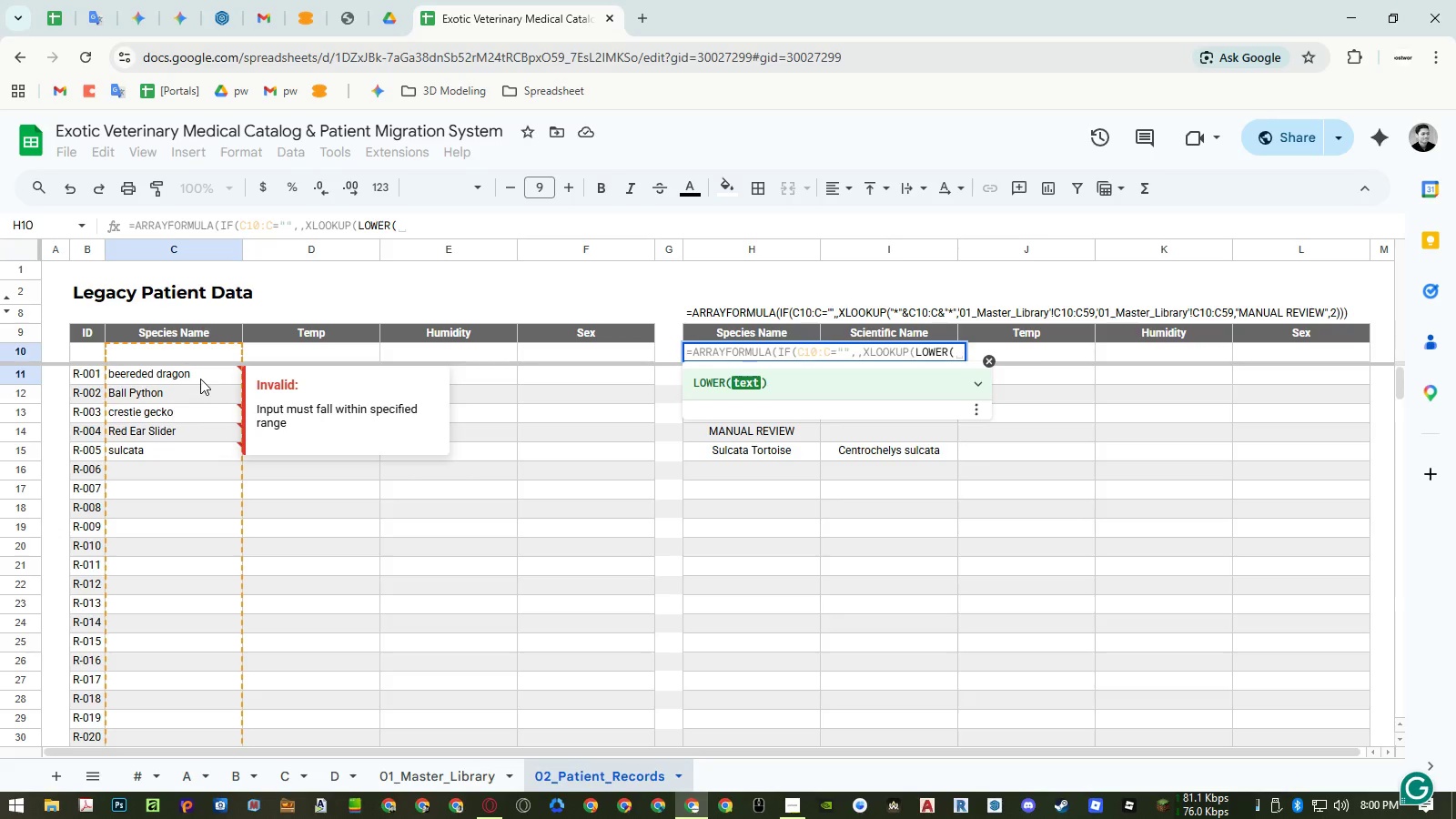 
type(regexre)
 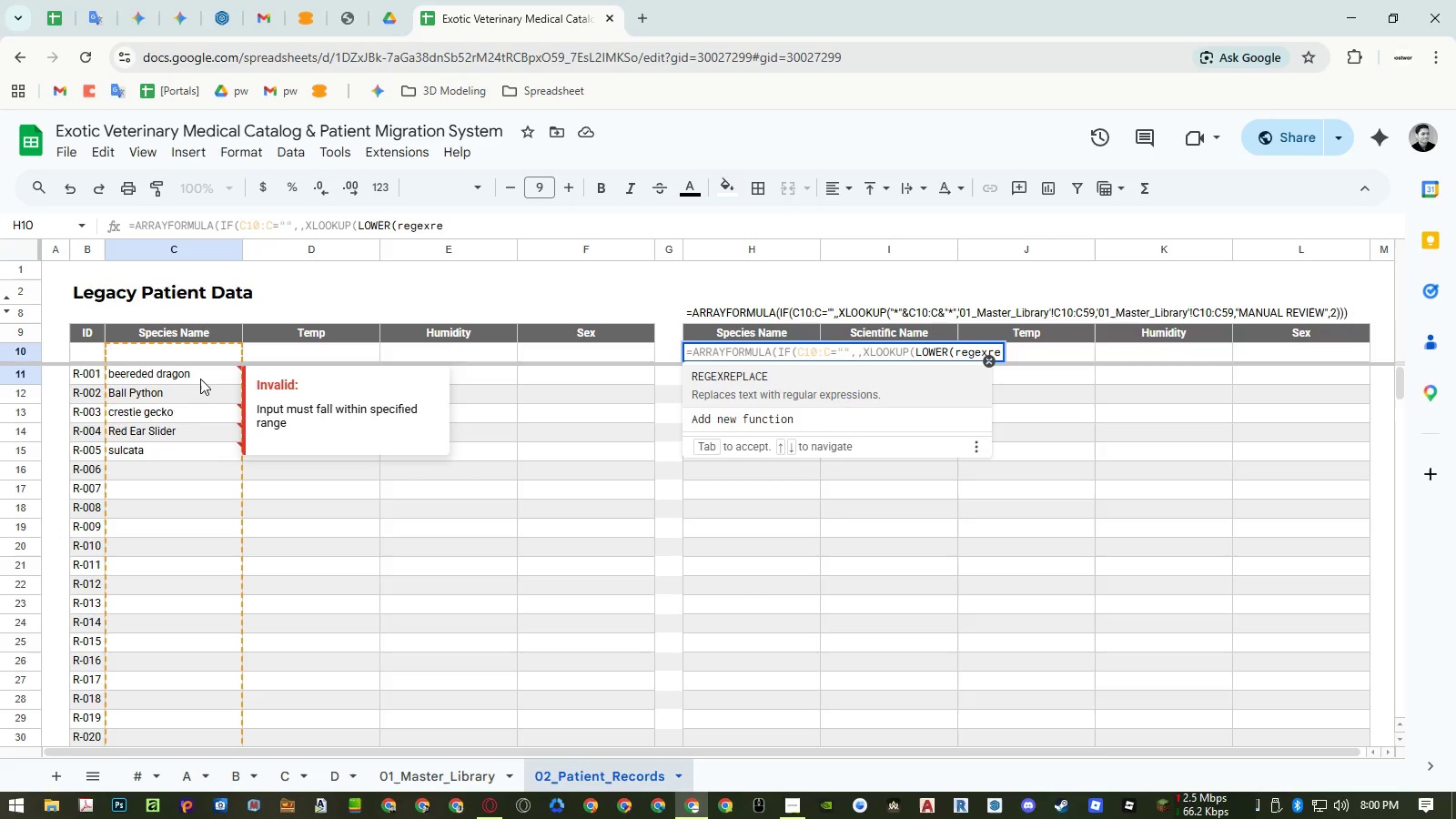 
key(Enter)
 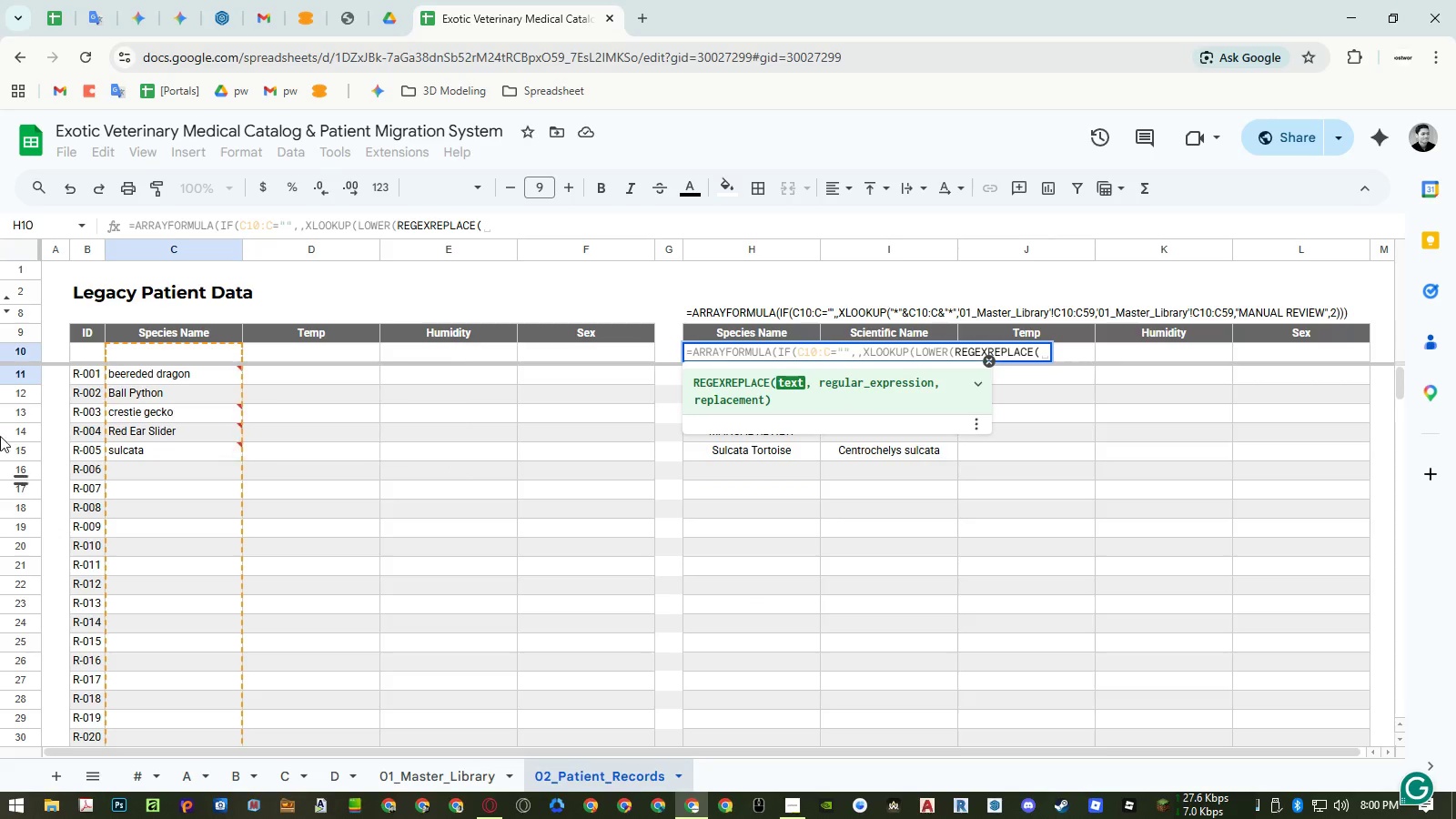 
left_click_drag(start_coordinate=[165, 357], to_coordinate=[167, 380])
 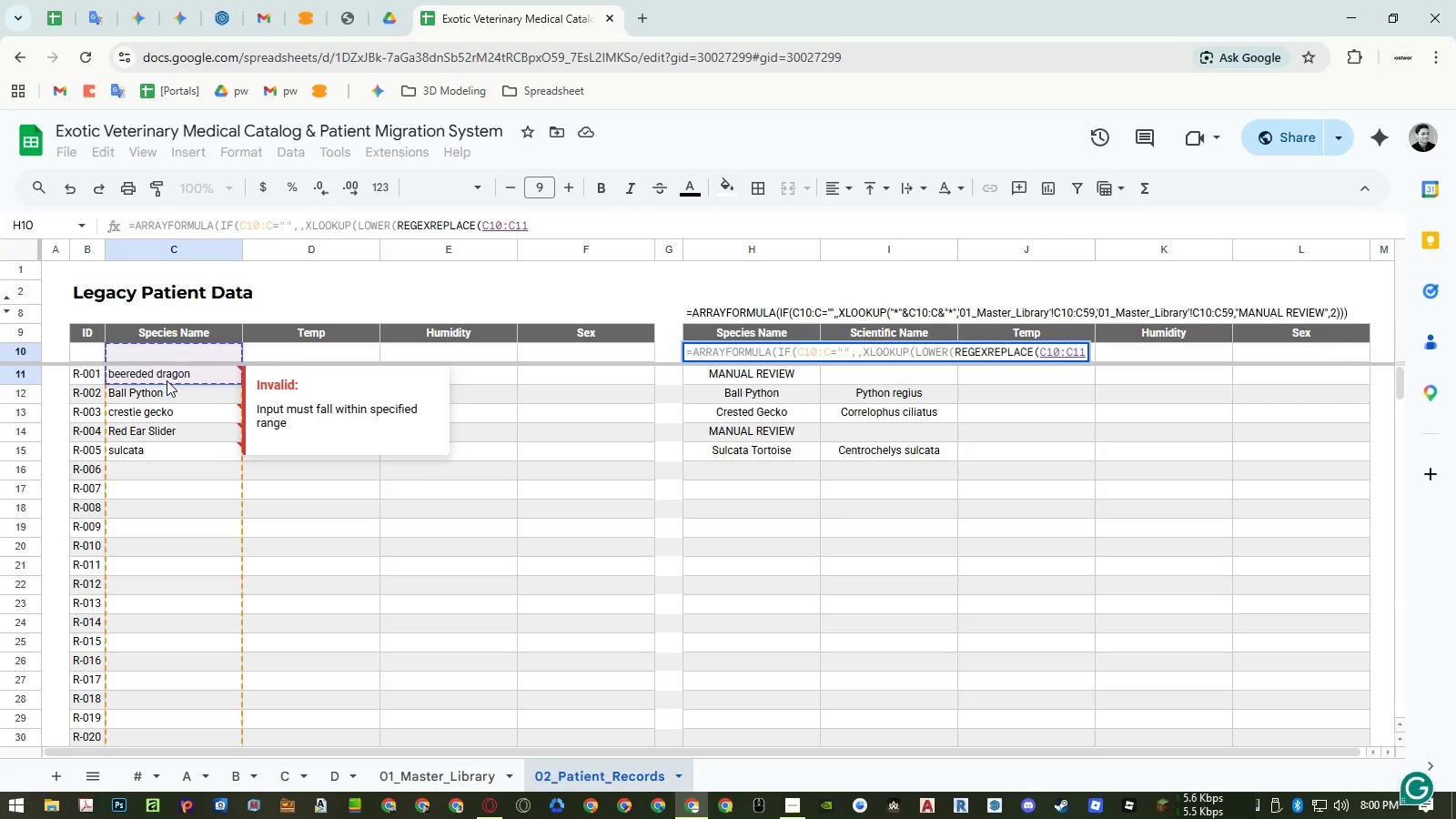 
key(Backspace)
 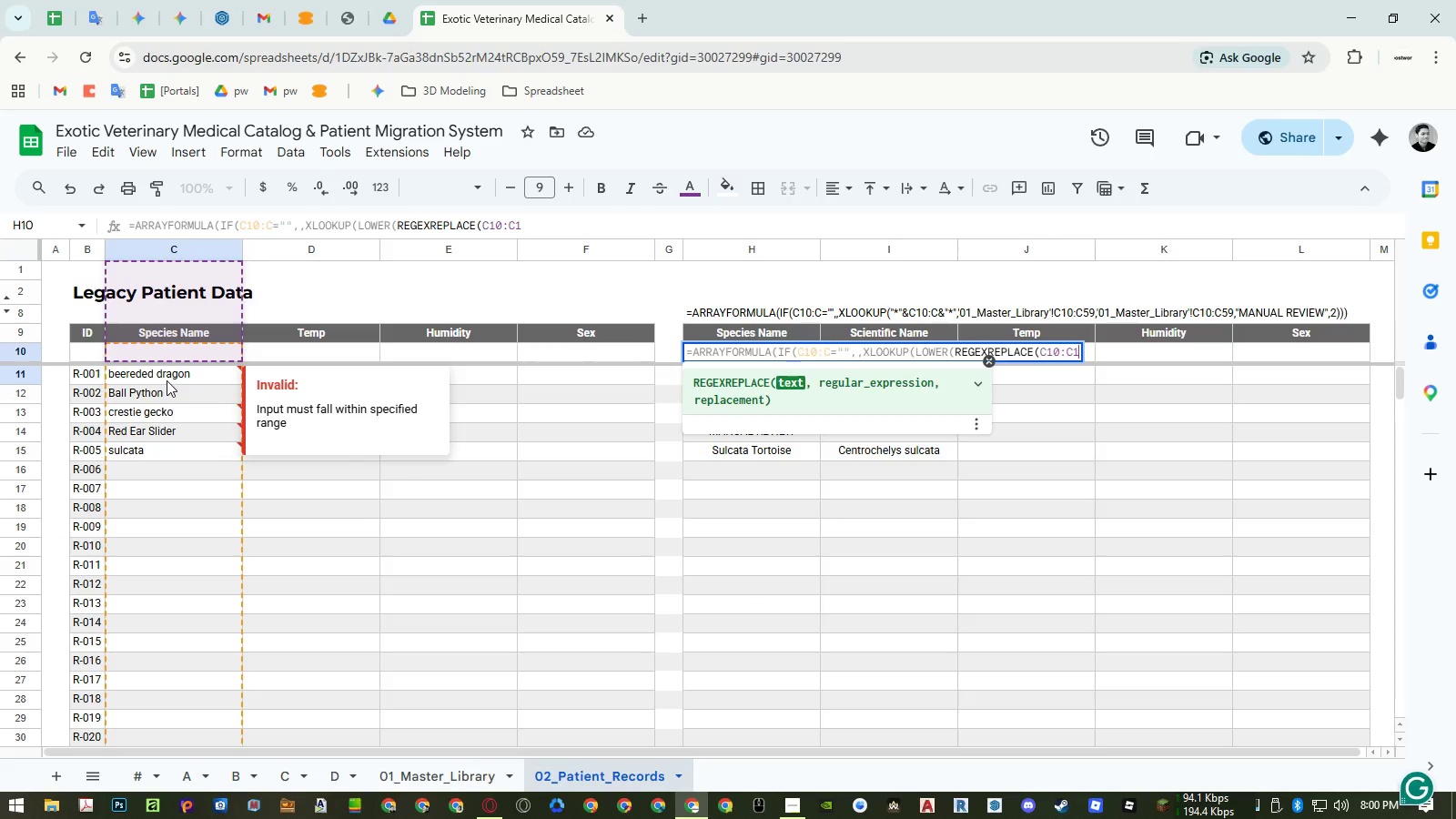 
key(Backspace)
 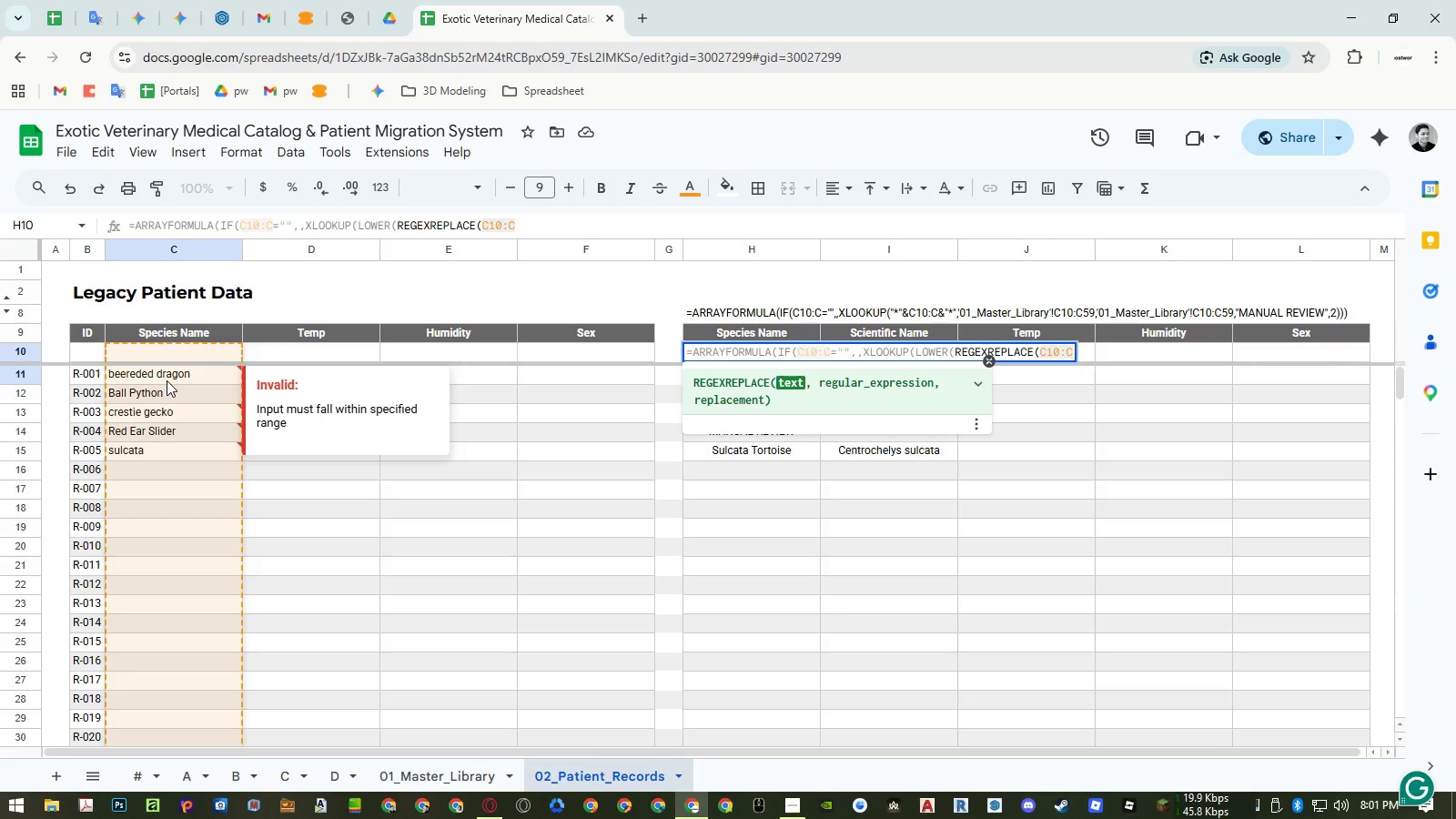 
key(Comma)
 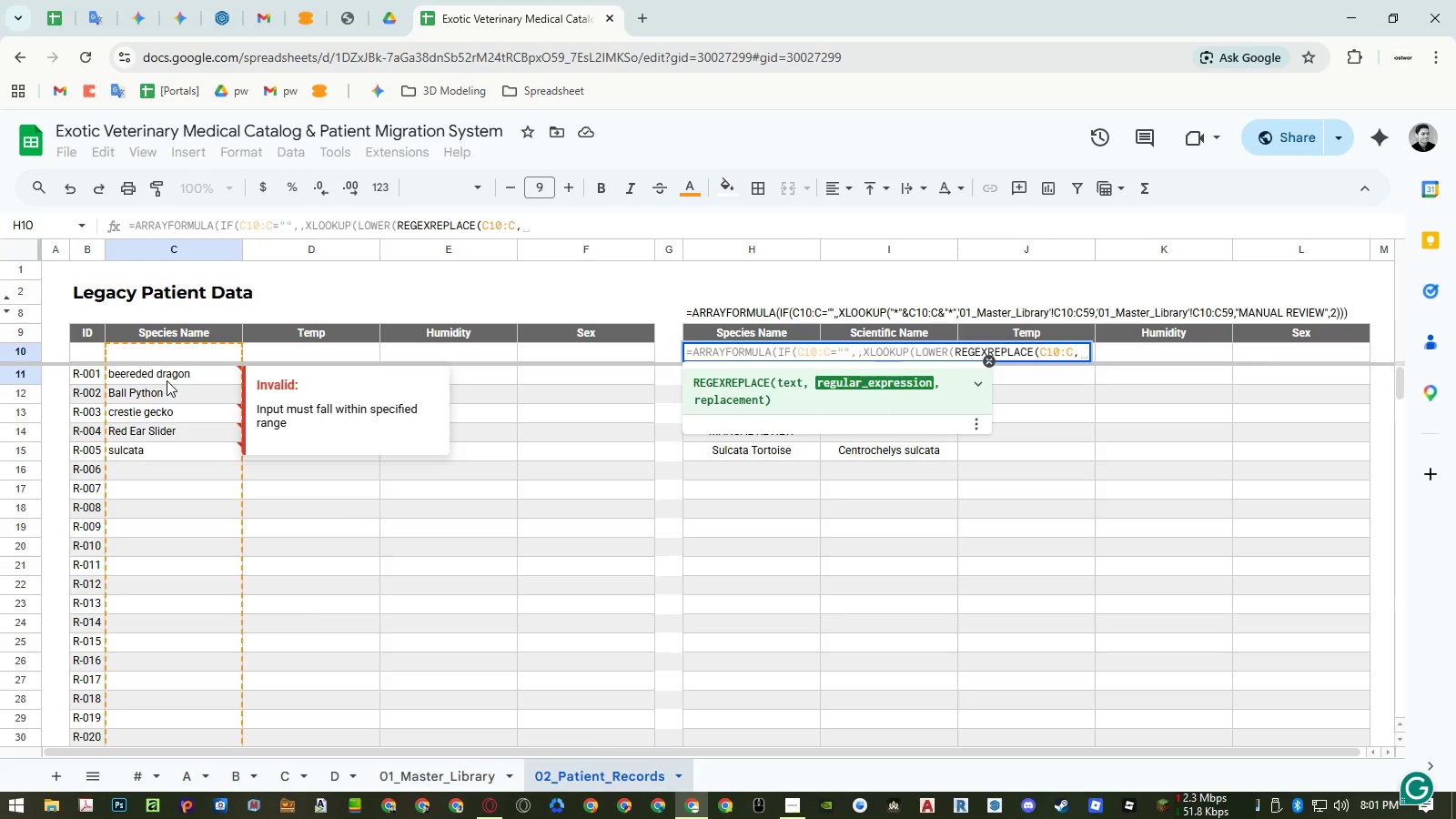 
key(Shift+Quote)
 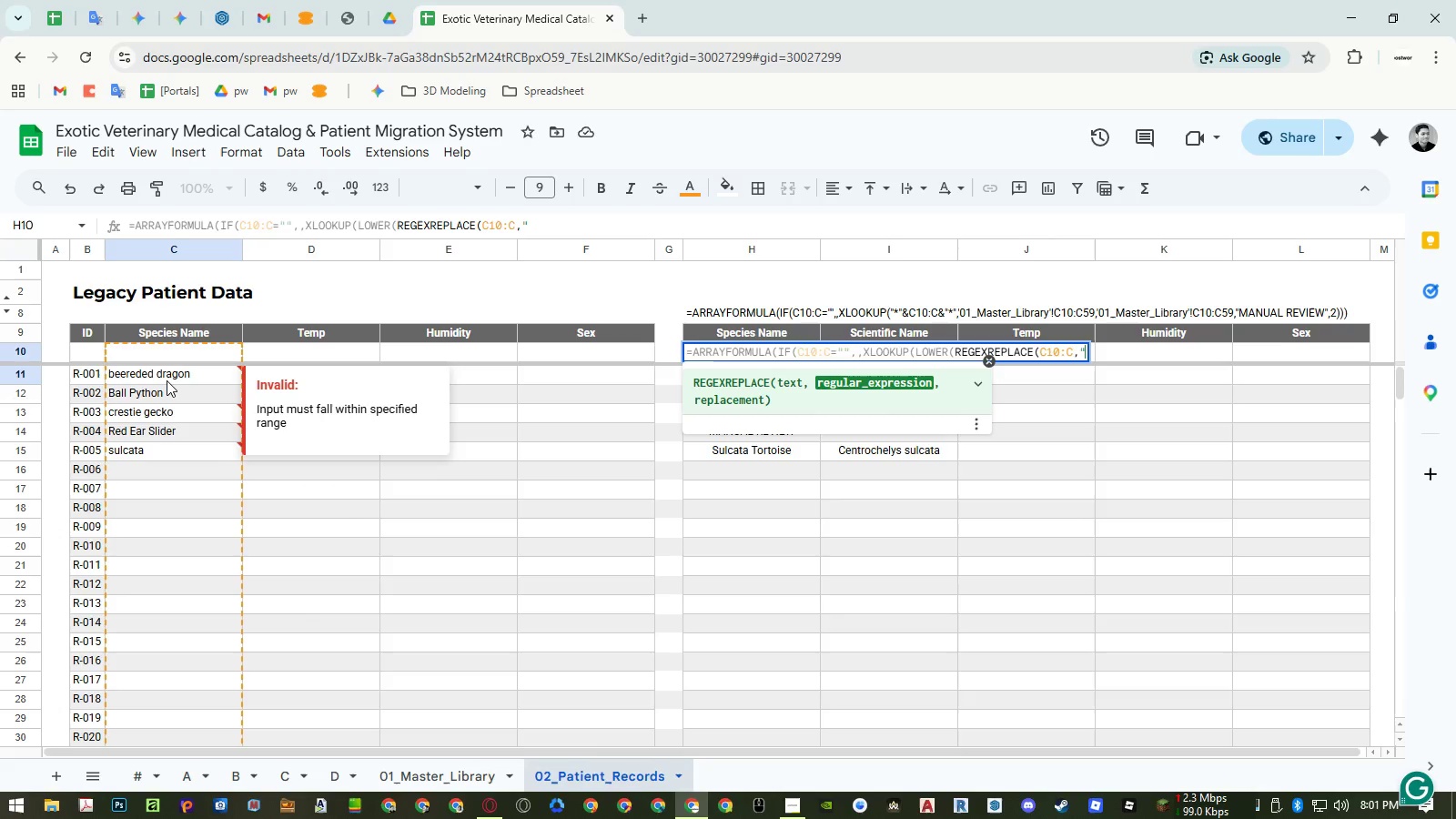 
key(BracketLeft)
 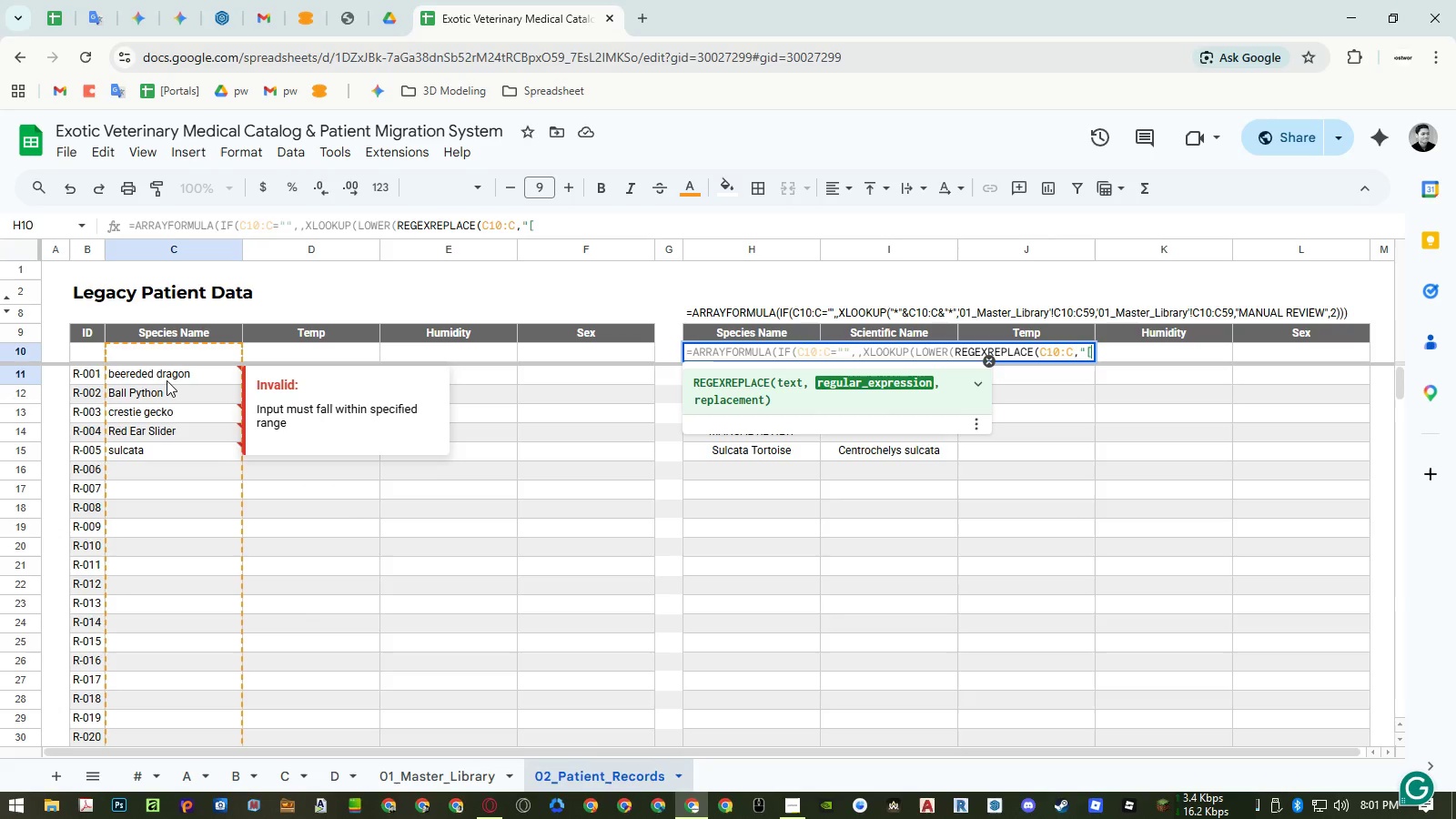 
type(^a-zA-Z)
 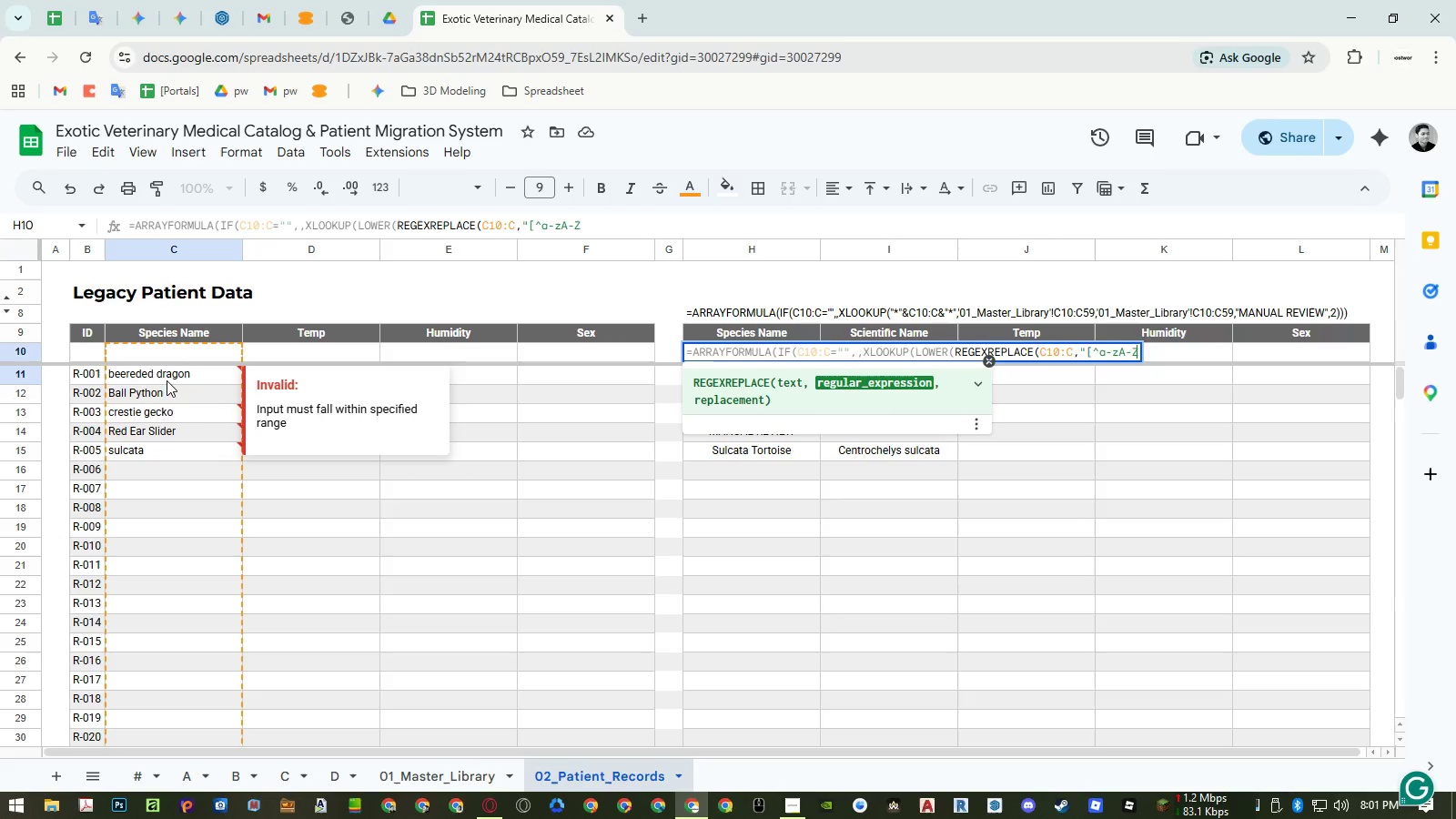 
key(0)
 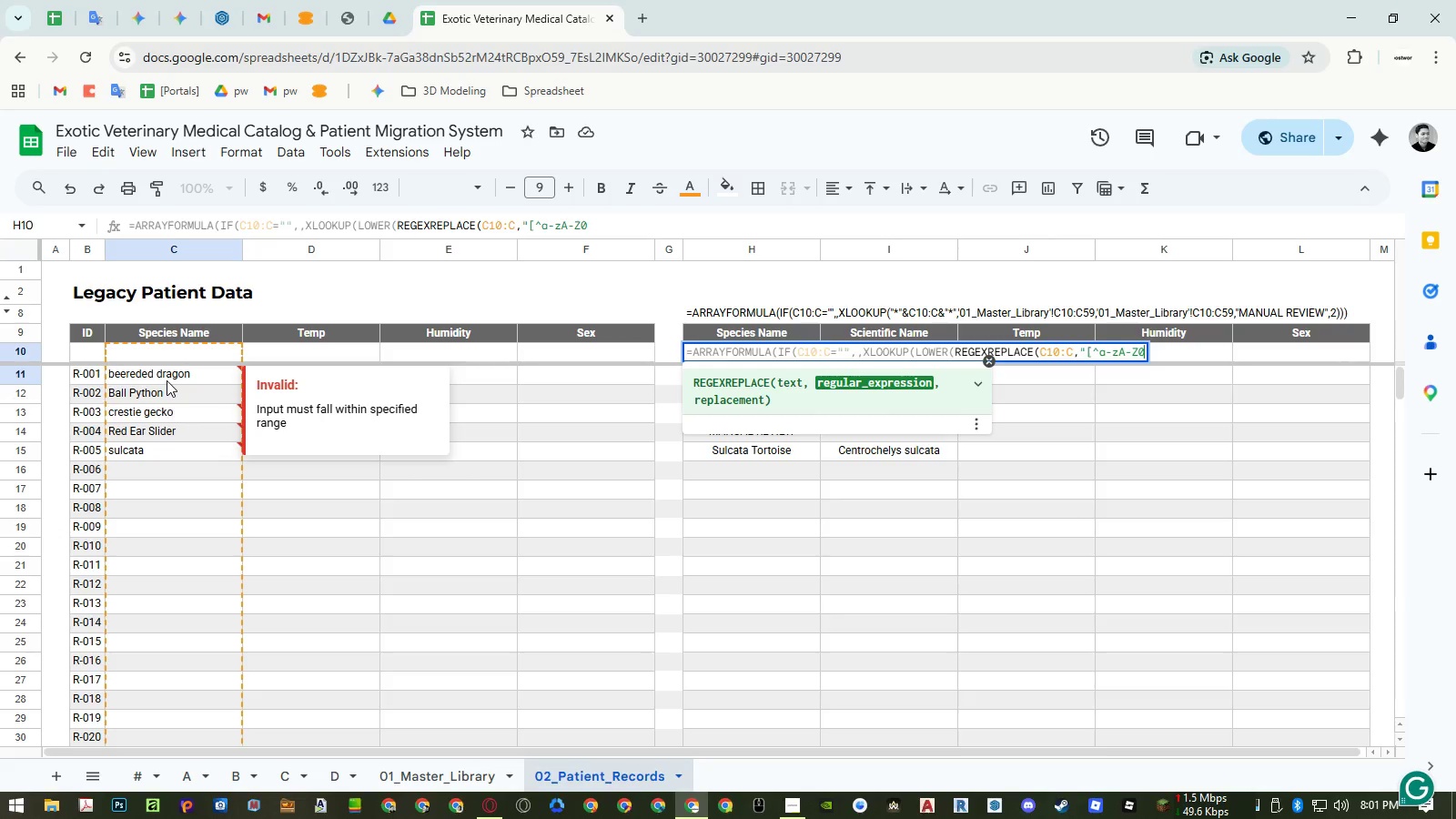 
key(Minus)
 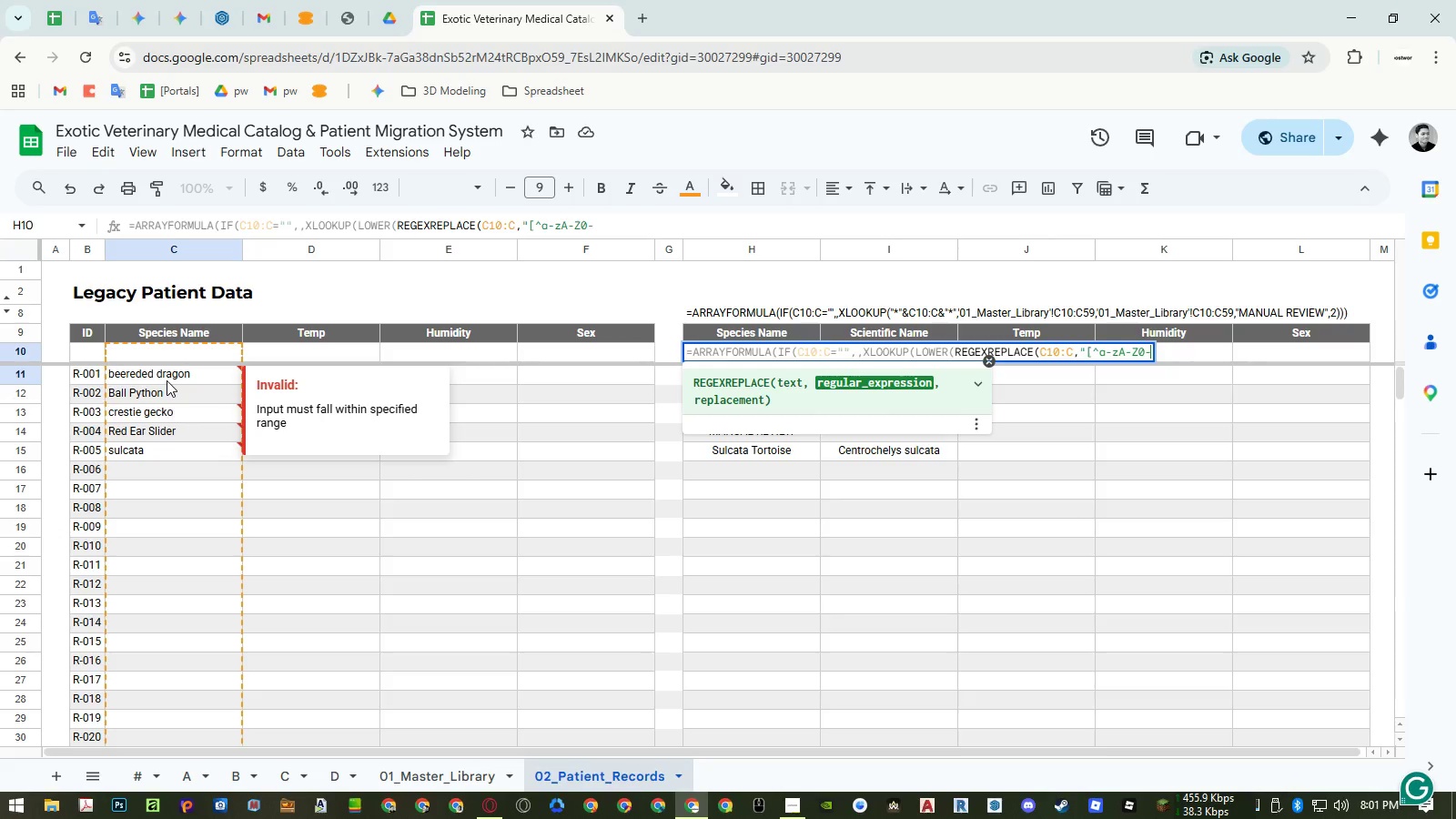 
key(Shift+ShiftLeft)
 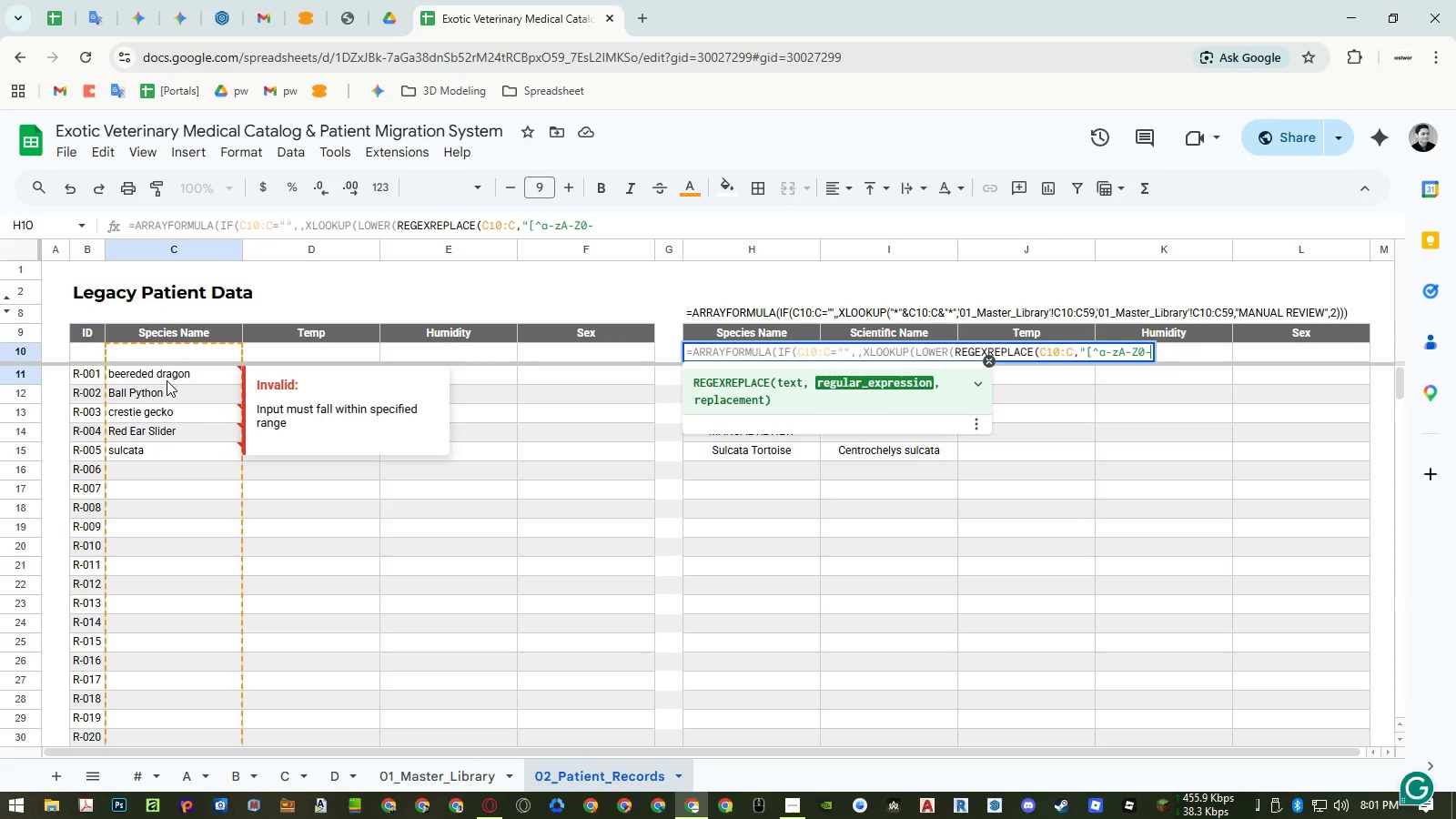 
key(9)
 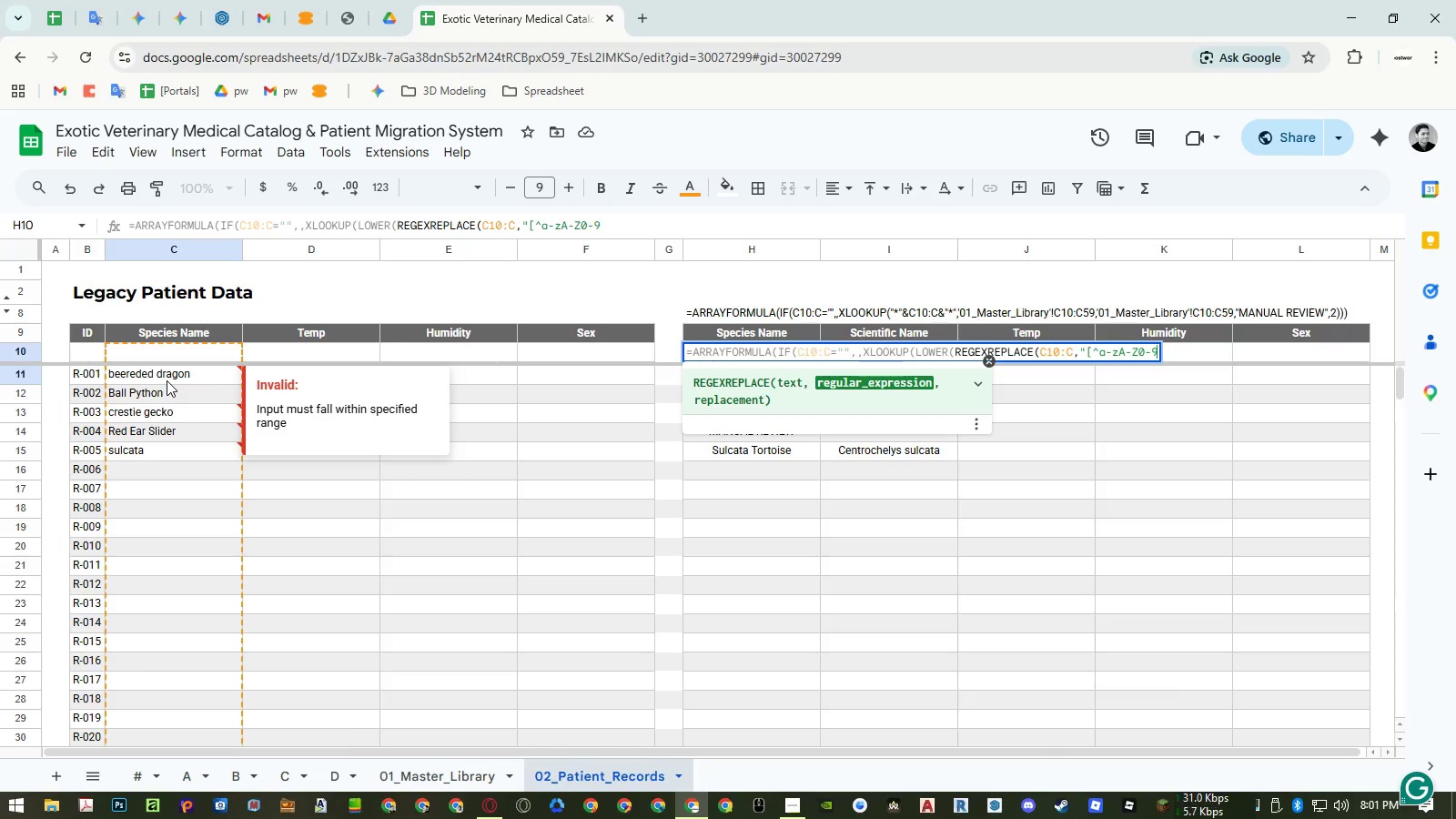 
key(BracketRight)
 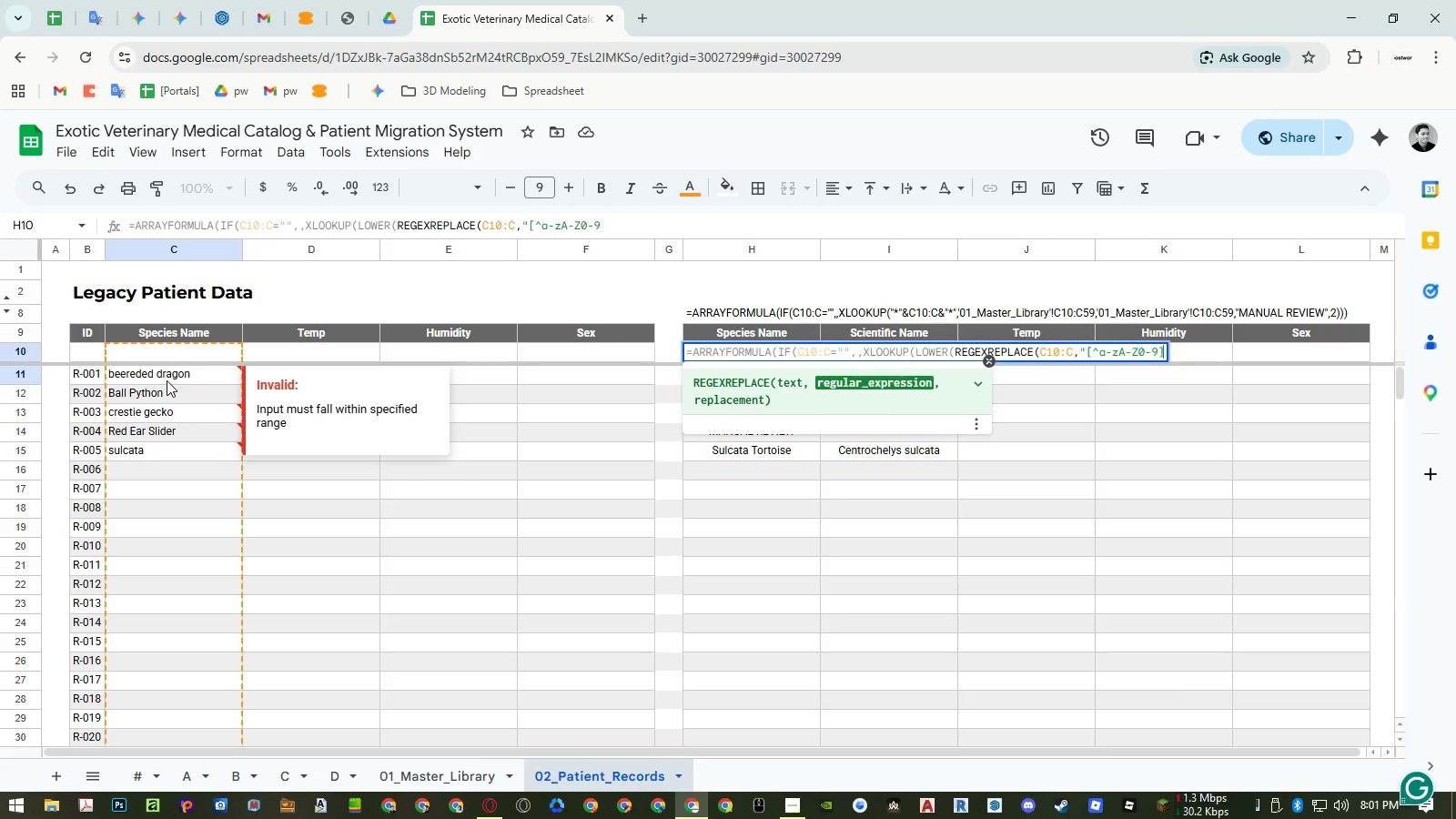 
key(Shift+Quote)
 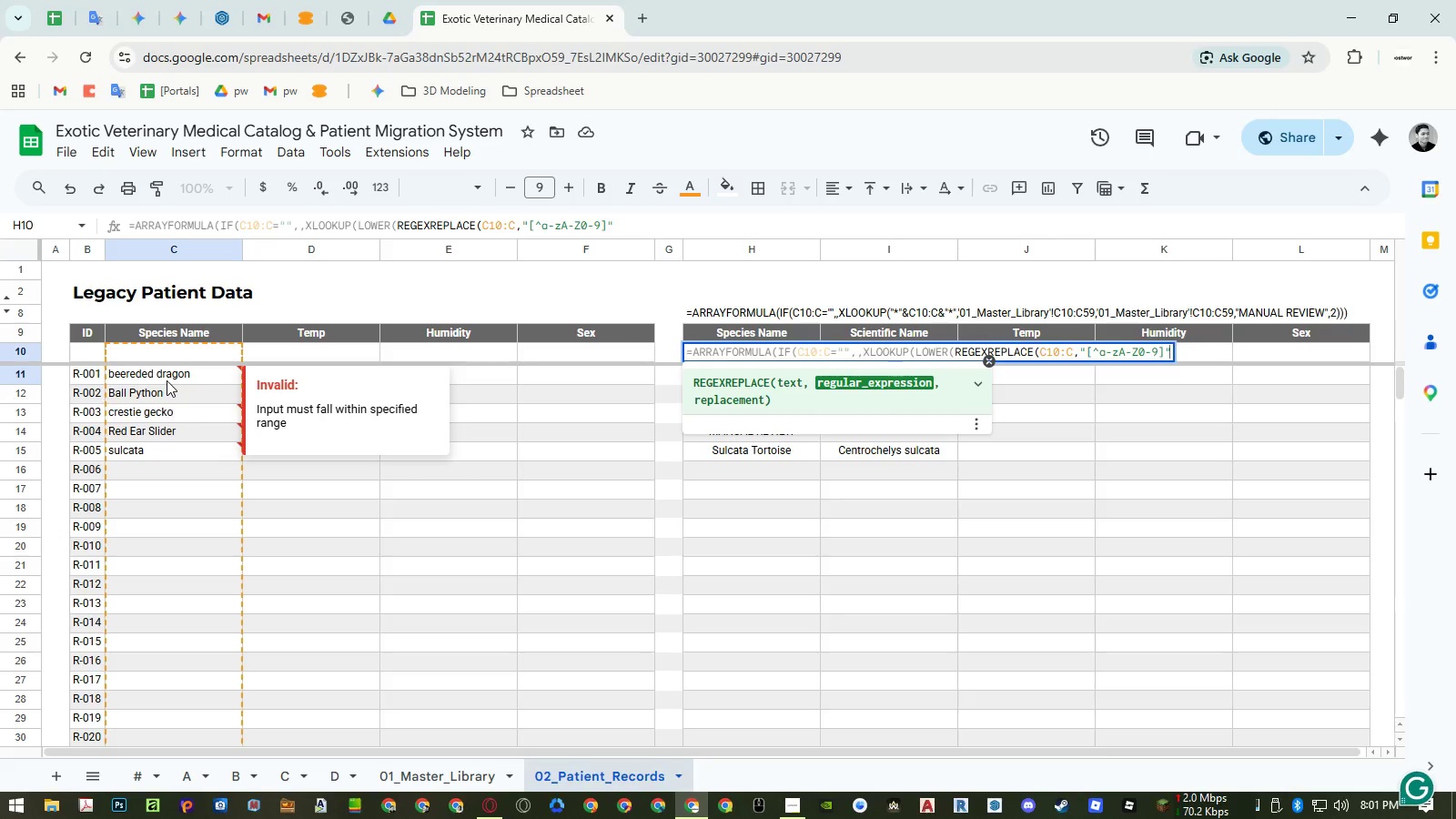 
type(,"")),map)
 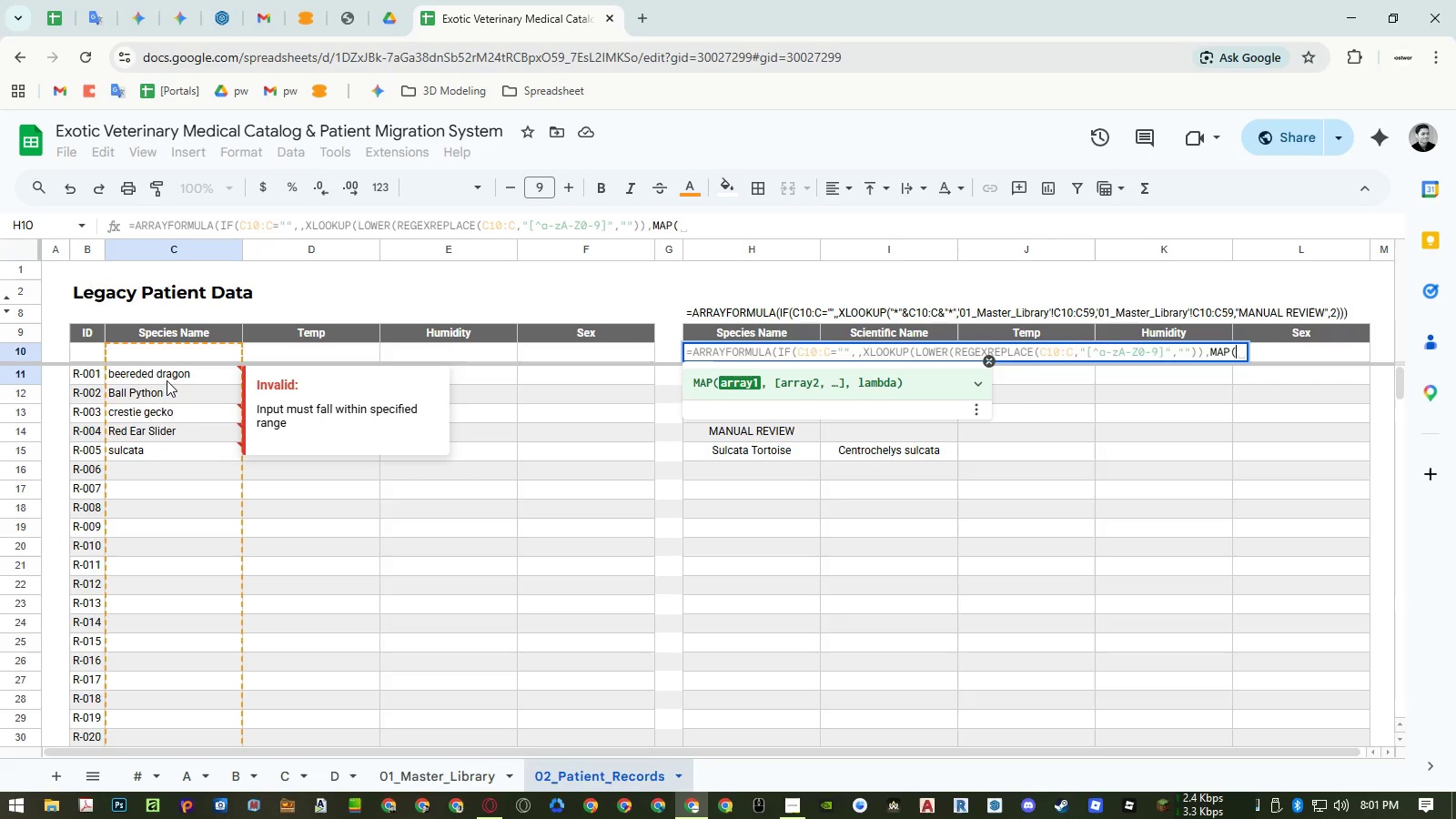 
 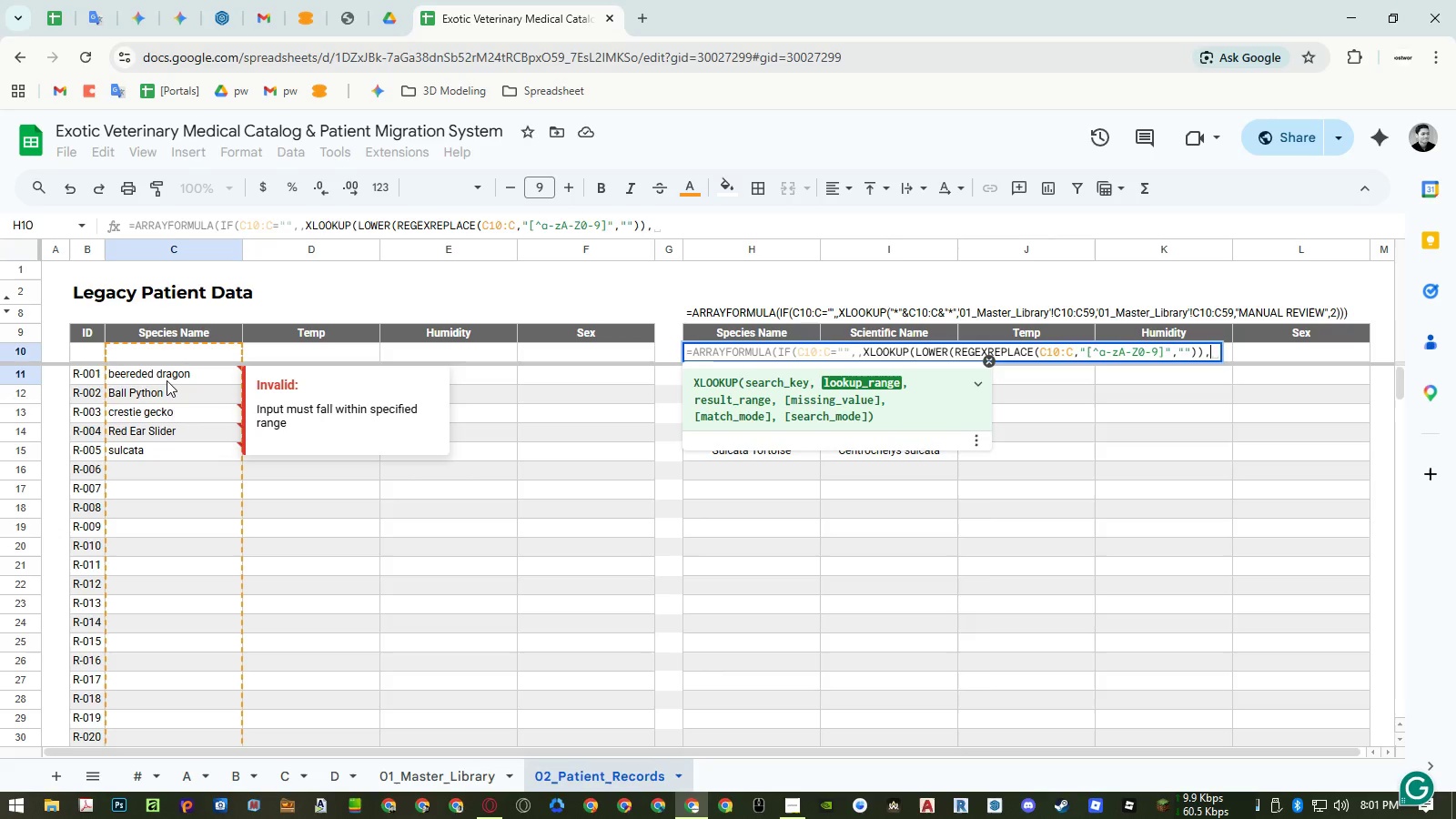 
key(Enter)
 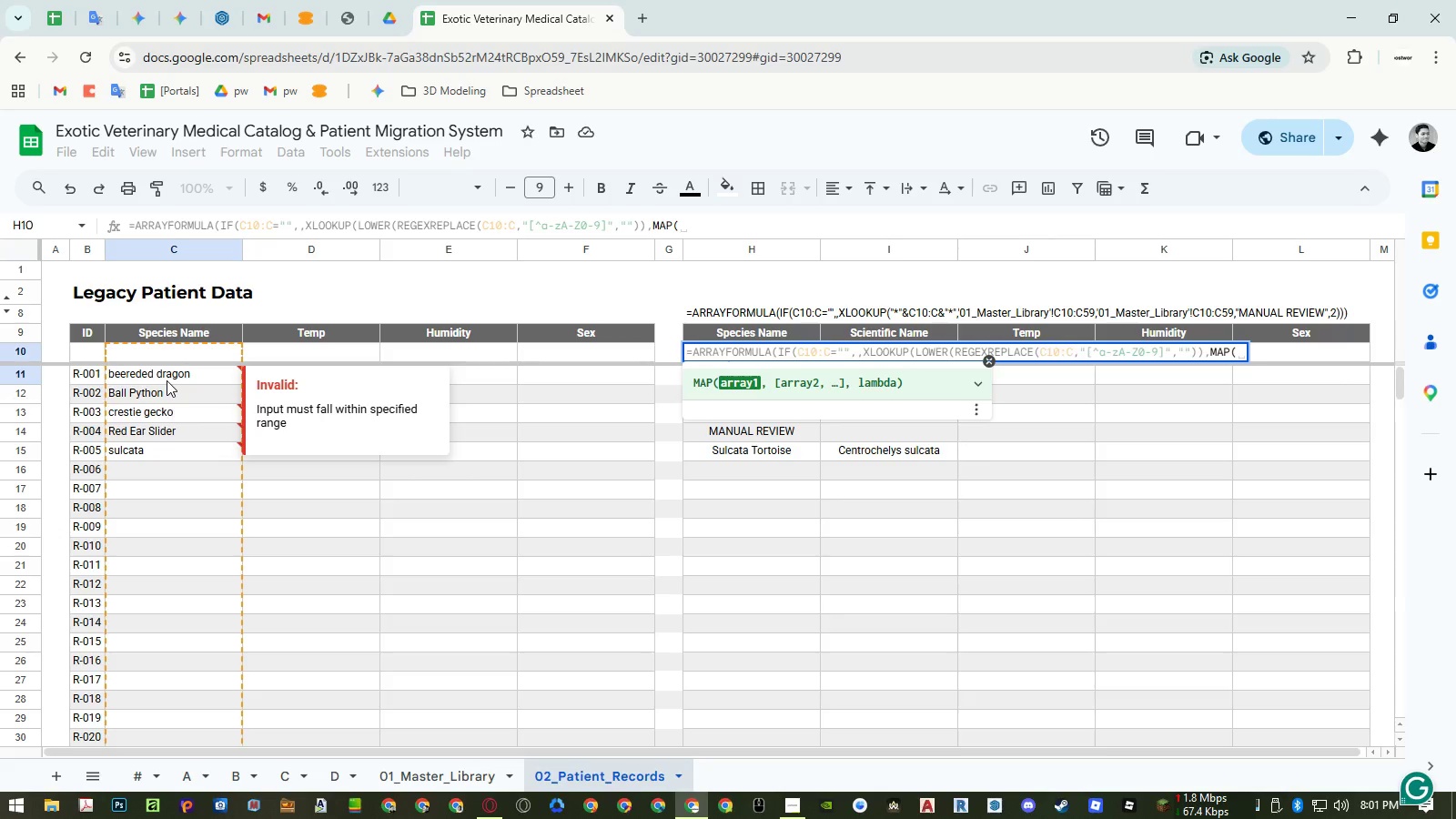 
key(Control+V)
 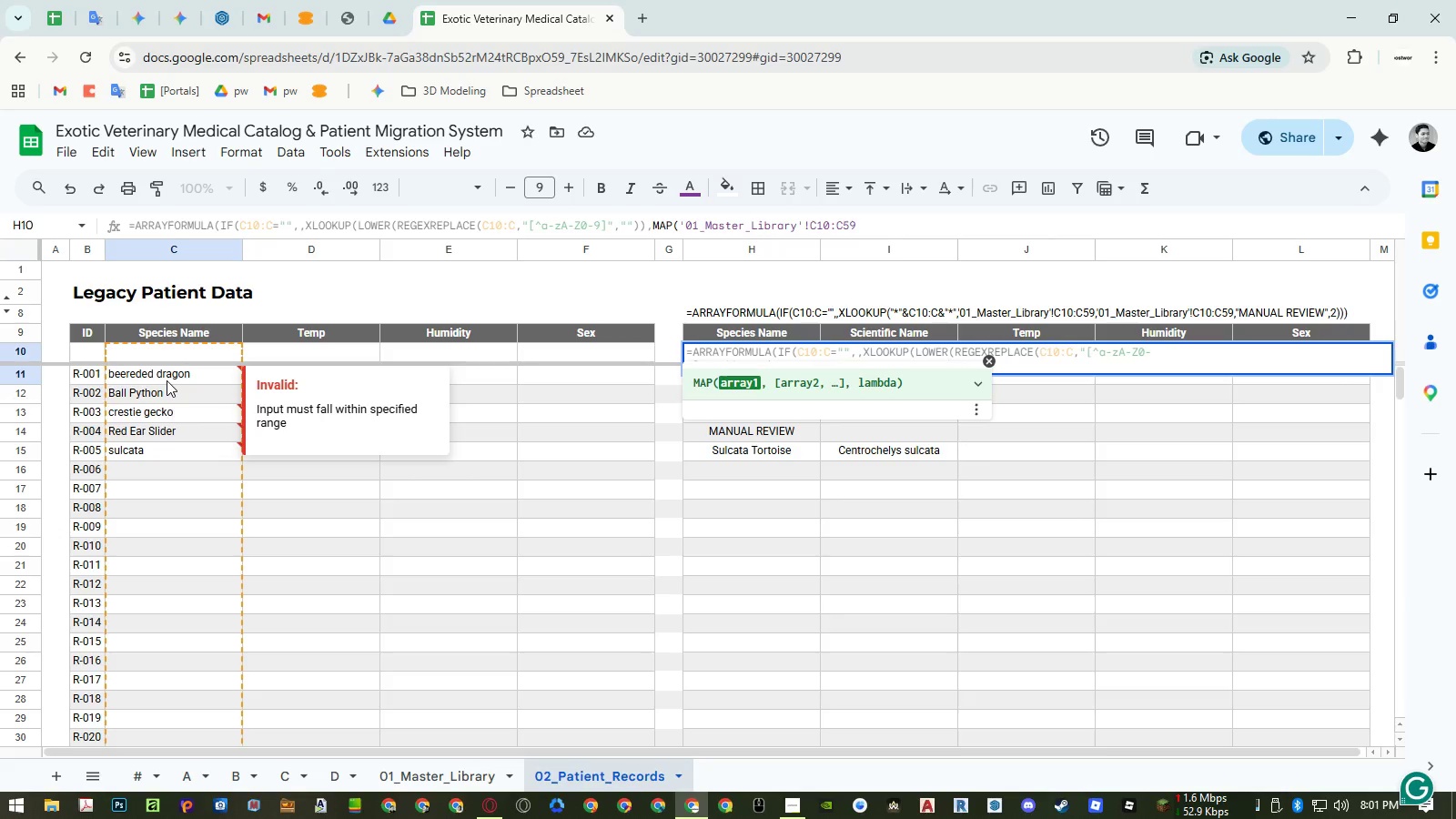 
type(,lambda)
 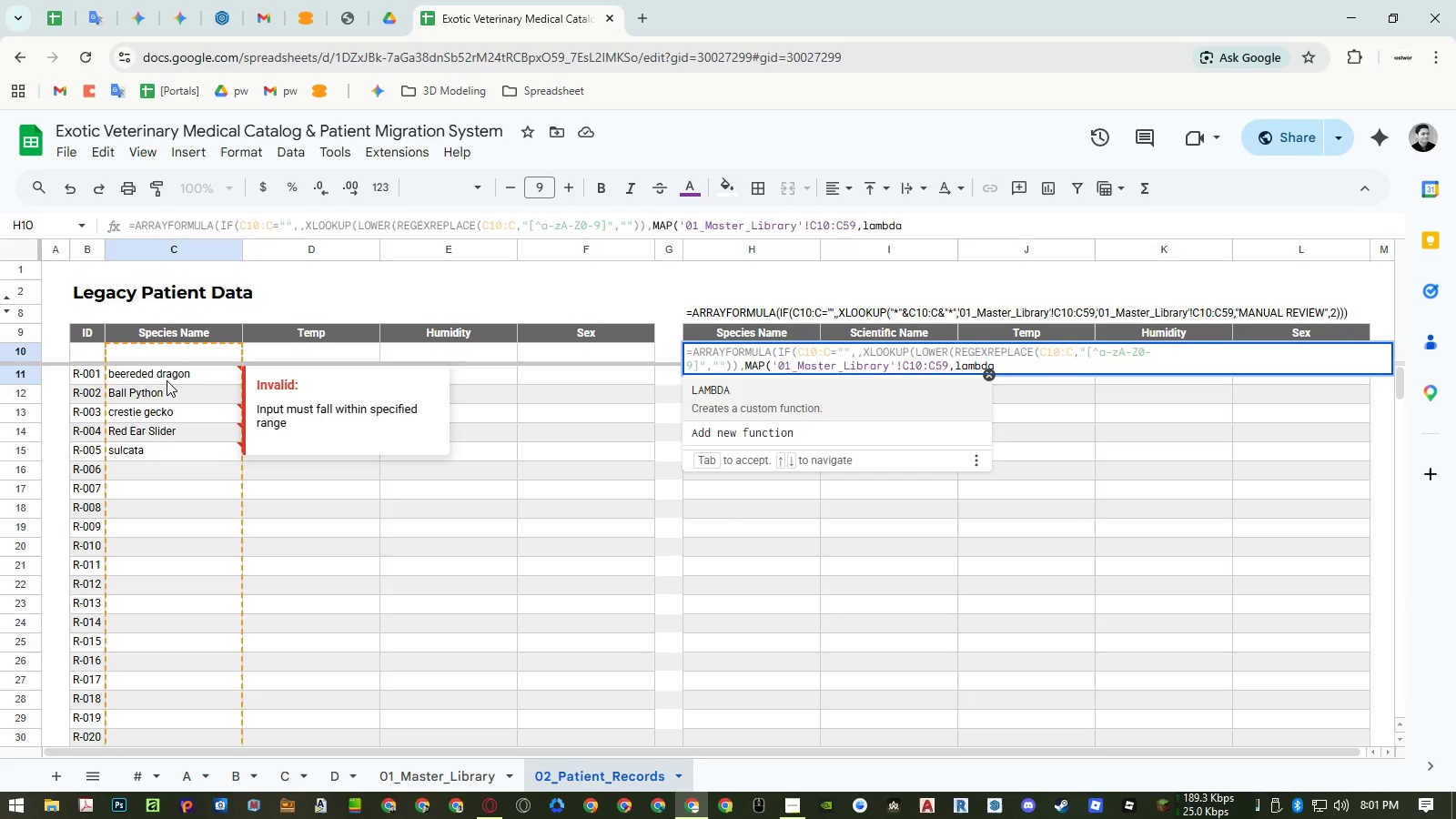 
key(Enter)
 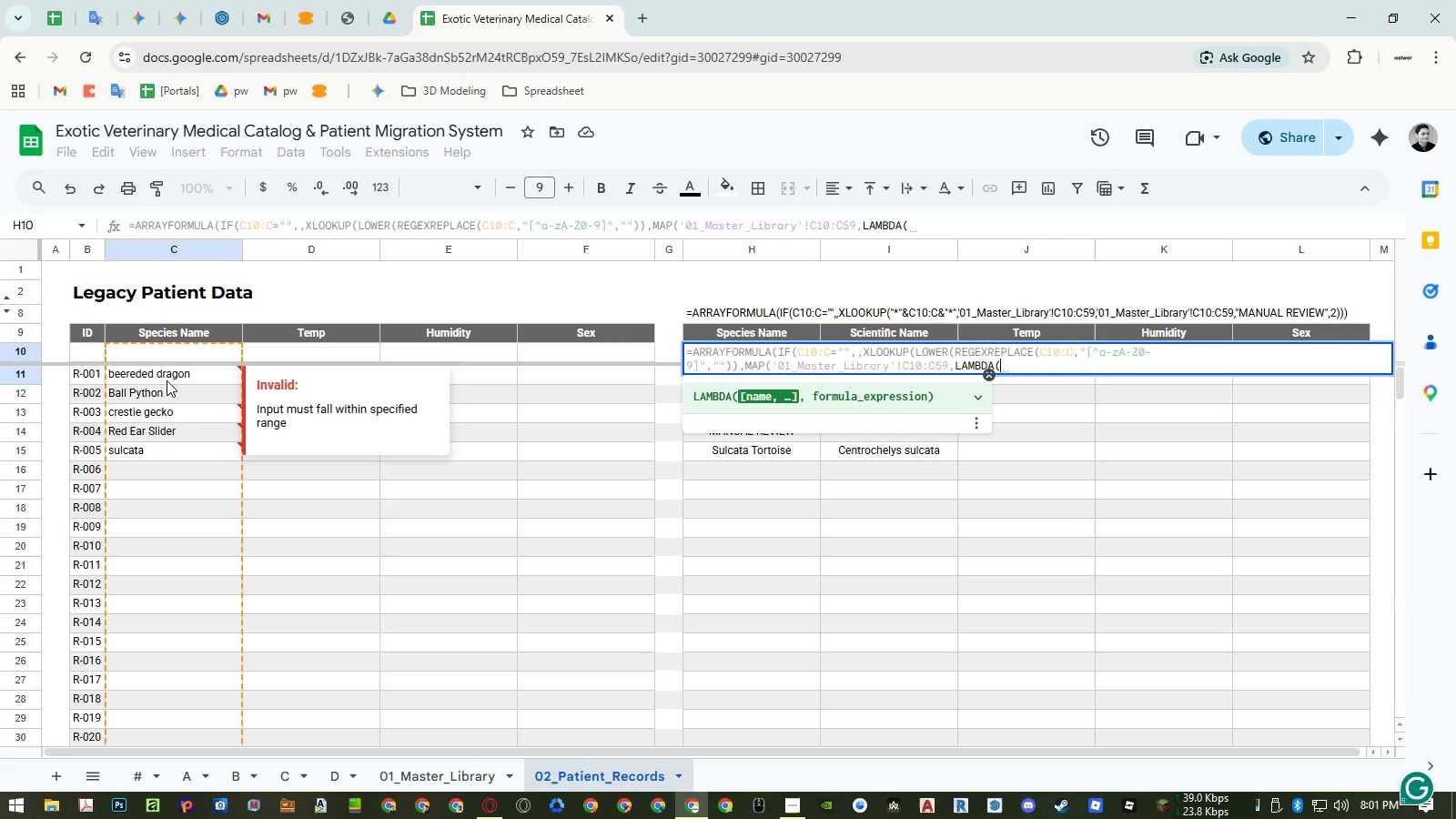 
type(cell,lower)
 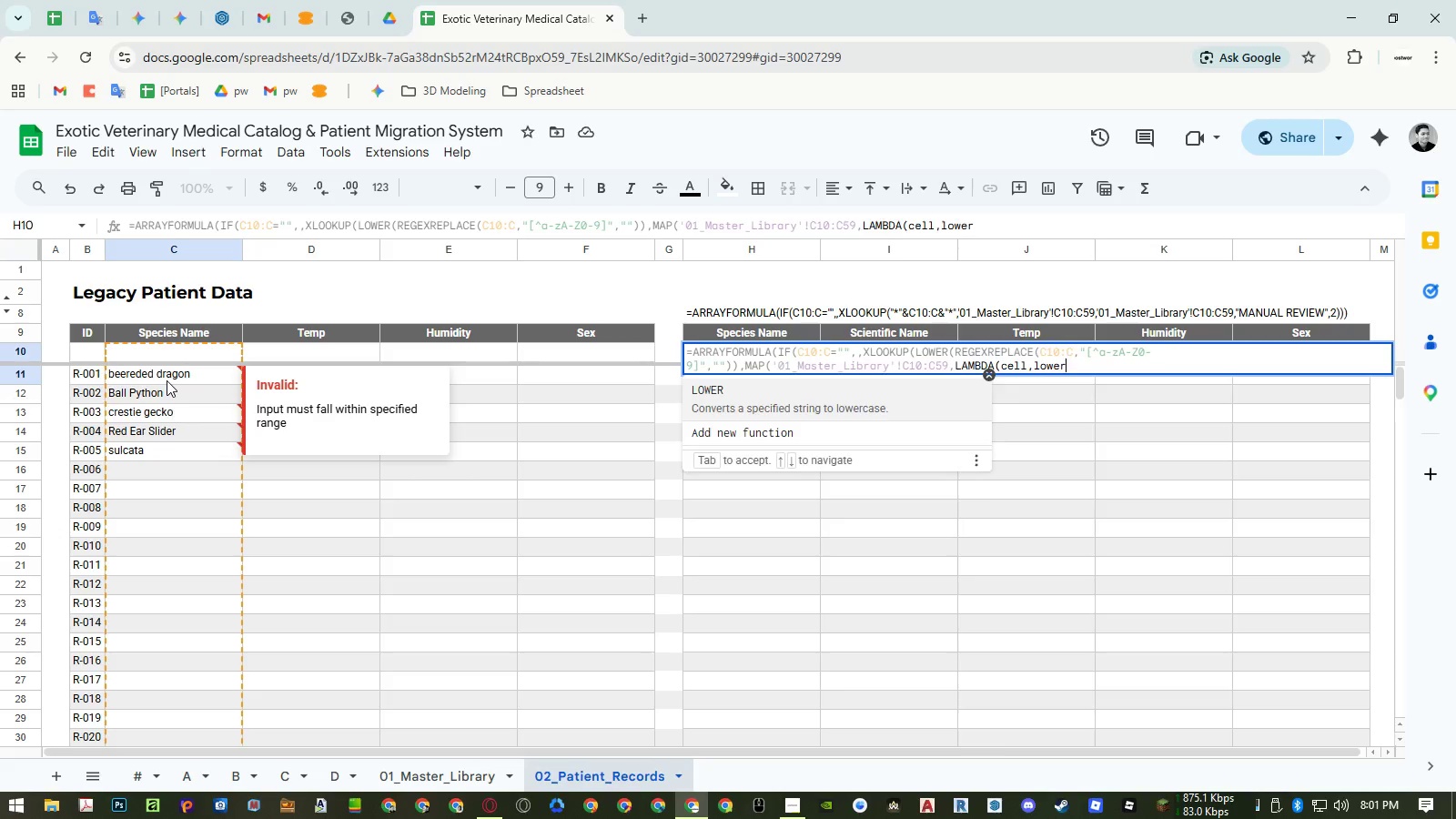 
key(Enter)
 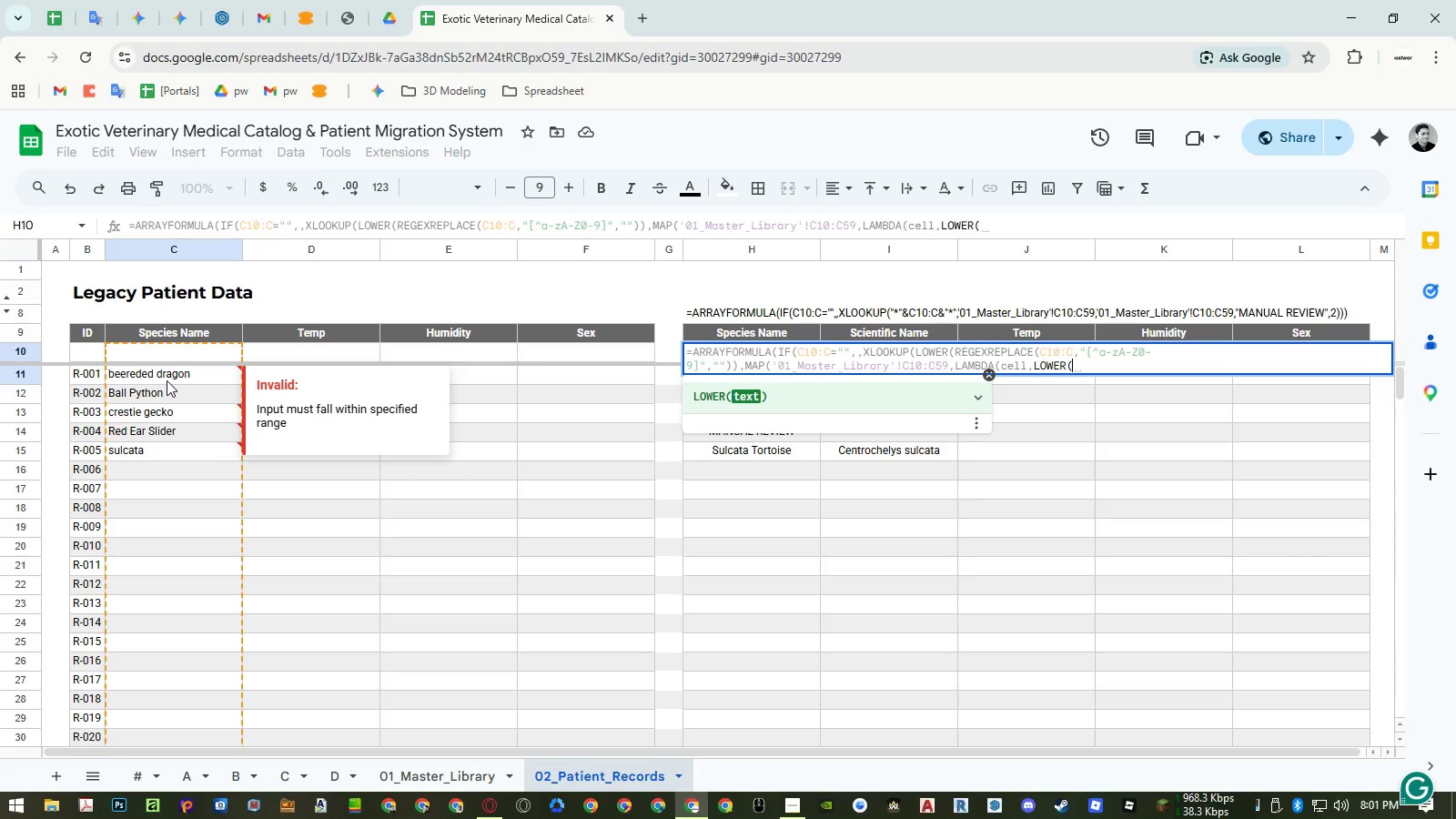 
type(regexr)
 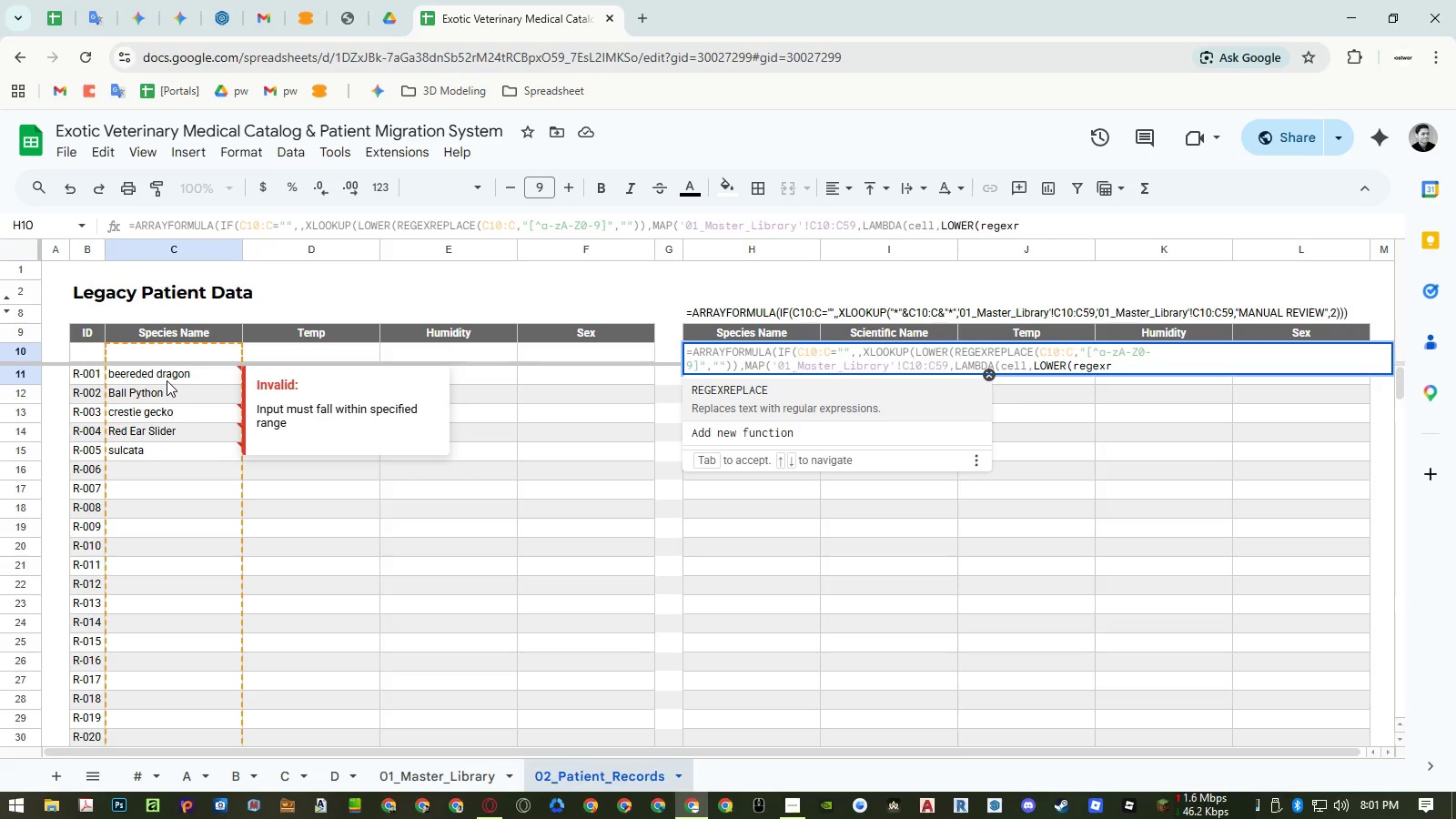 
key(Enter)
 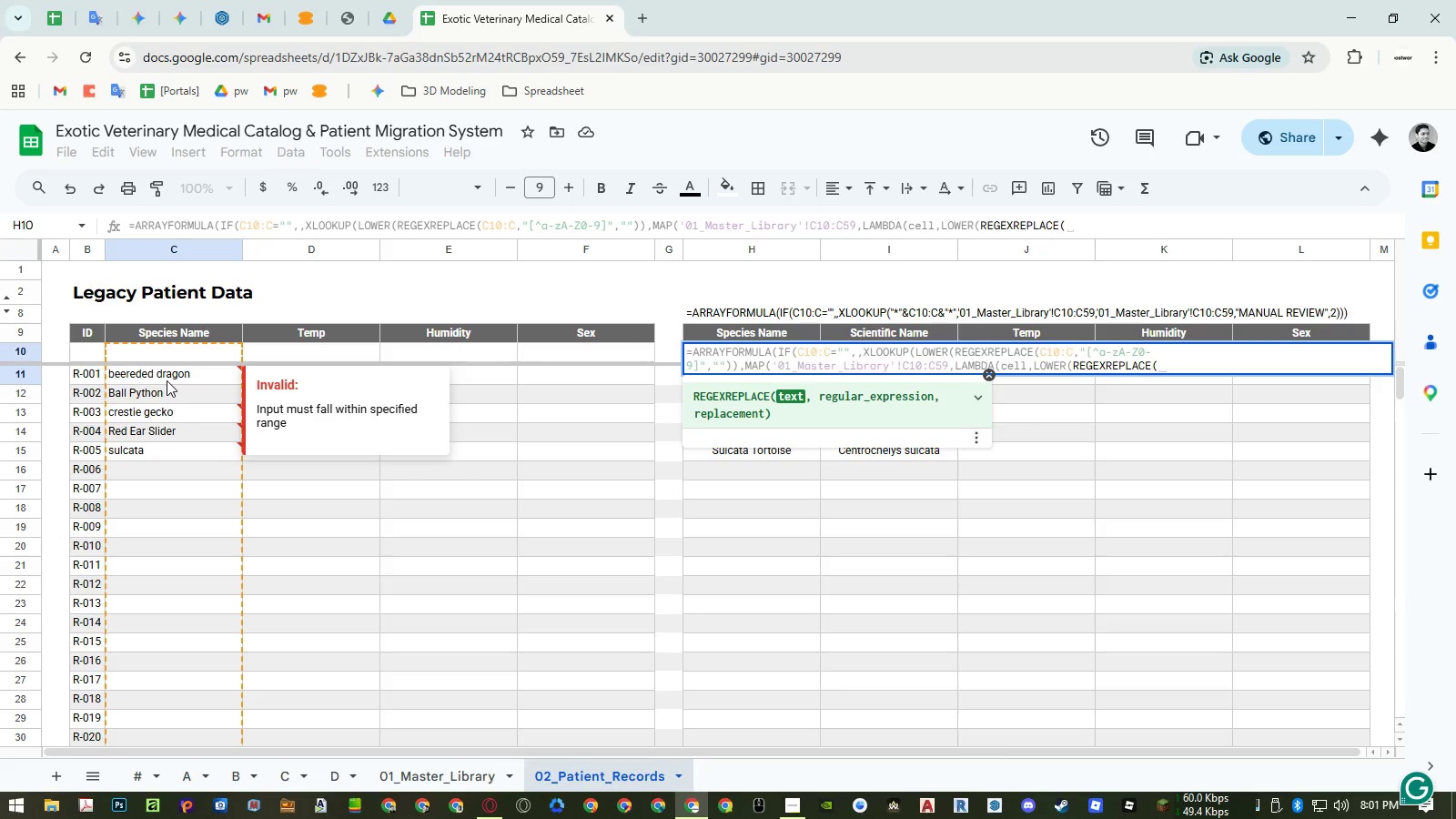 
type(to_t)
 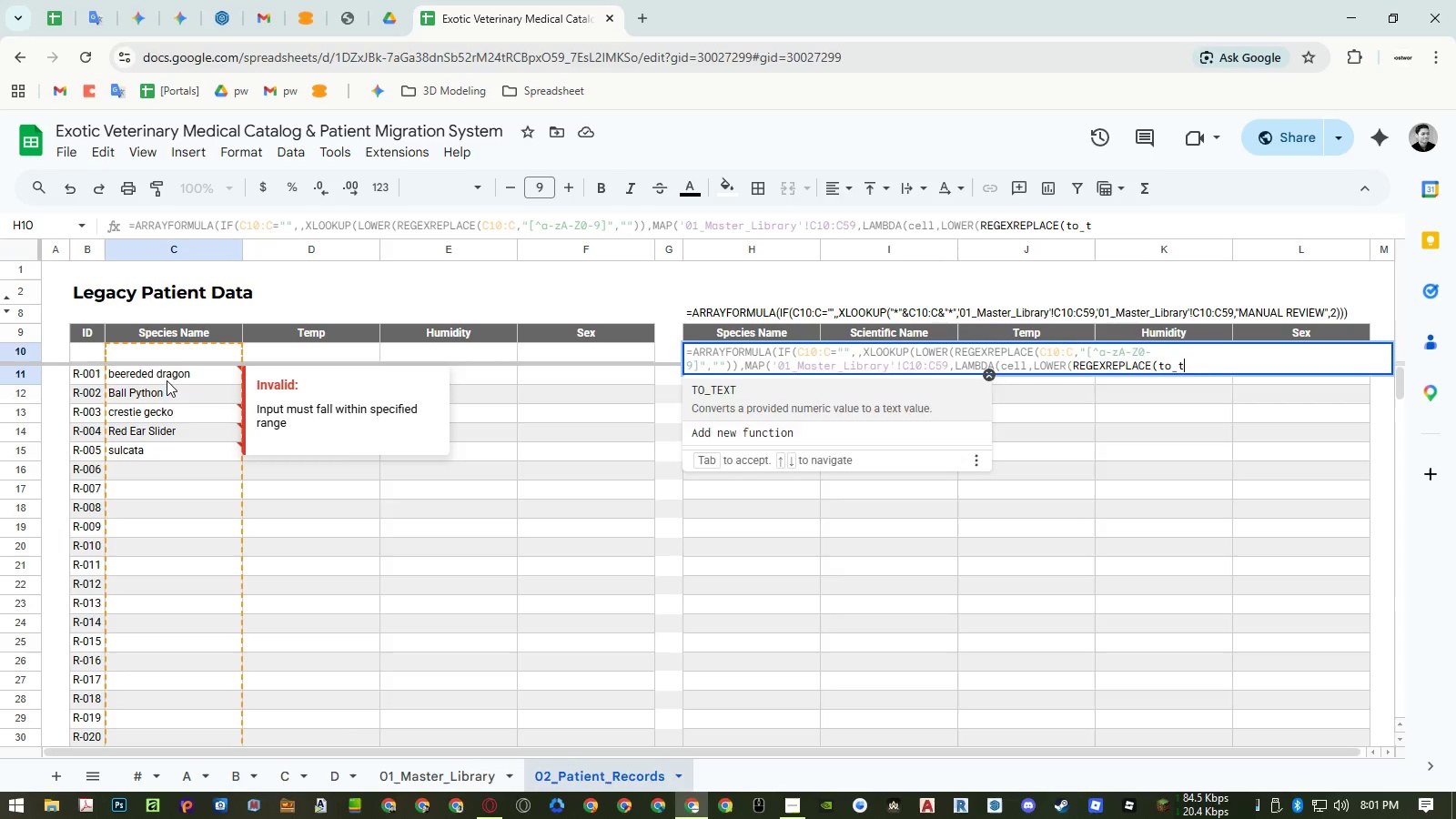 
key(Enter)
 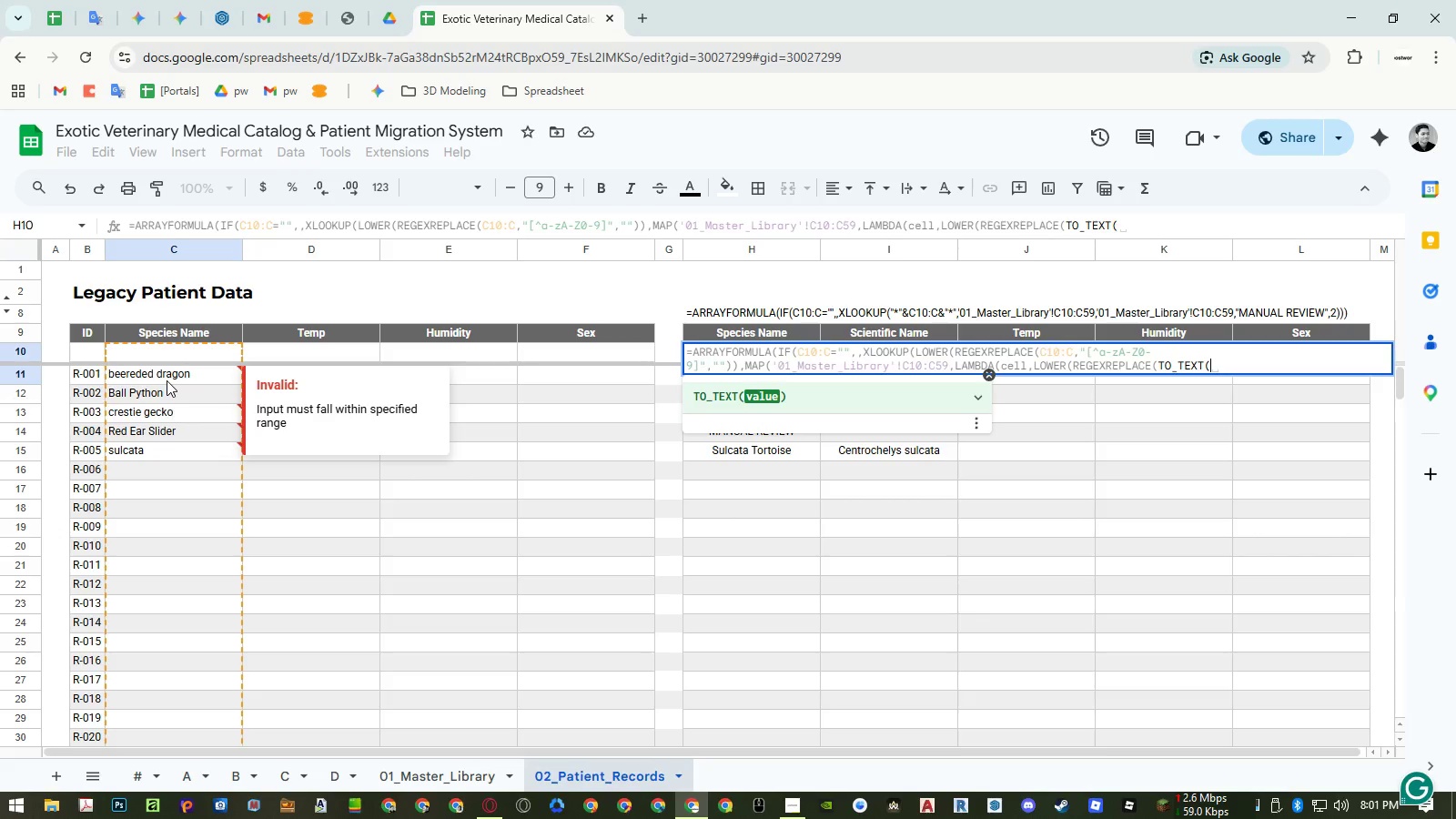 
type(cell),)
 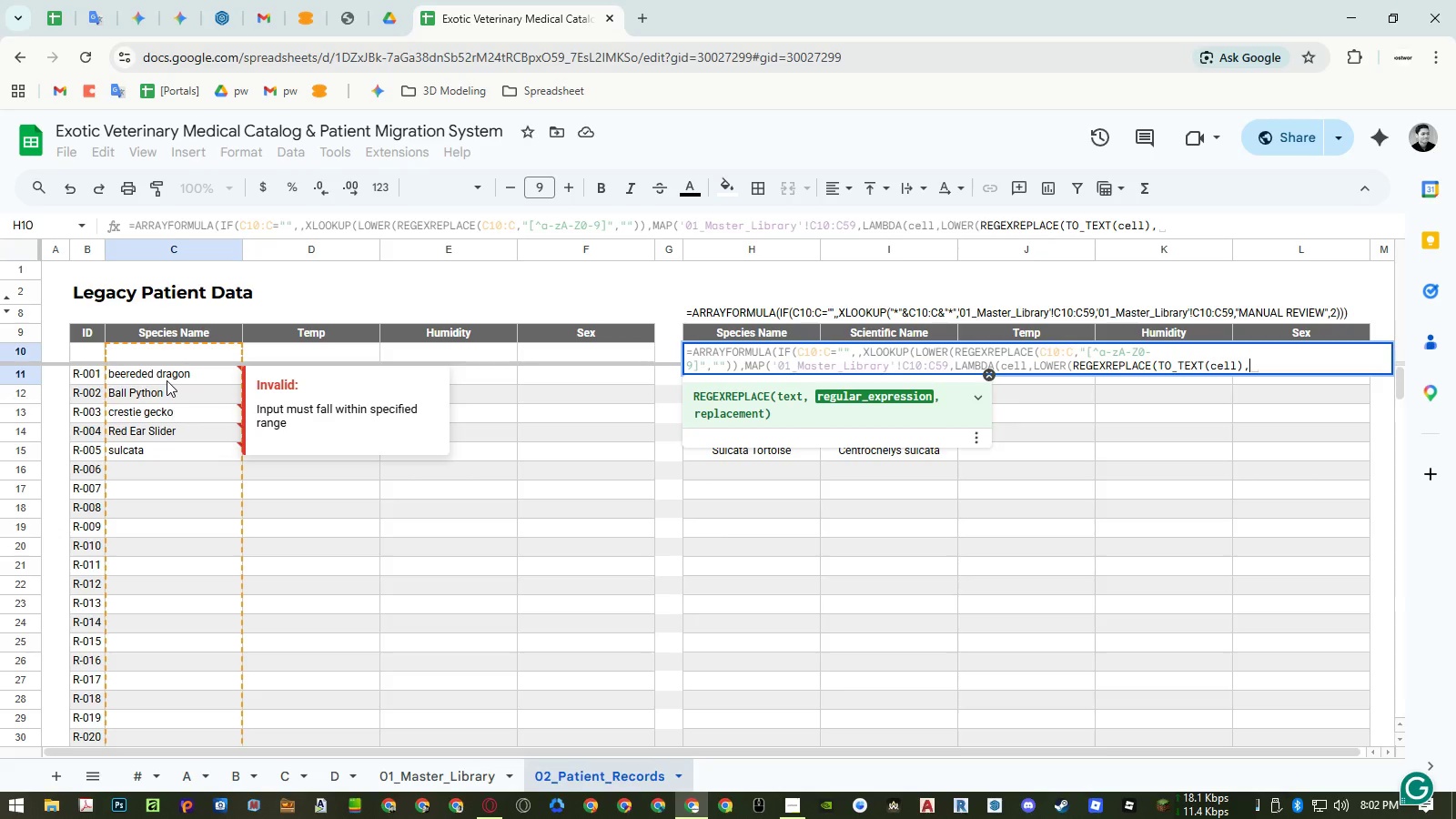 
 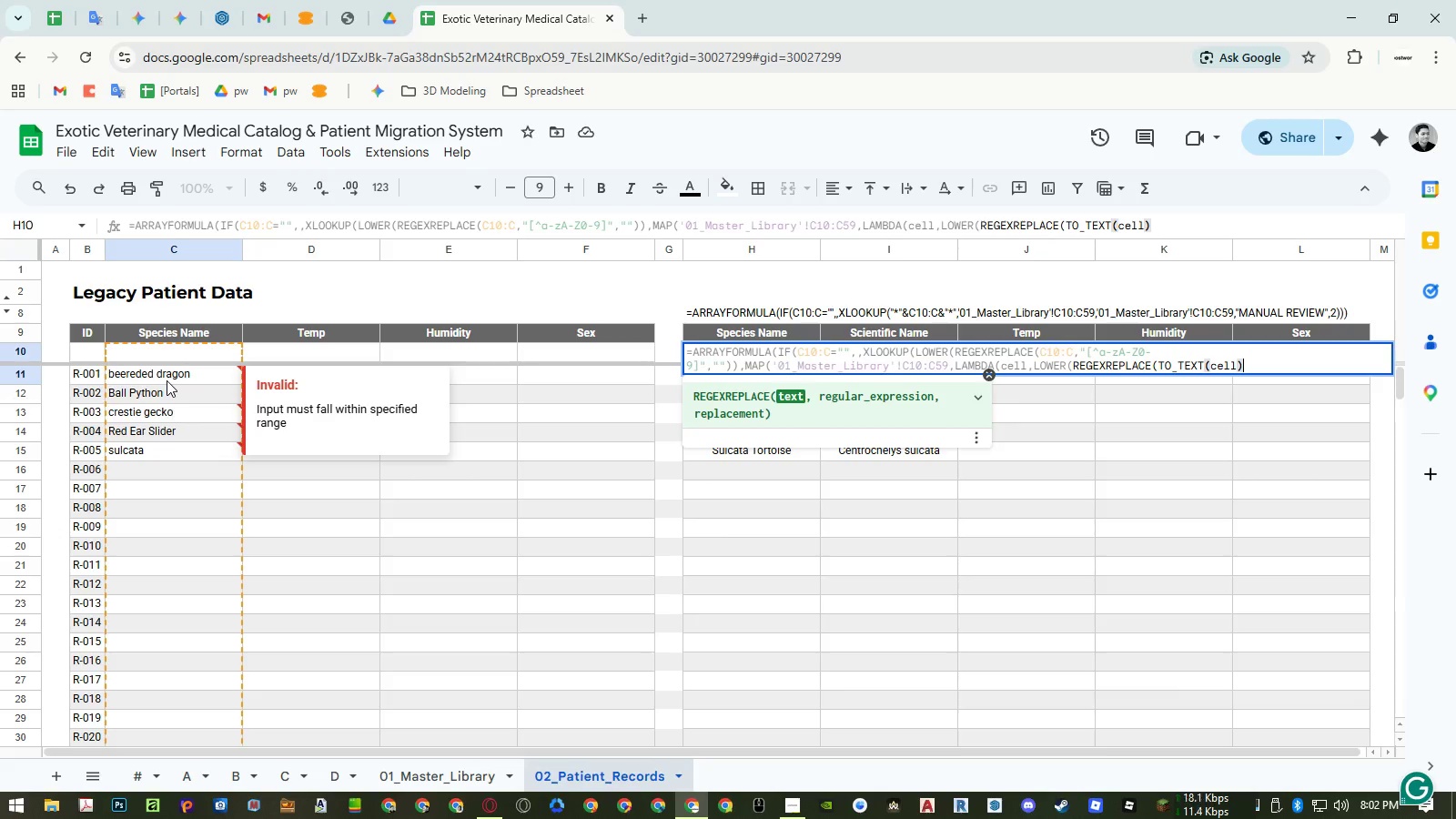 
hold_key(key=ControlLeft, duration=1.5)
 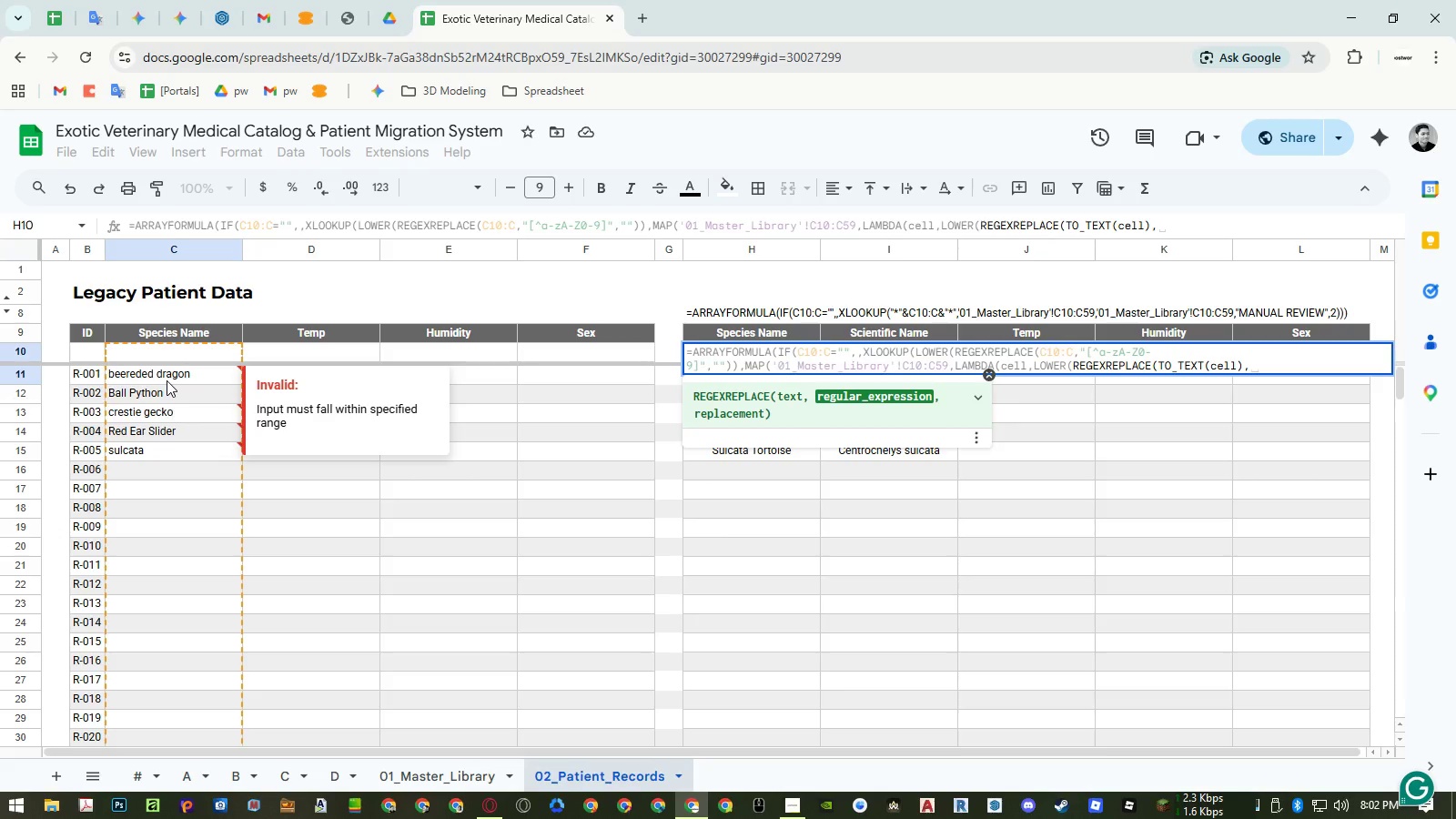 
key(Control+V)
 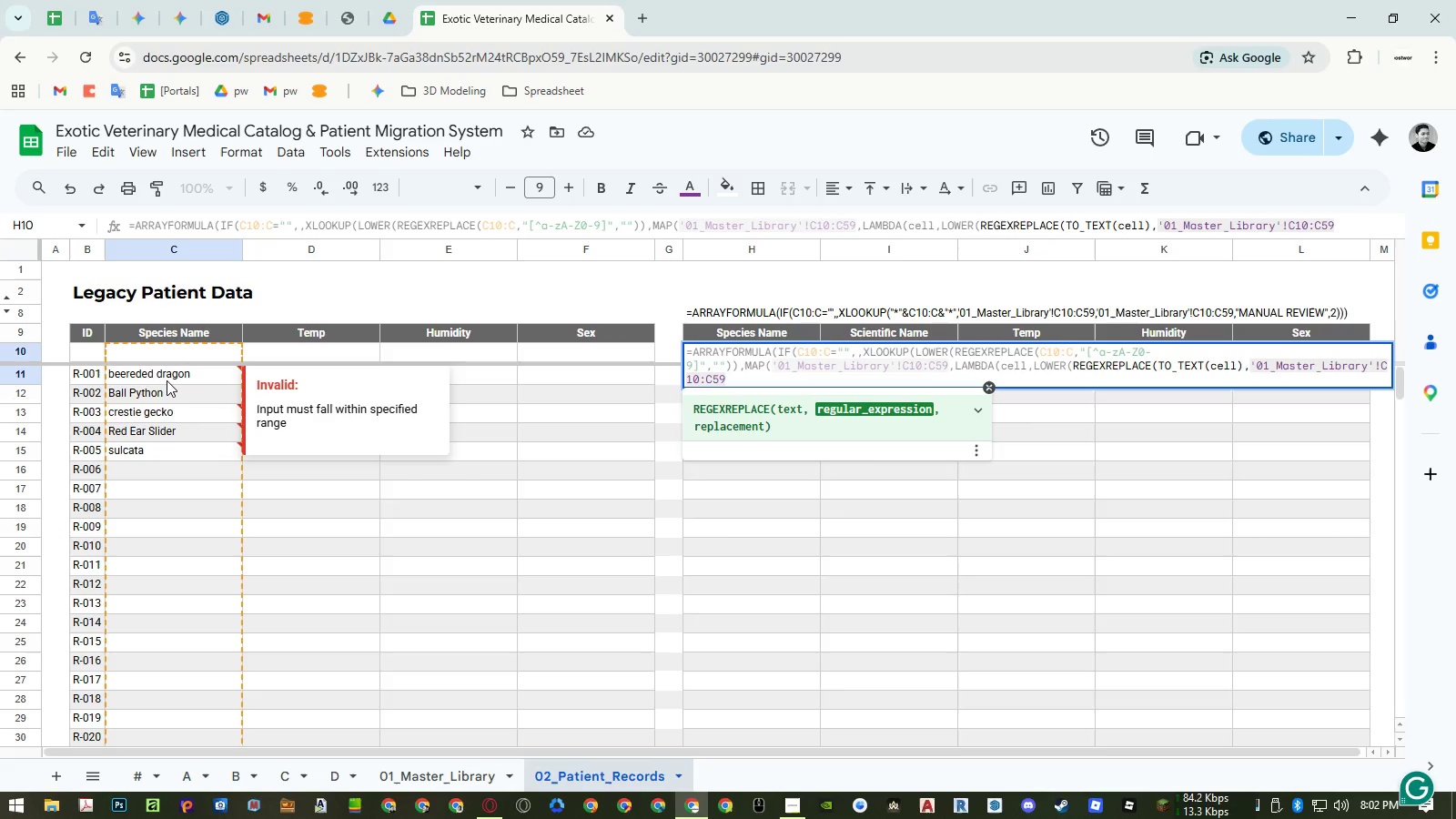 
type(,"MANUAL REVIEW",0))
 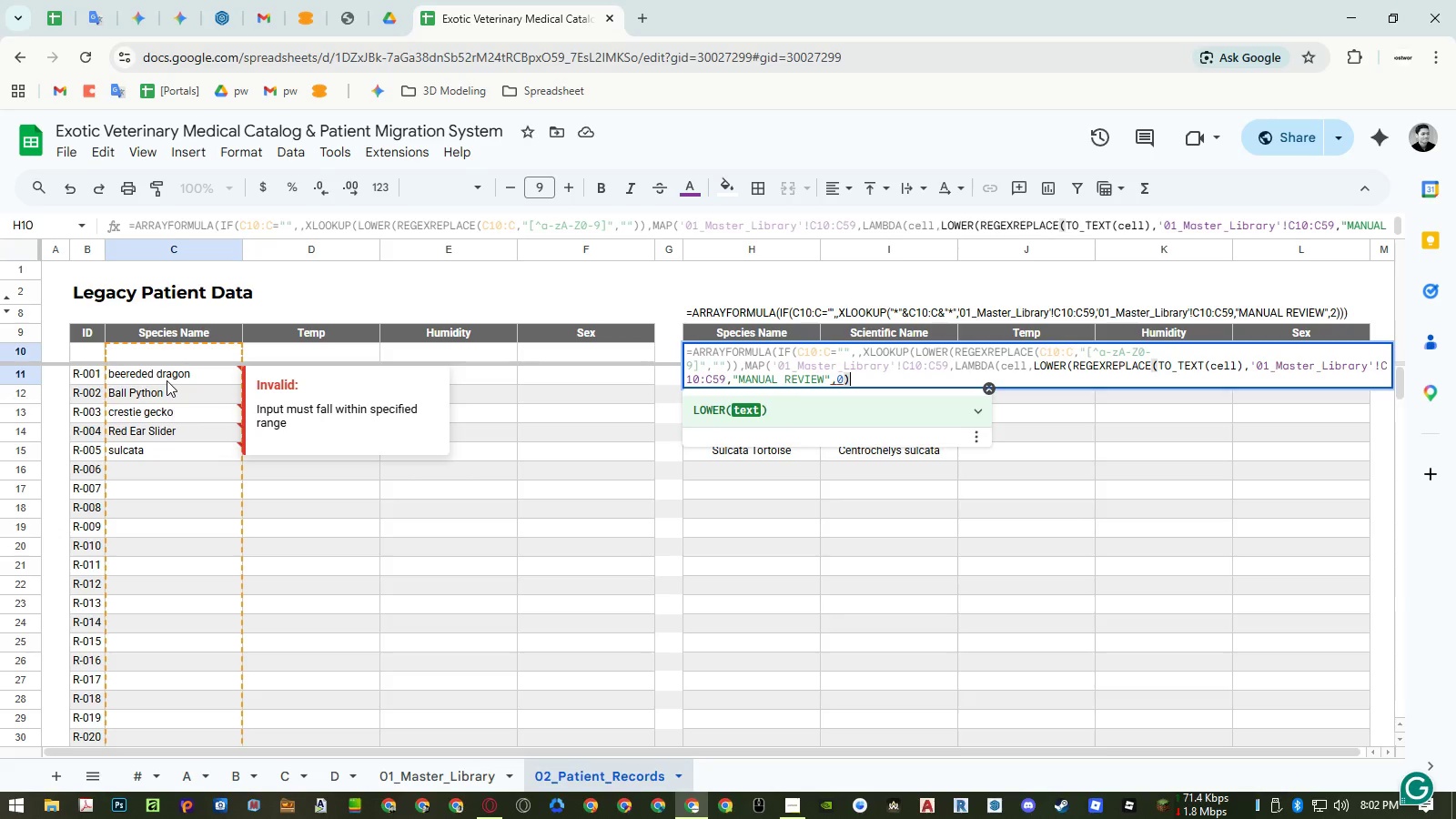 
wait(10.39)
 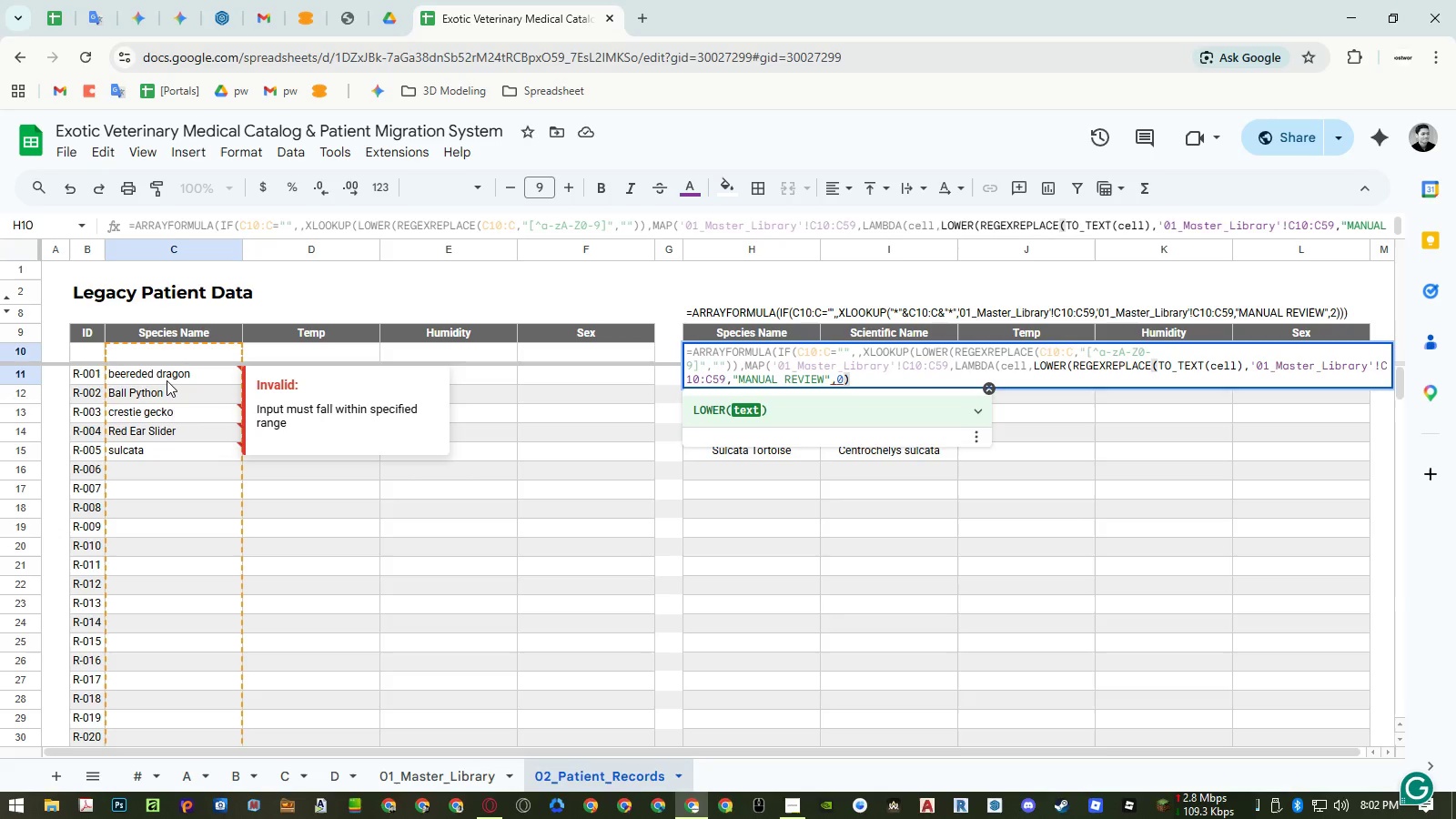 
left_click([1030, 365])
 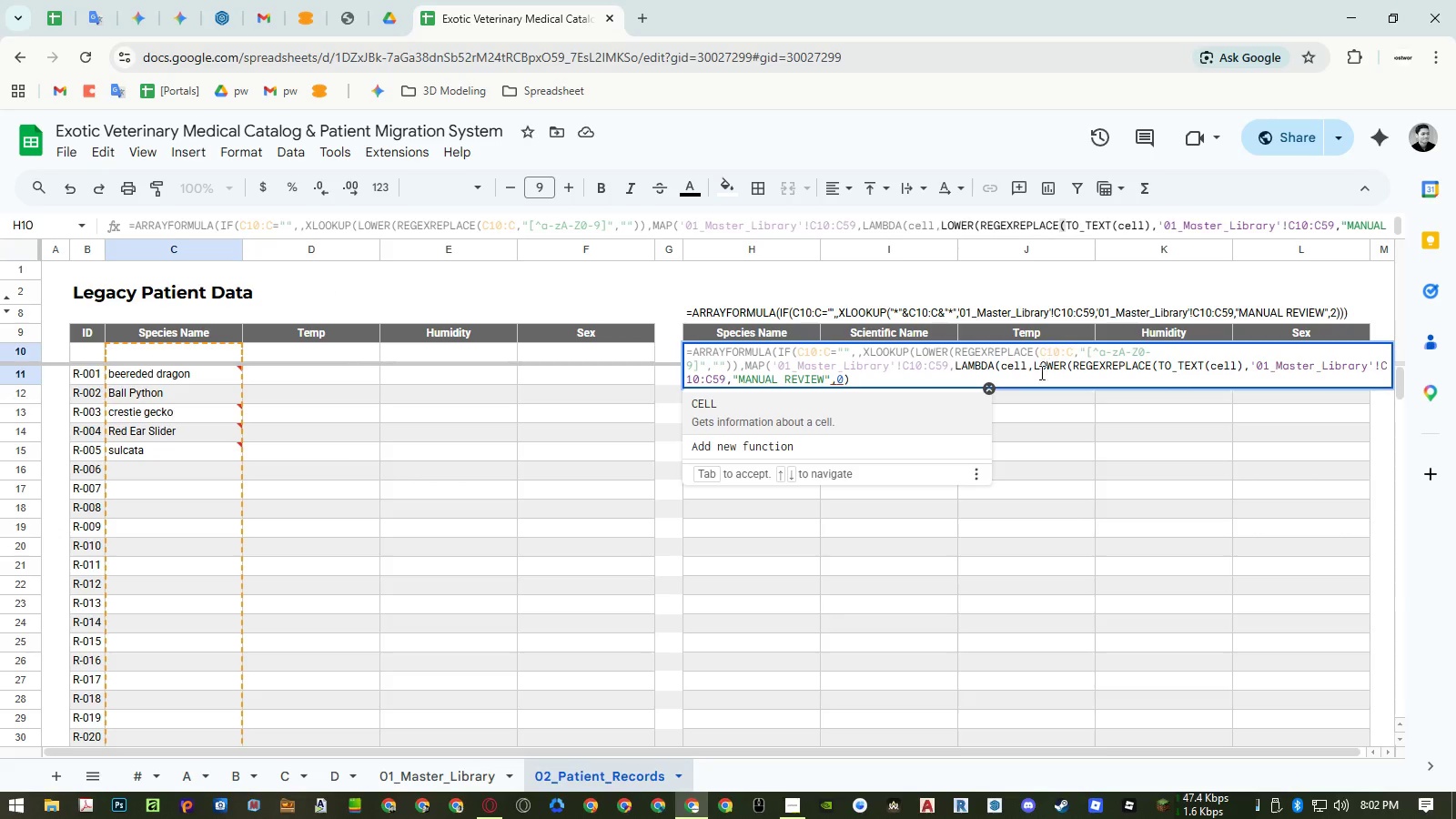 
left_click([1039, 384])
 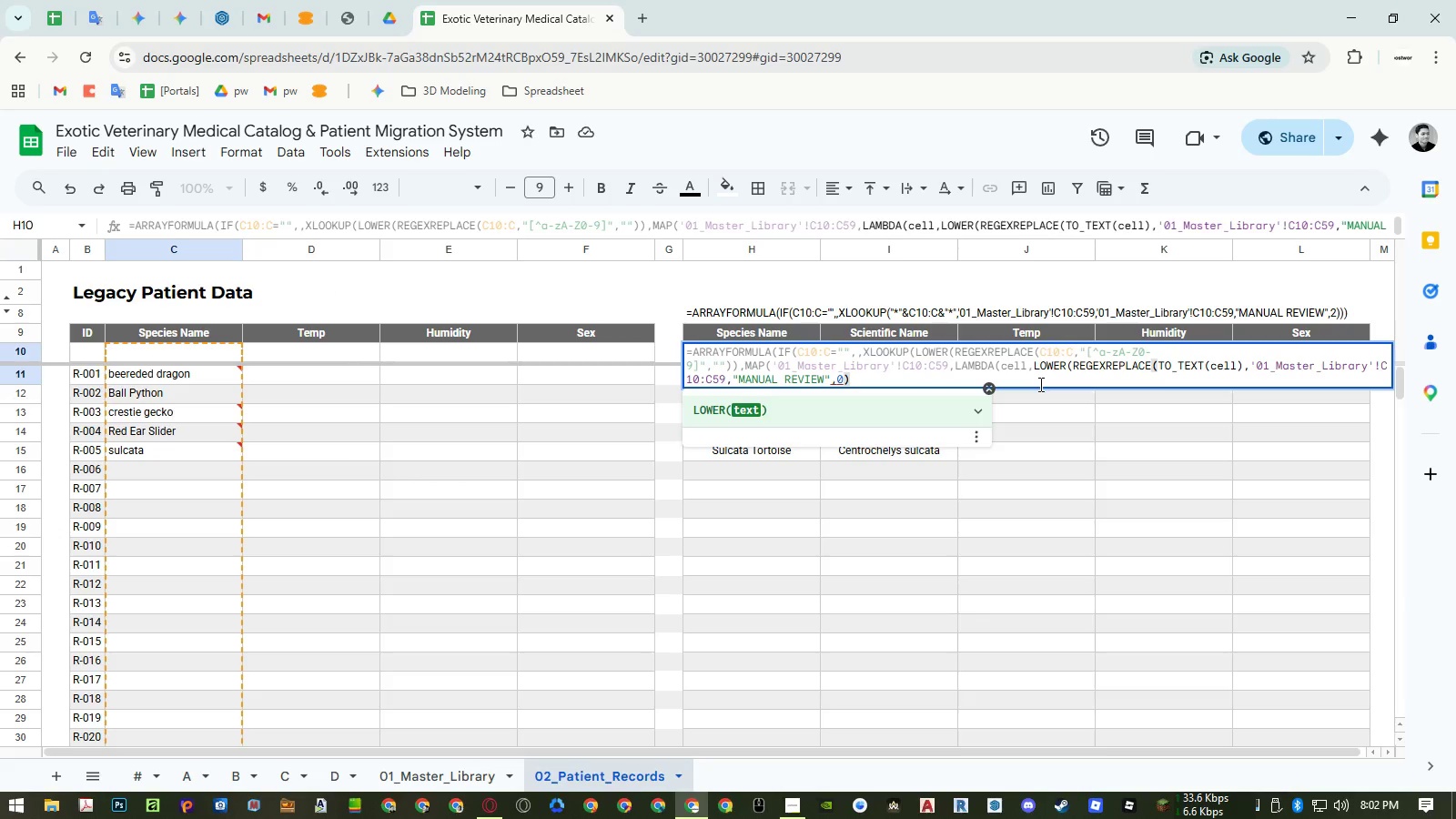 
hold_key(key=Backspace, duration=1.5)
 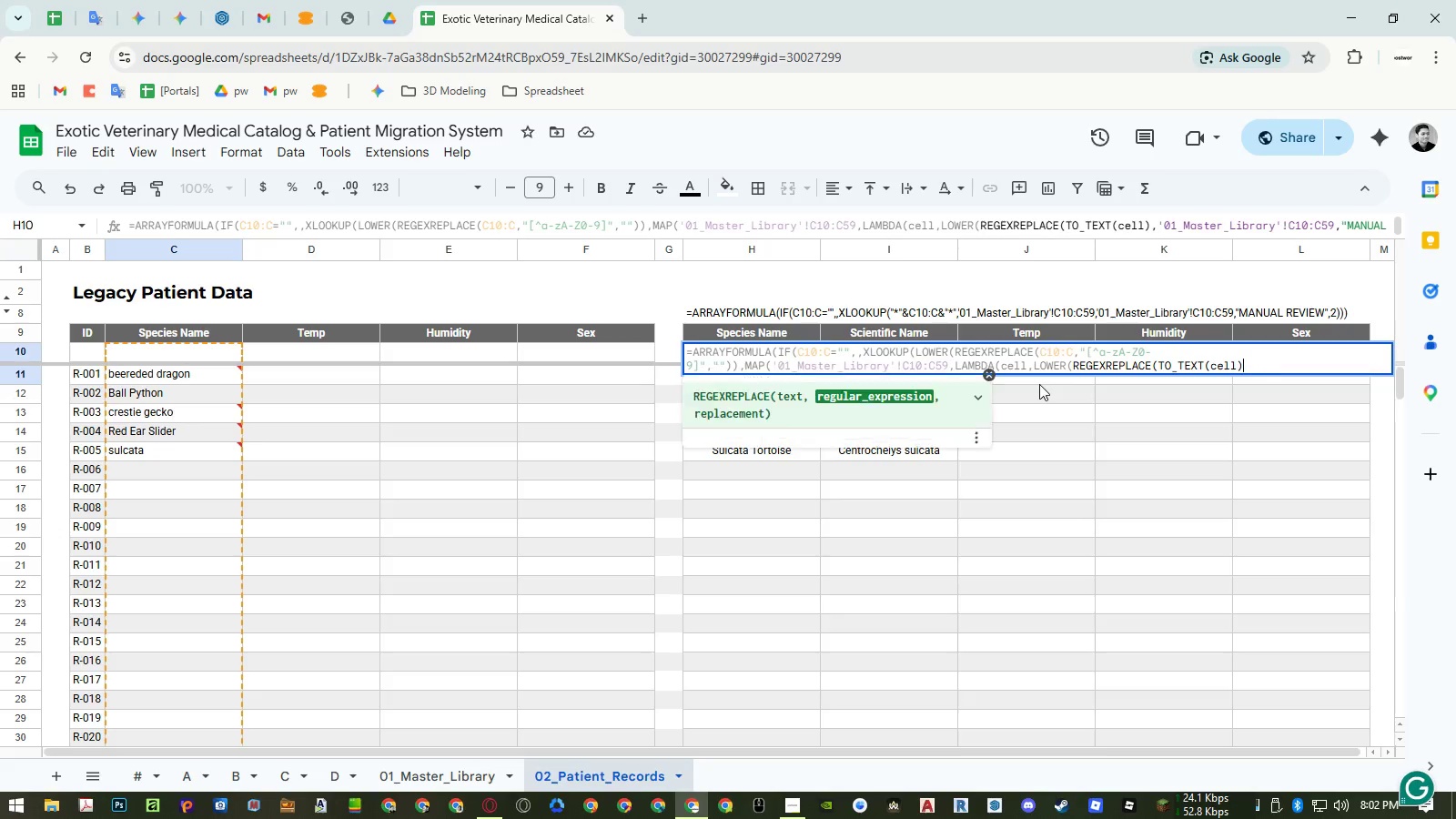 
hold_key(key=Backspace, duration=1.52)
 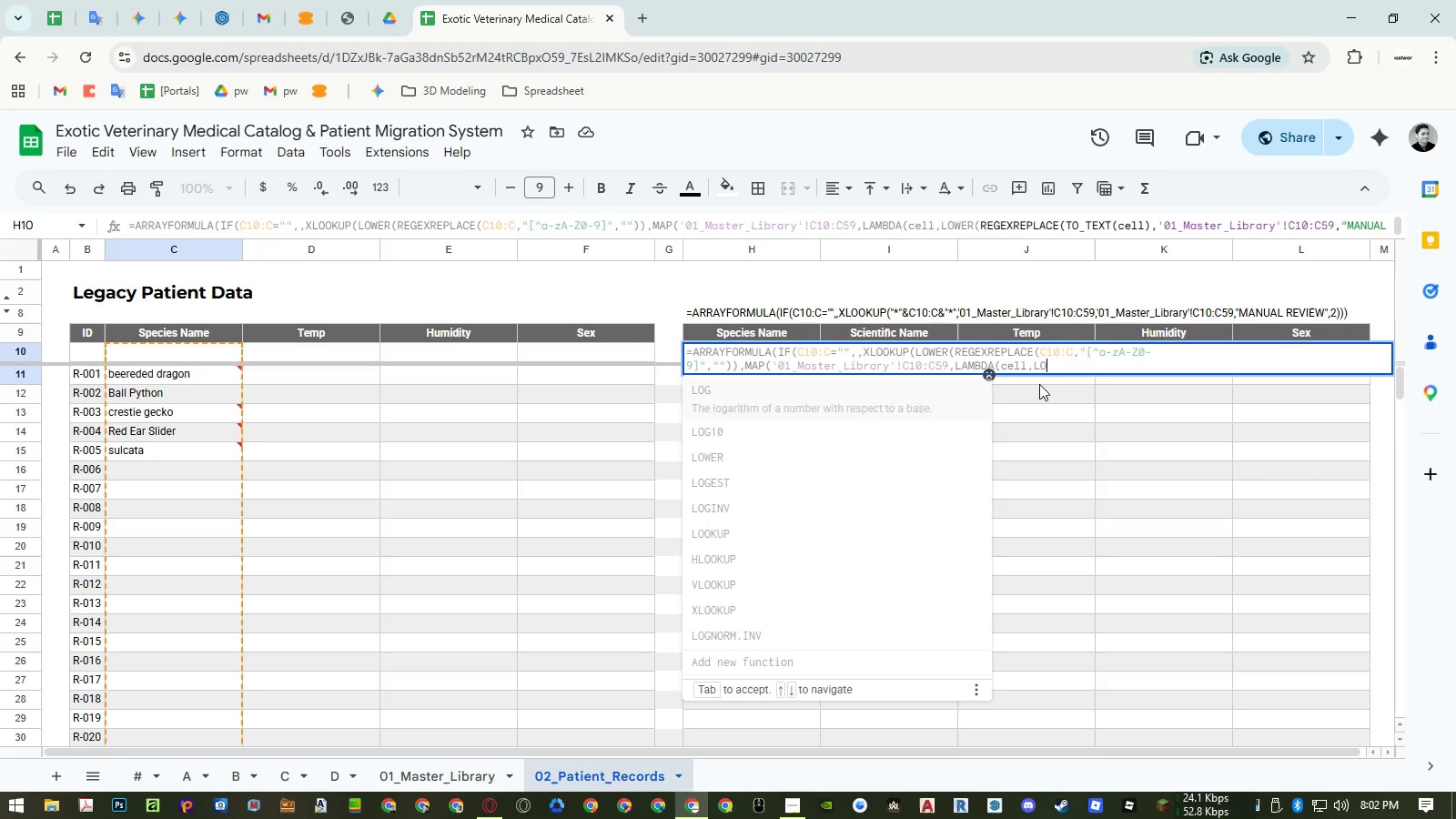 
key(Backspace)
 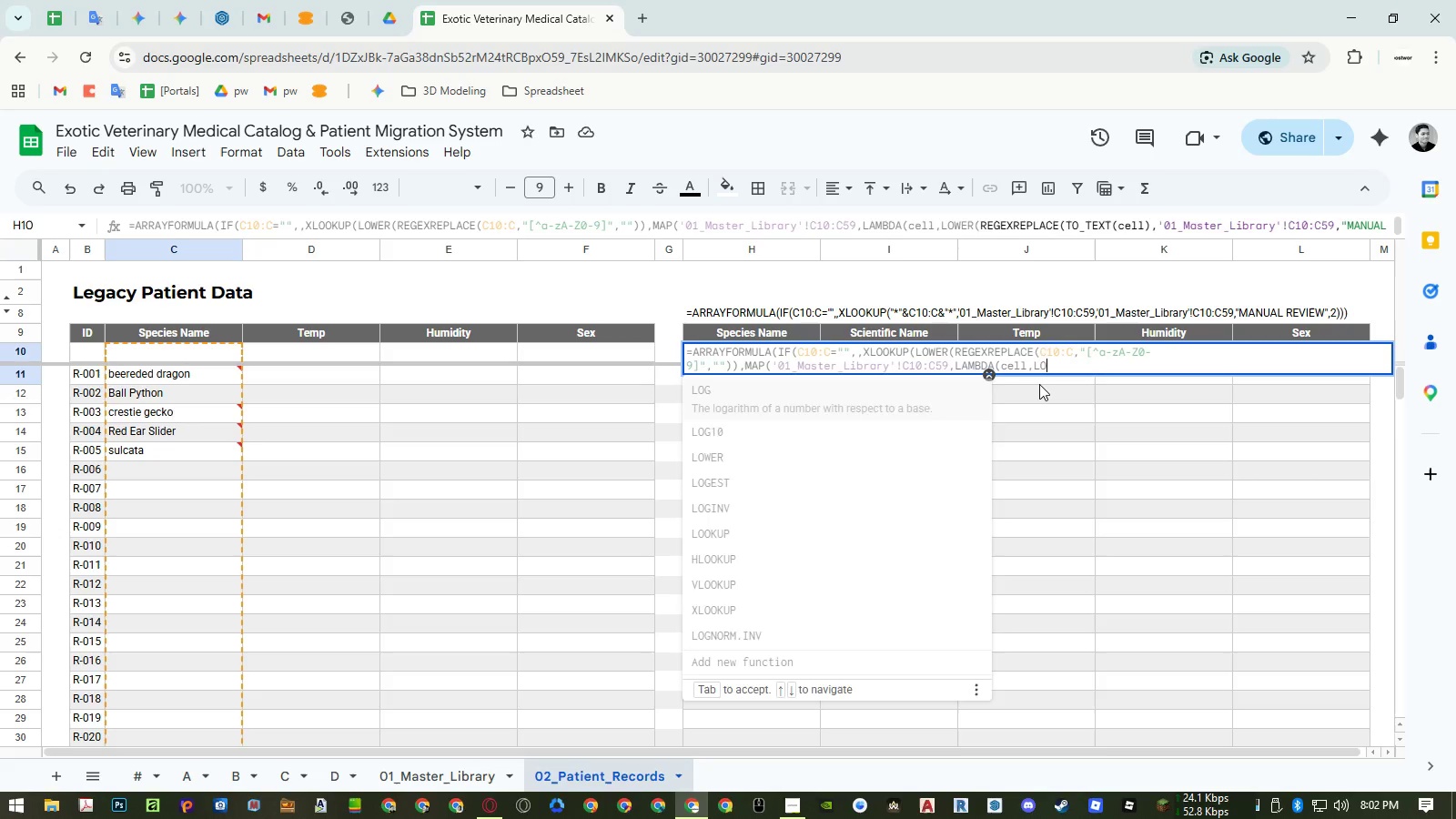 
key(Backspace)
 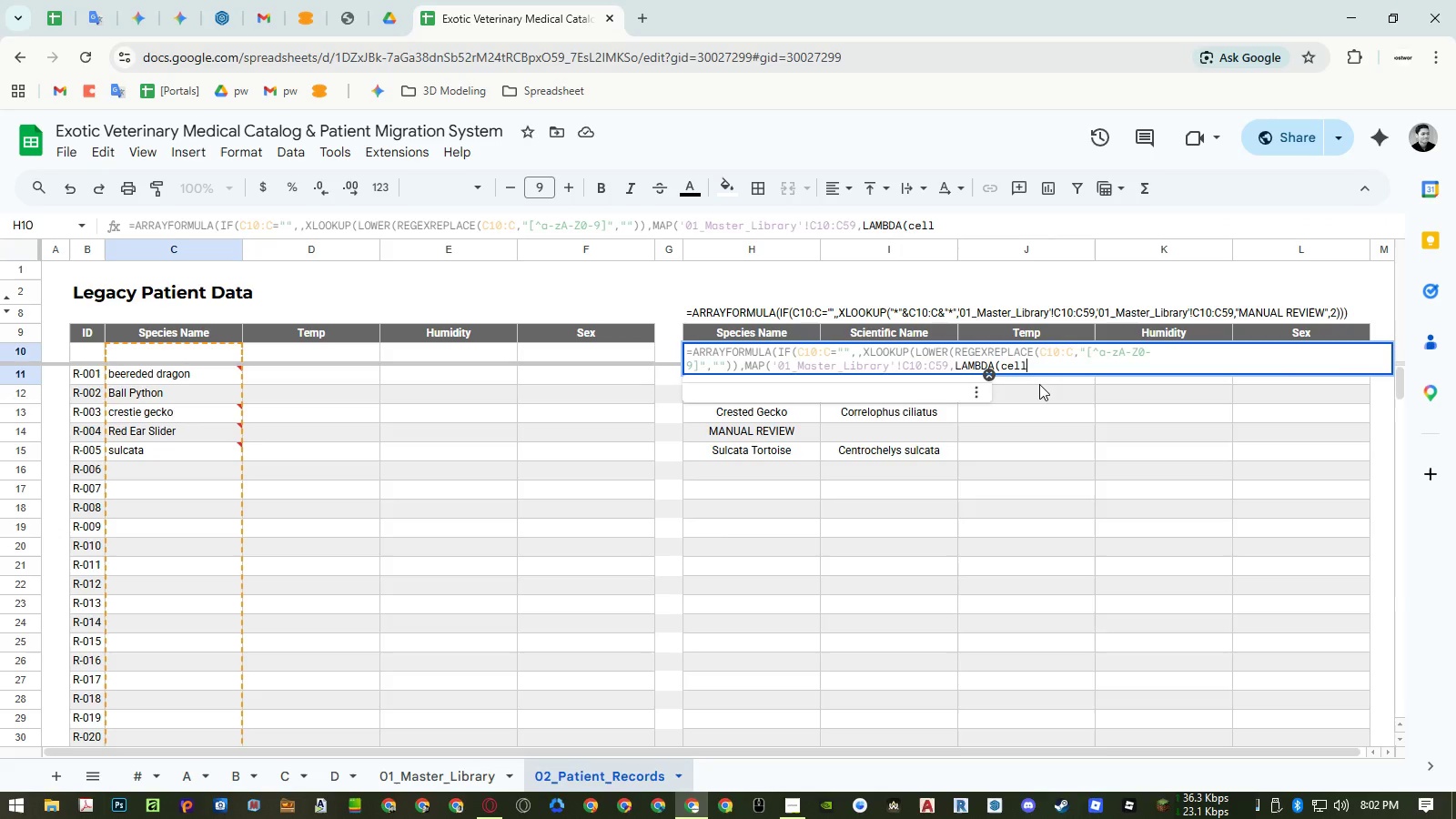 
wait(8.39)
 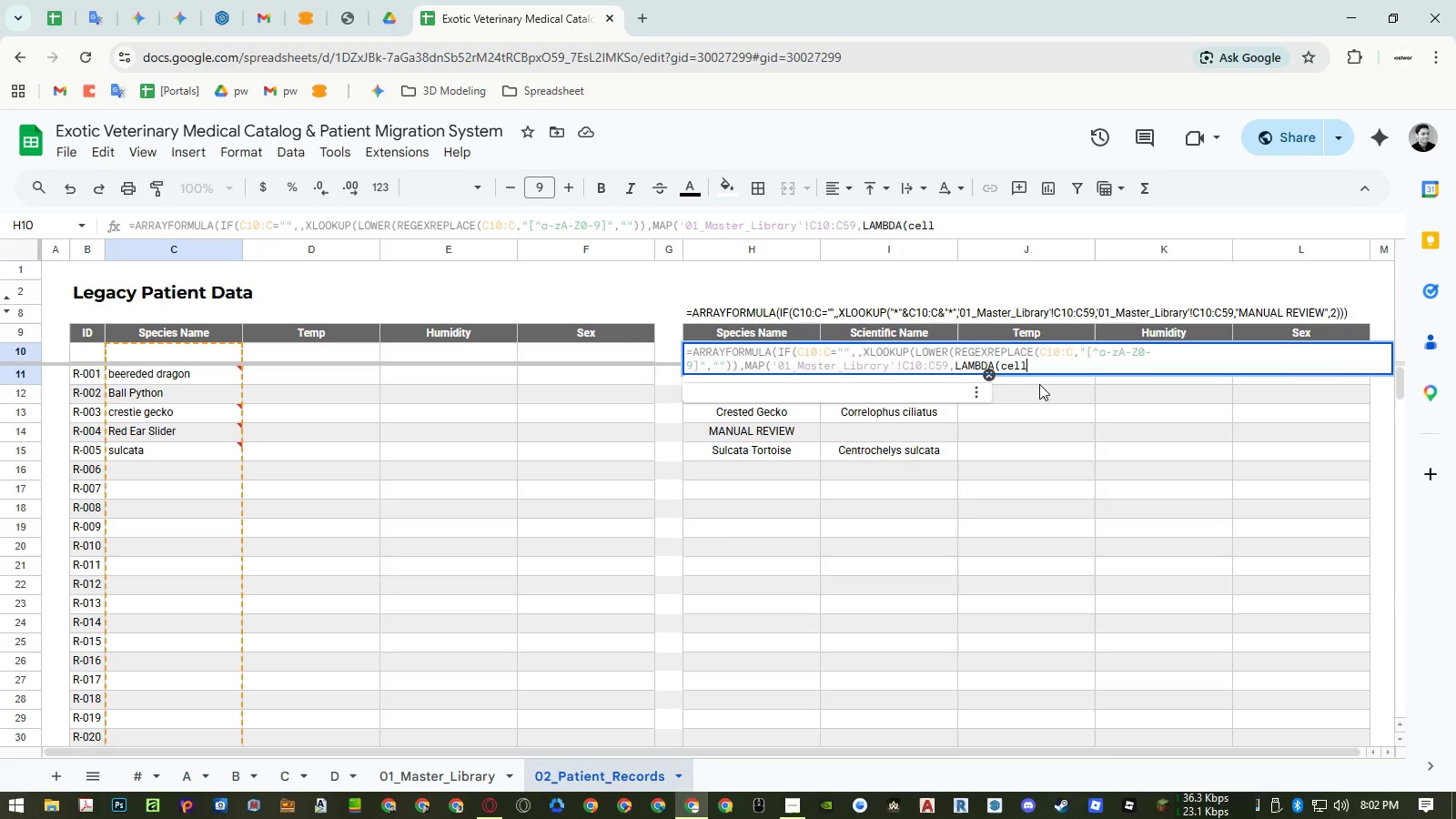 
type(,lowe)
 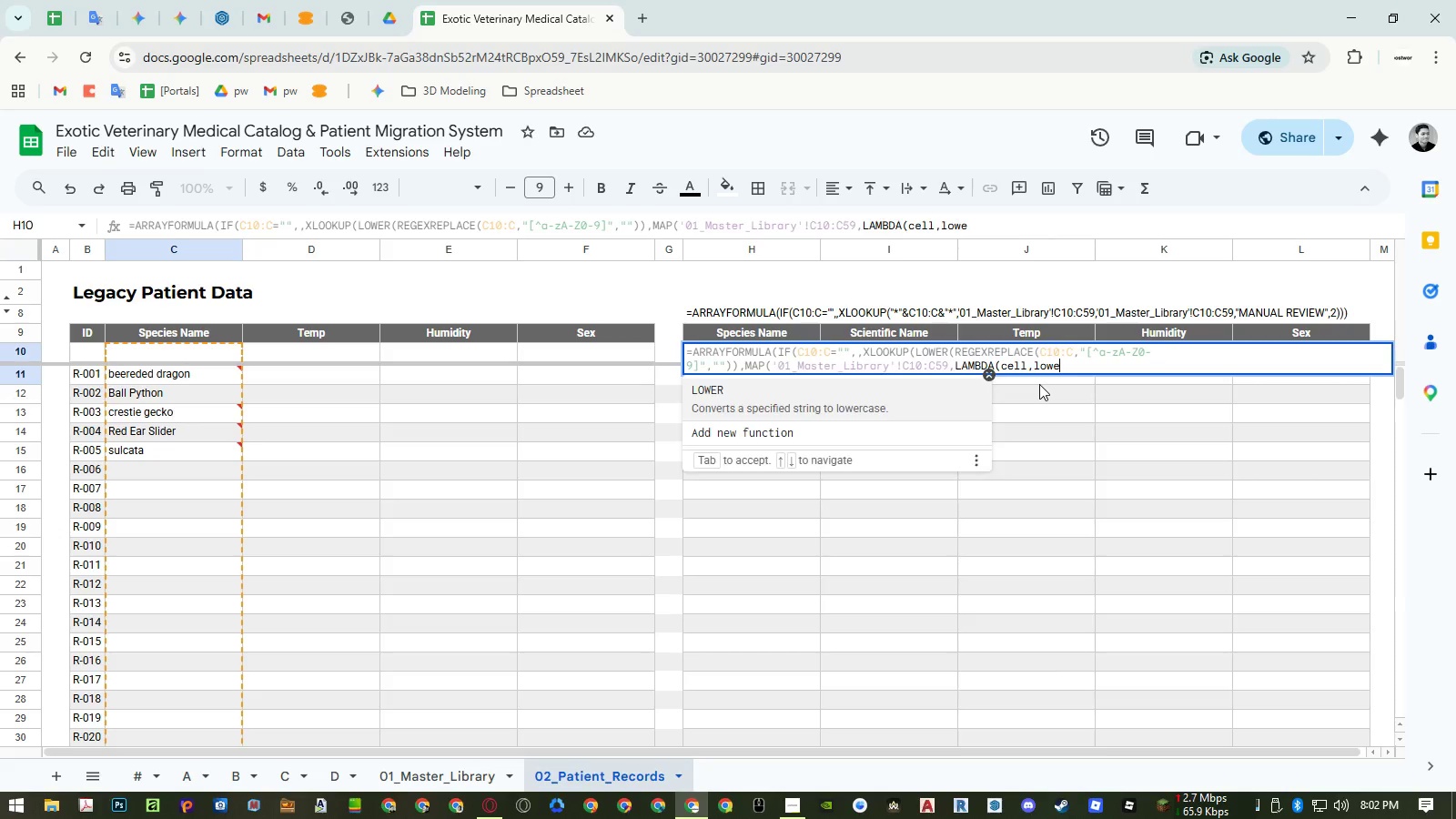 
key(Enter)
 